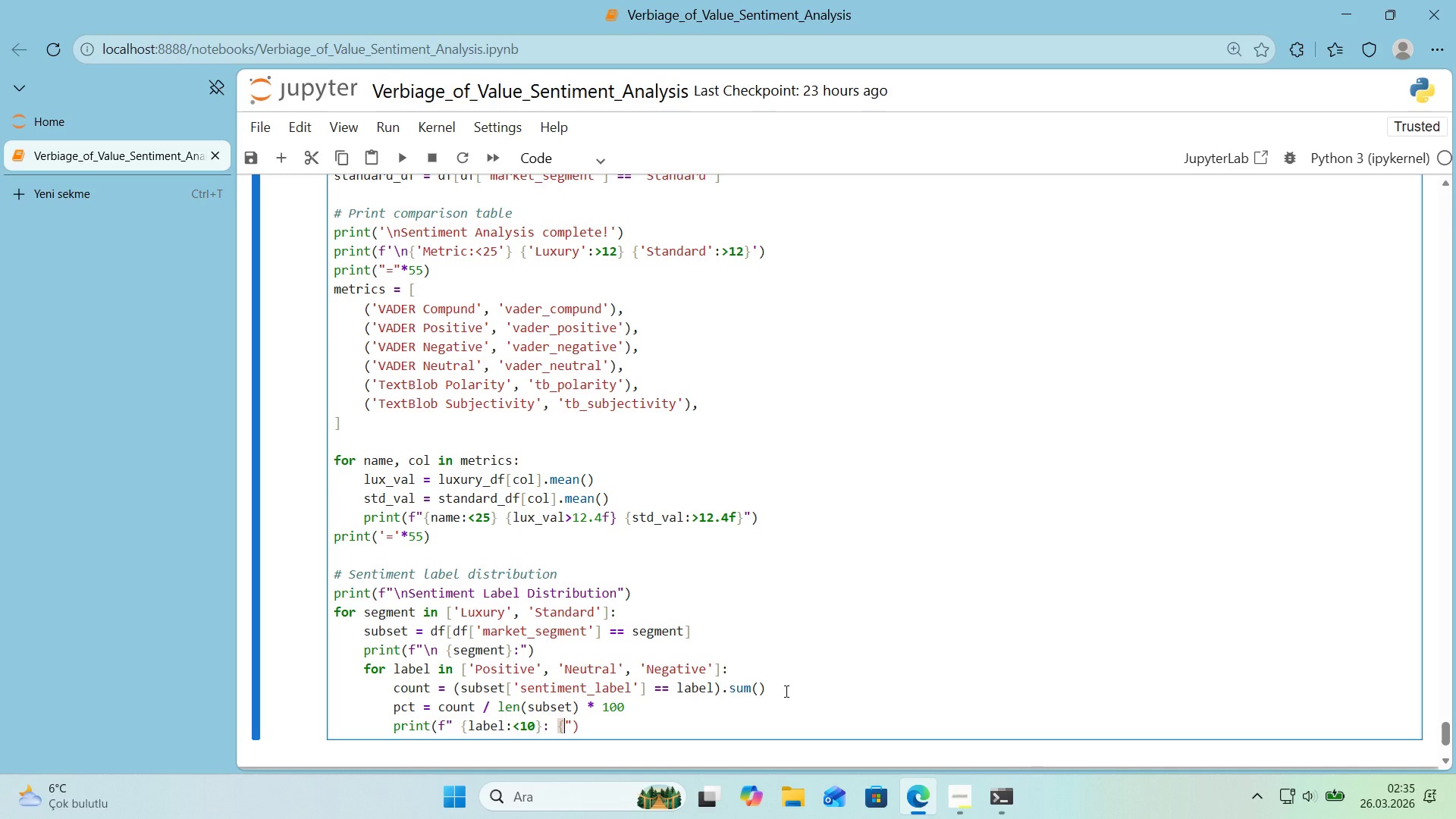 
key(Alt+Control+0)
 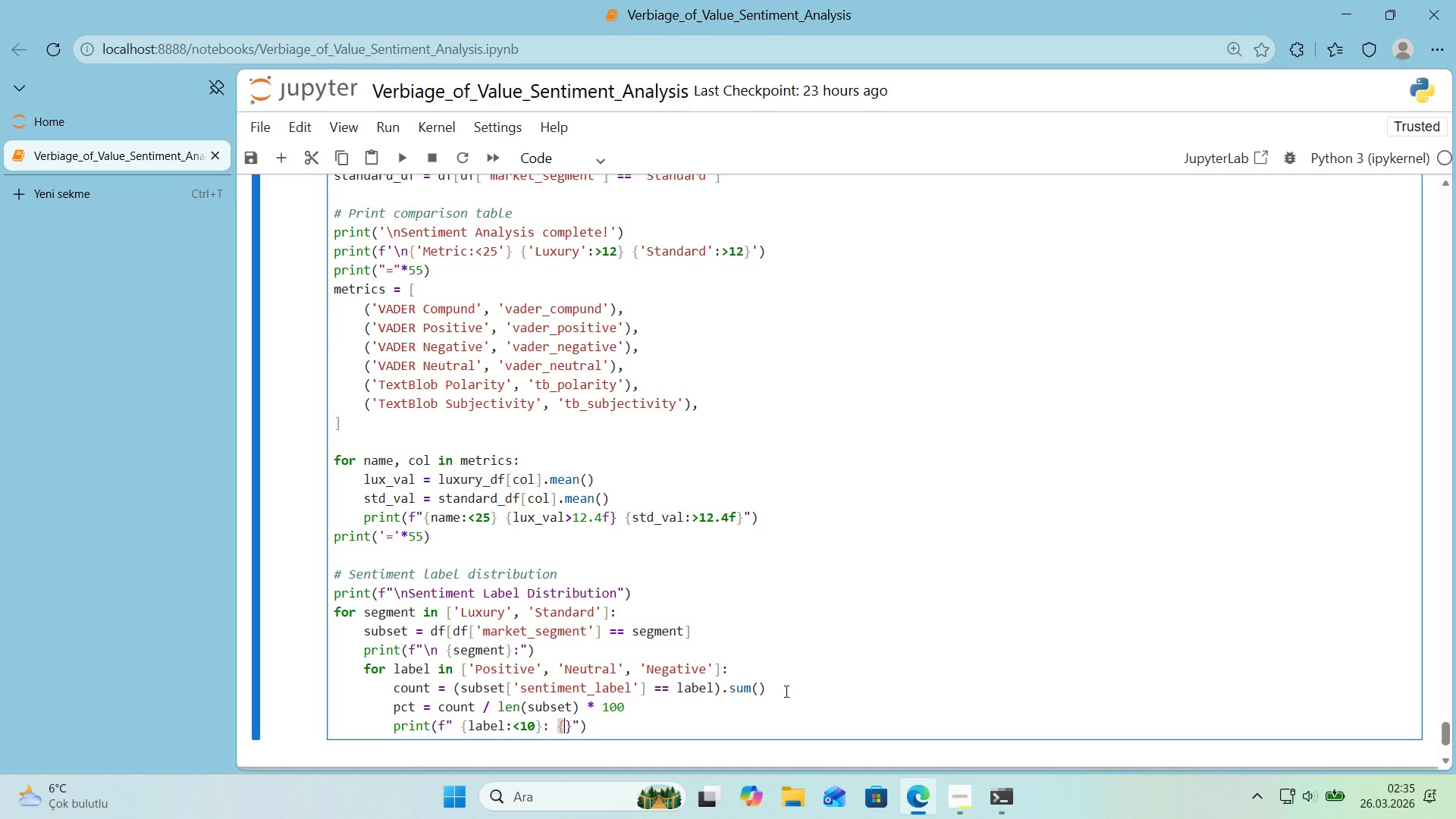 
key(ArrowLeft)
 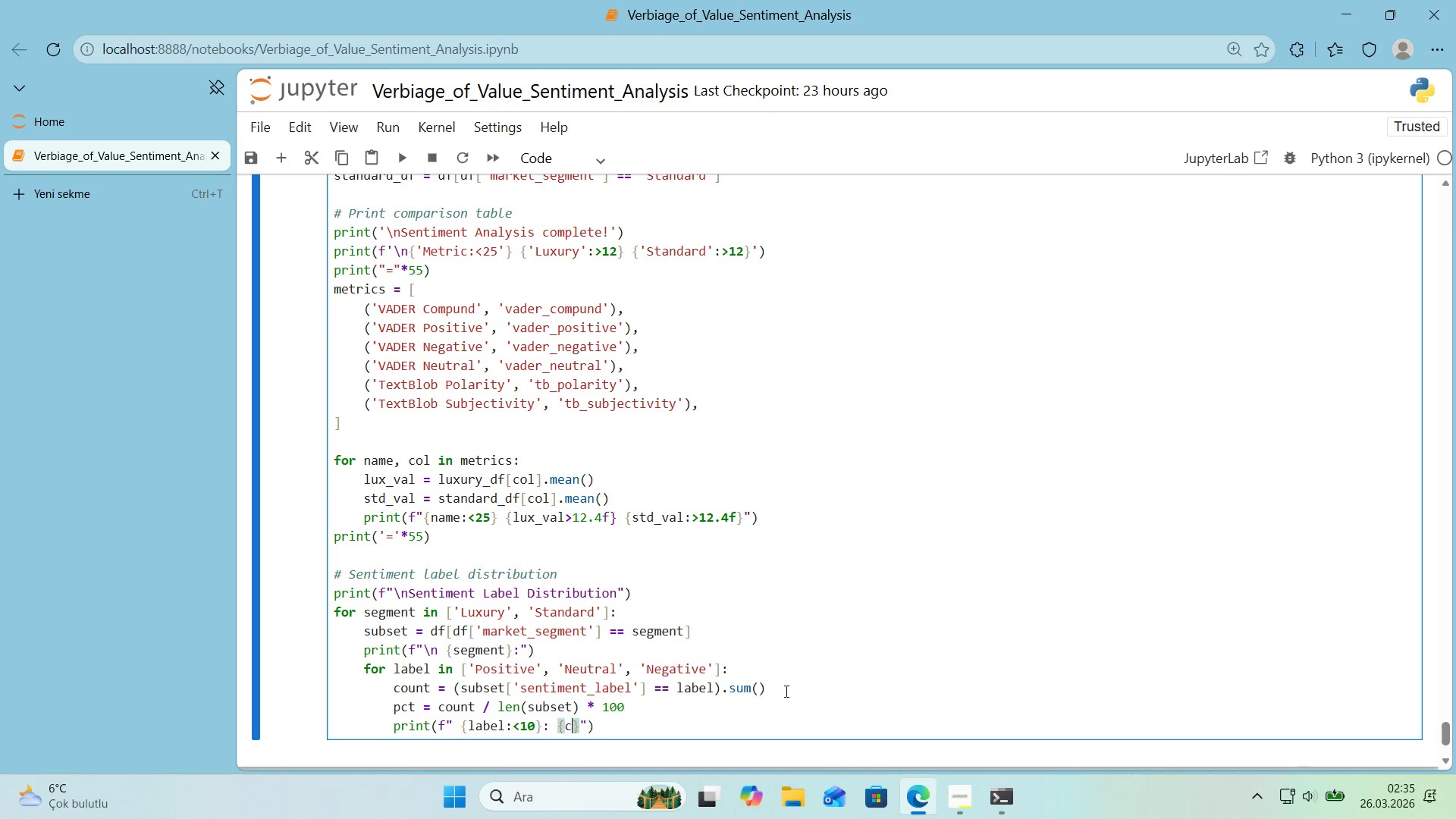 
type(count>[Break]4)
key(Backspace)
key(Backspace)
type([Break]4)
 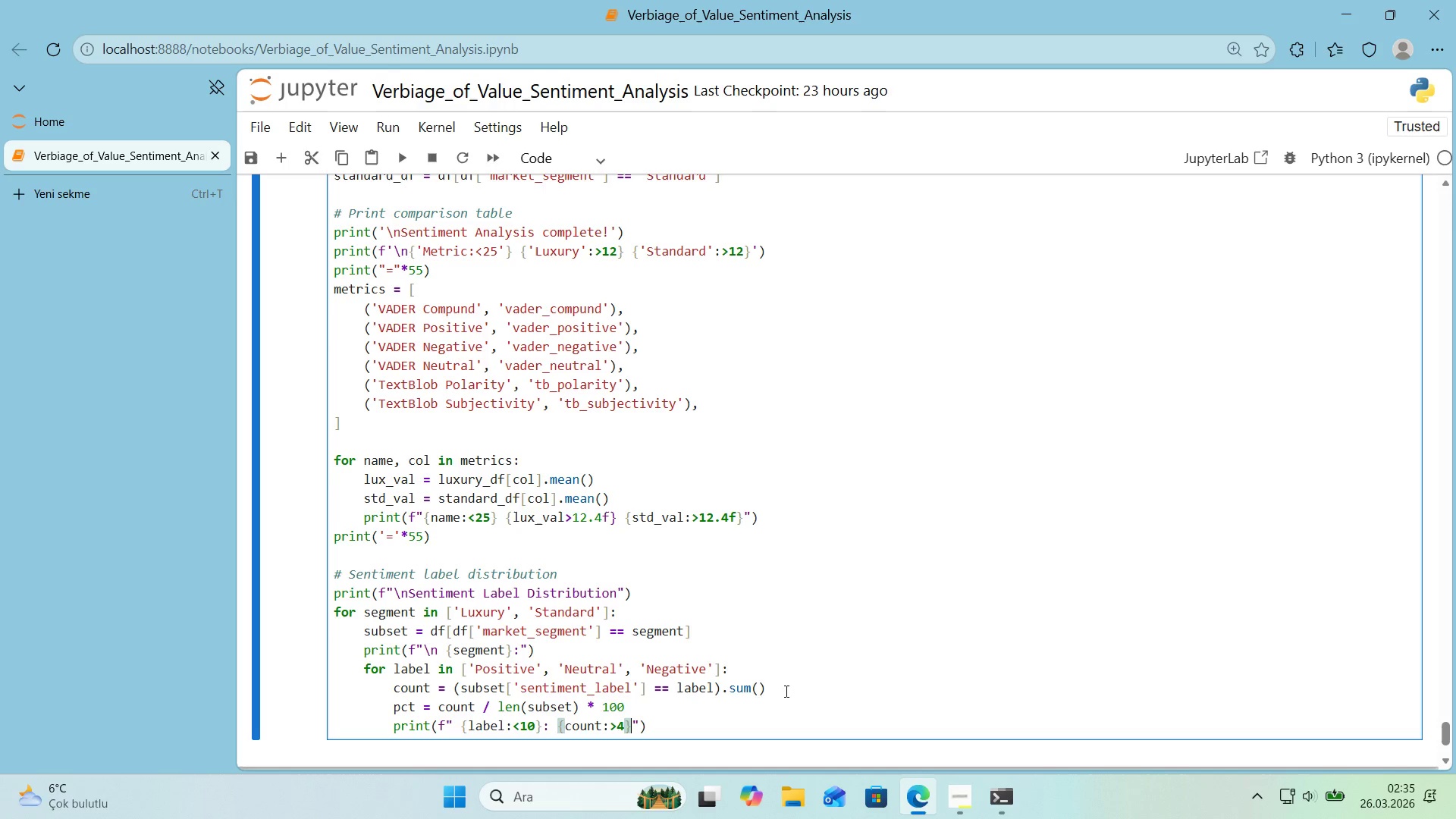 
key(ArrowRight)
 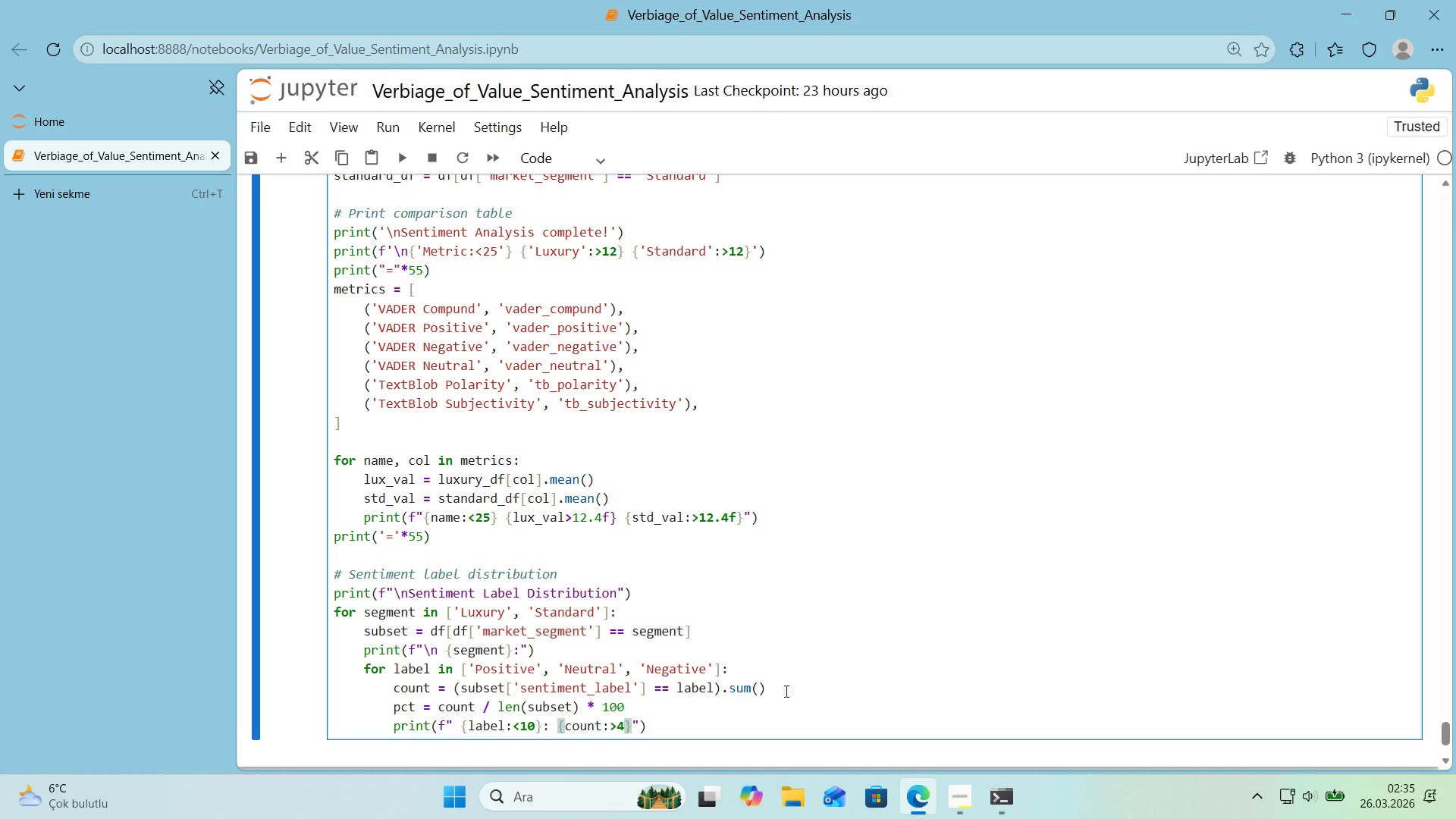 
type( *()
 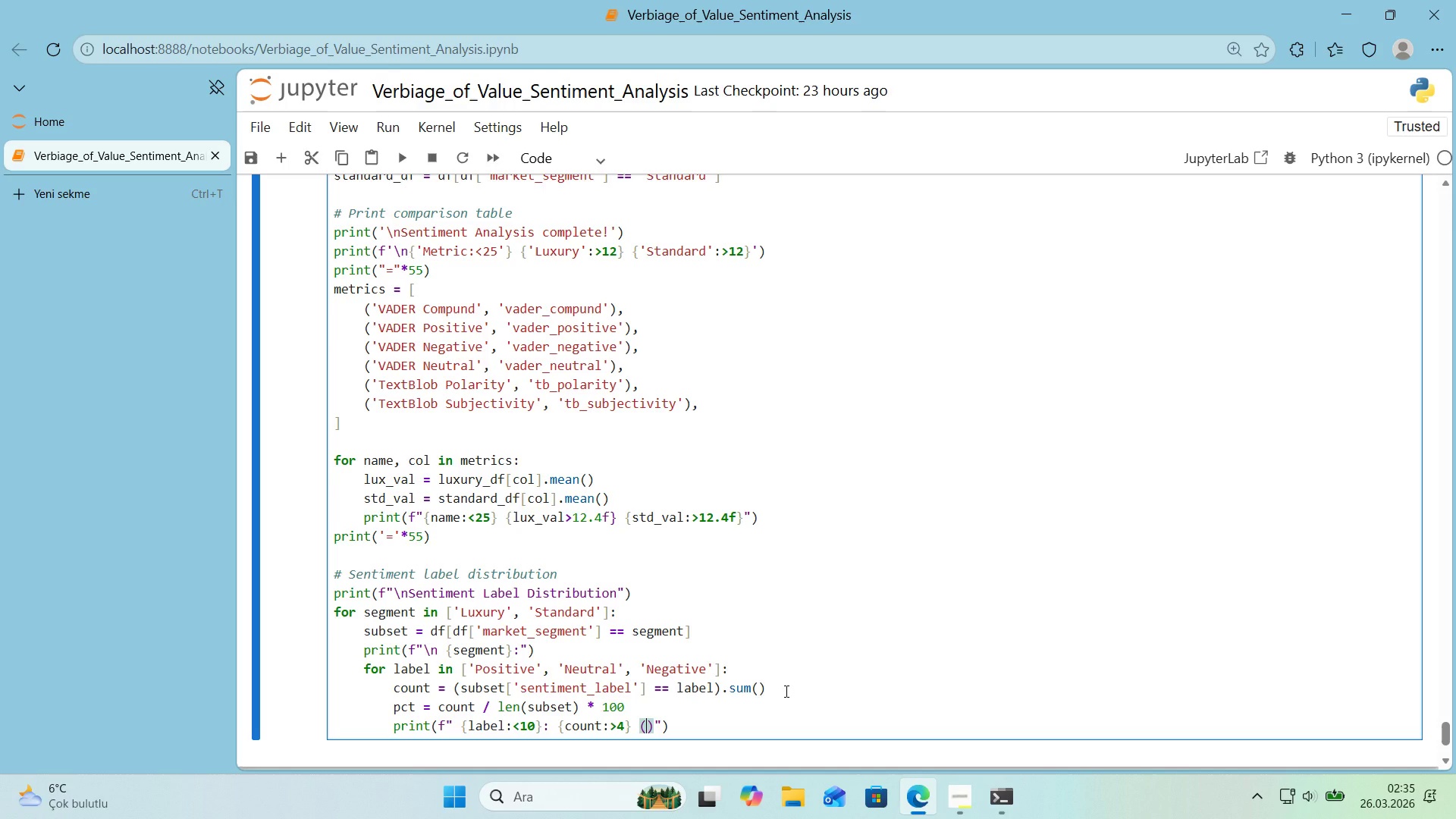 
 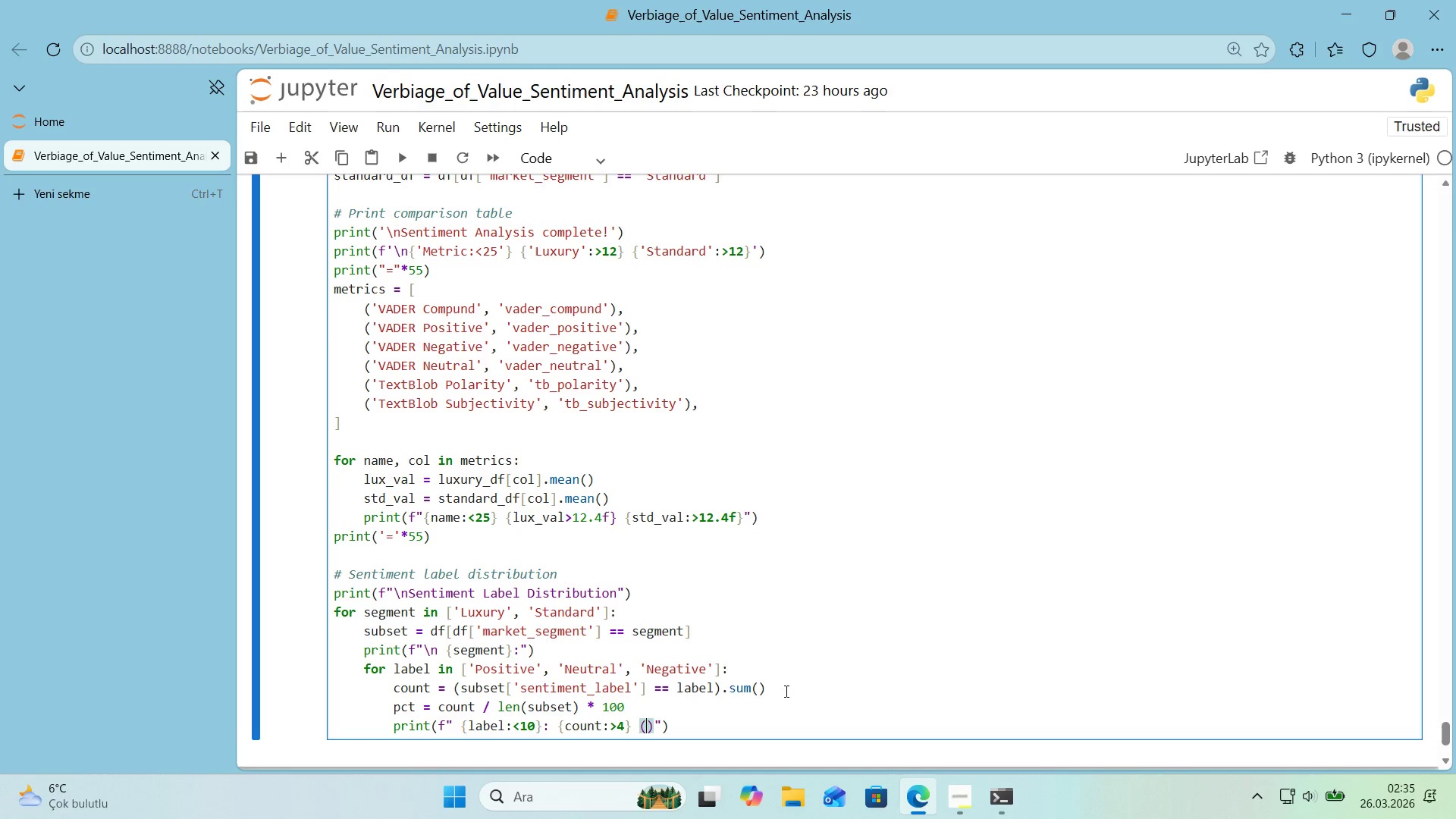 
key(ArrowLeft)
 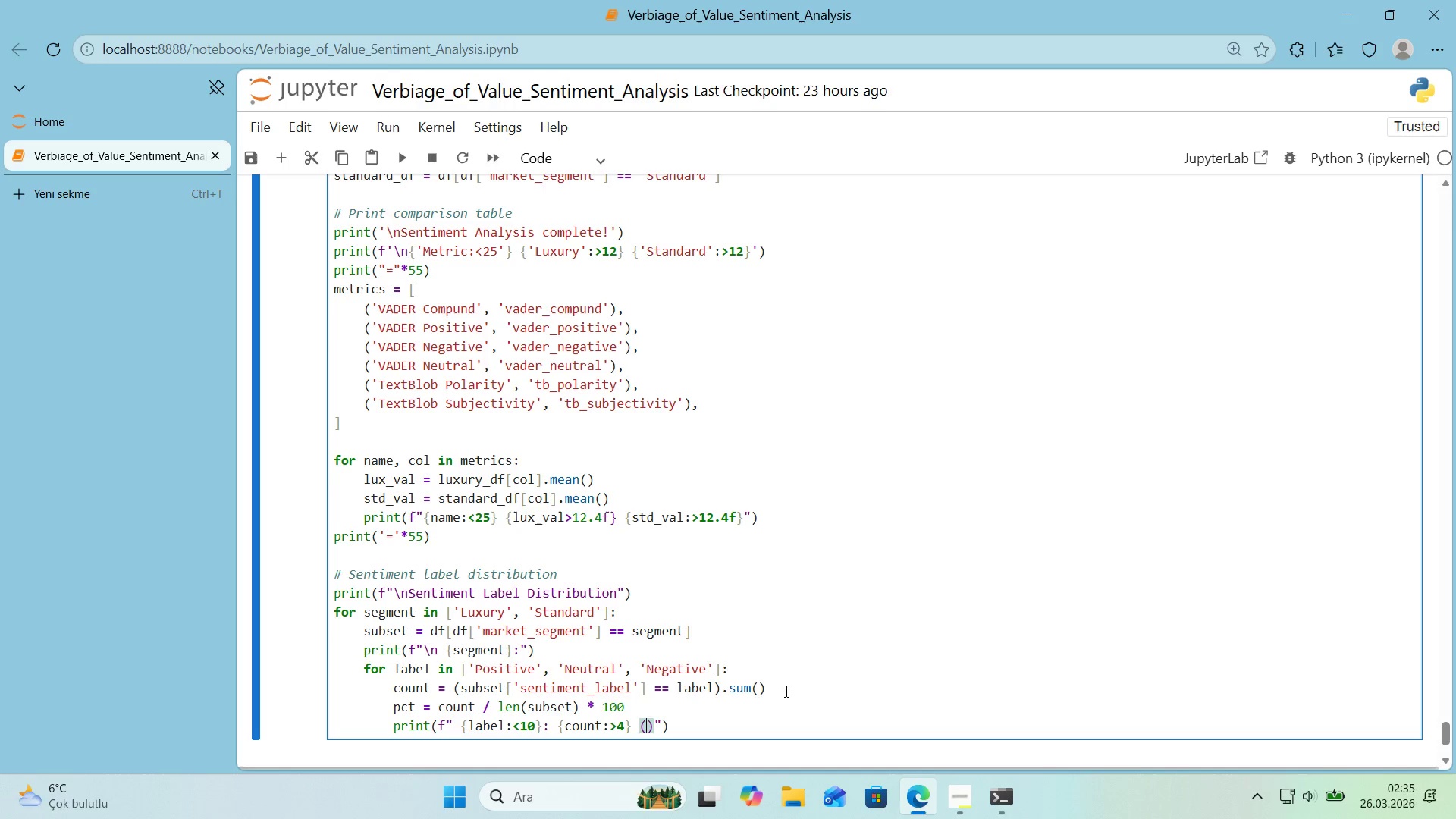 
key(Alt+Control+7)
 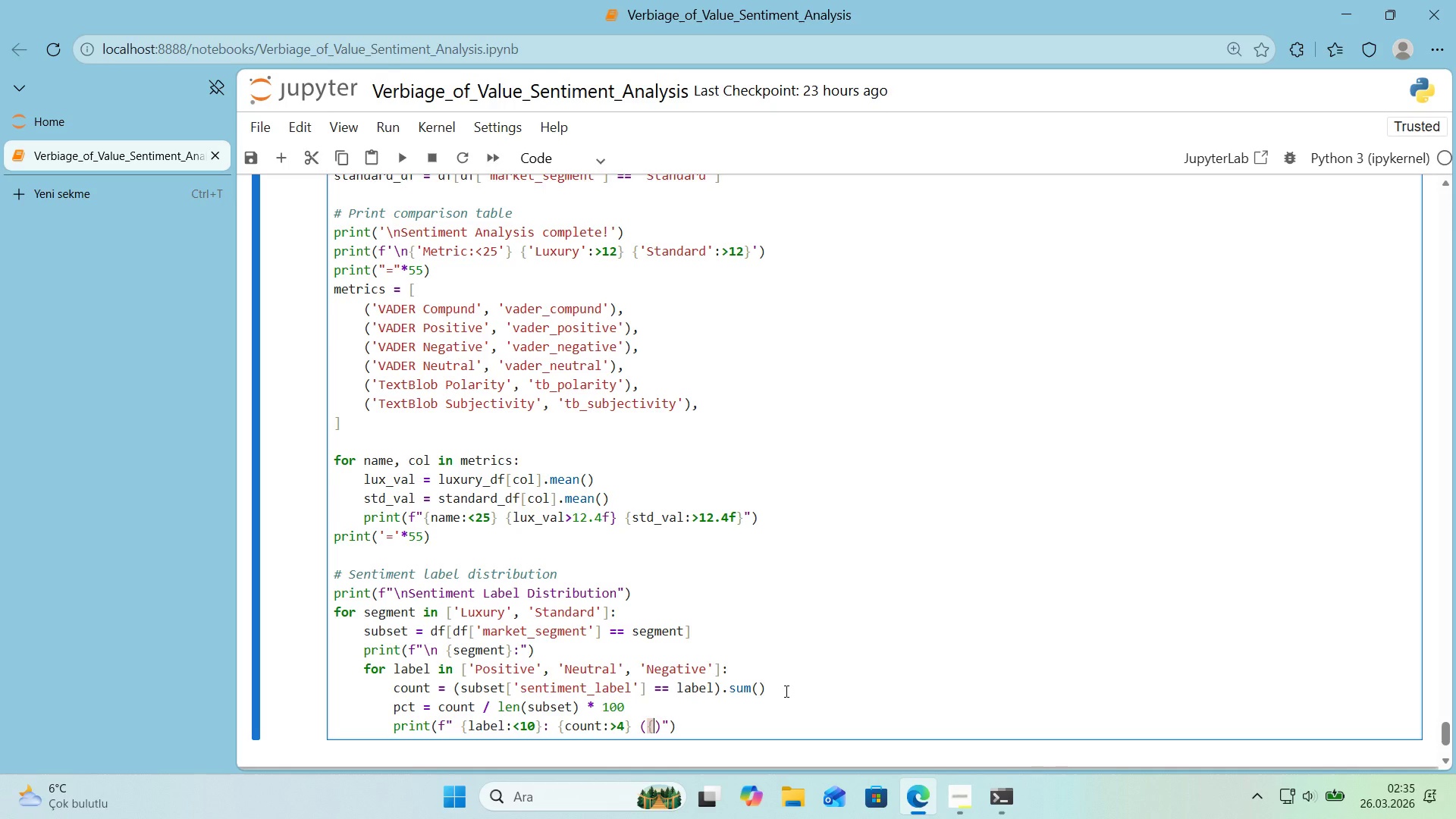 
key(Alt+Control+0)
 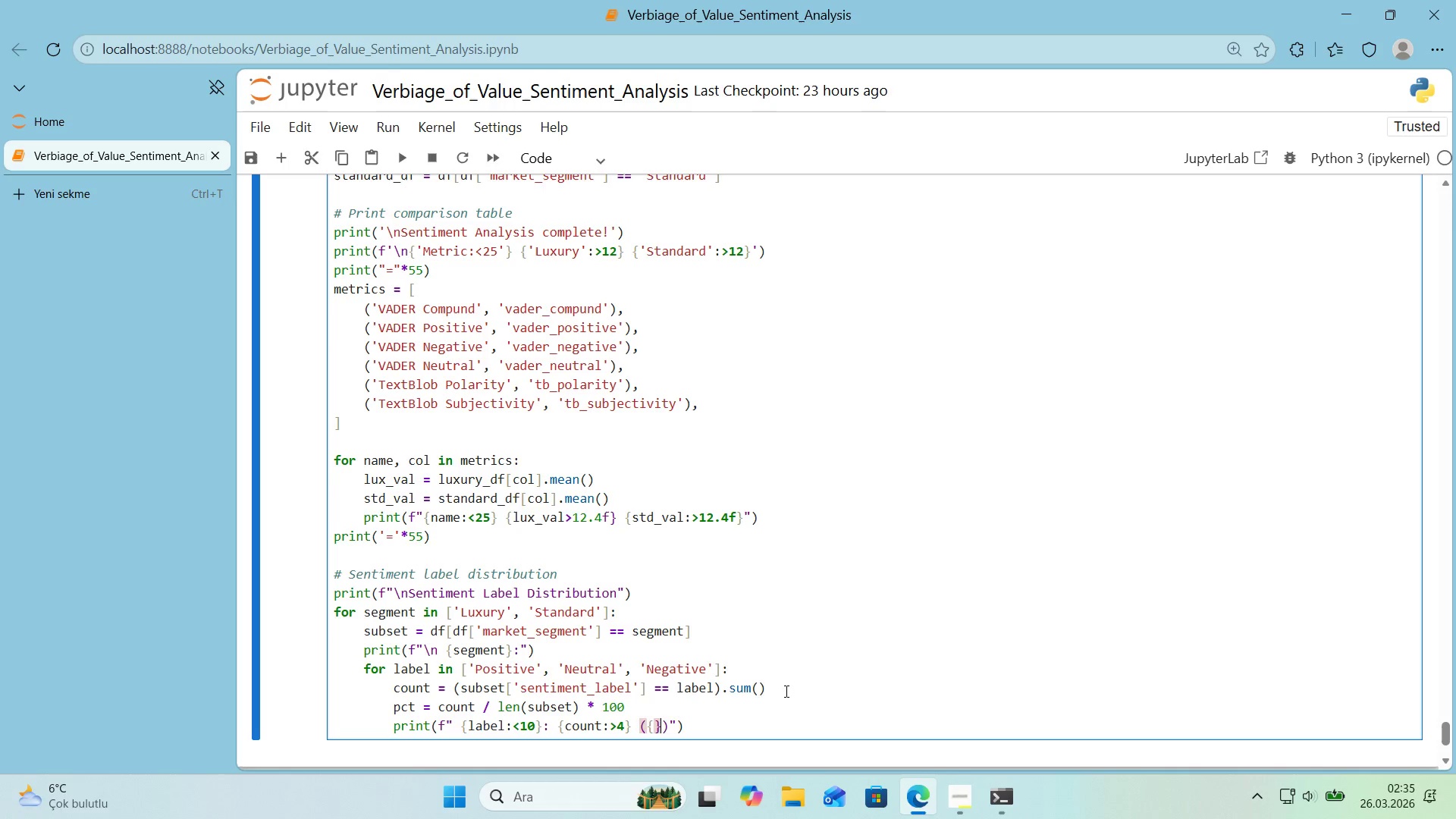 
key(ArrowLeft)
 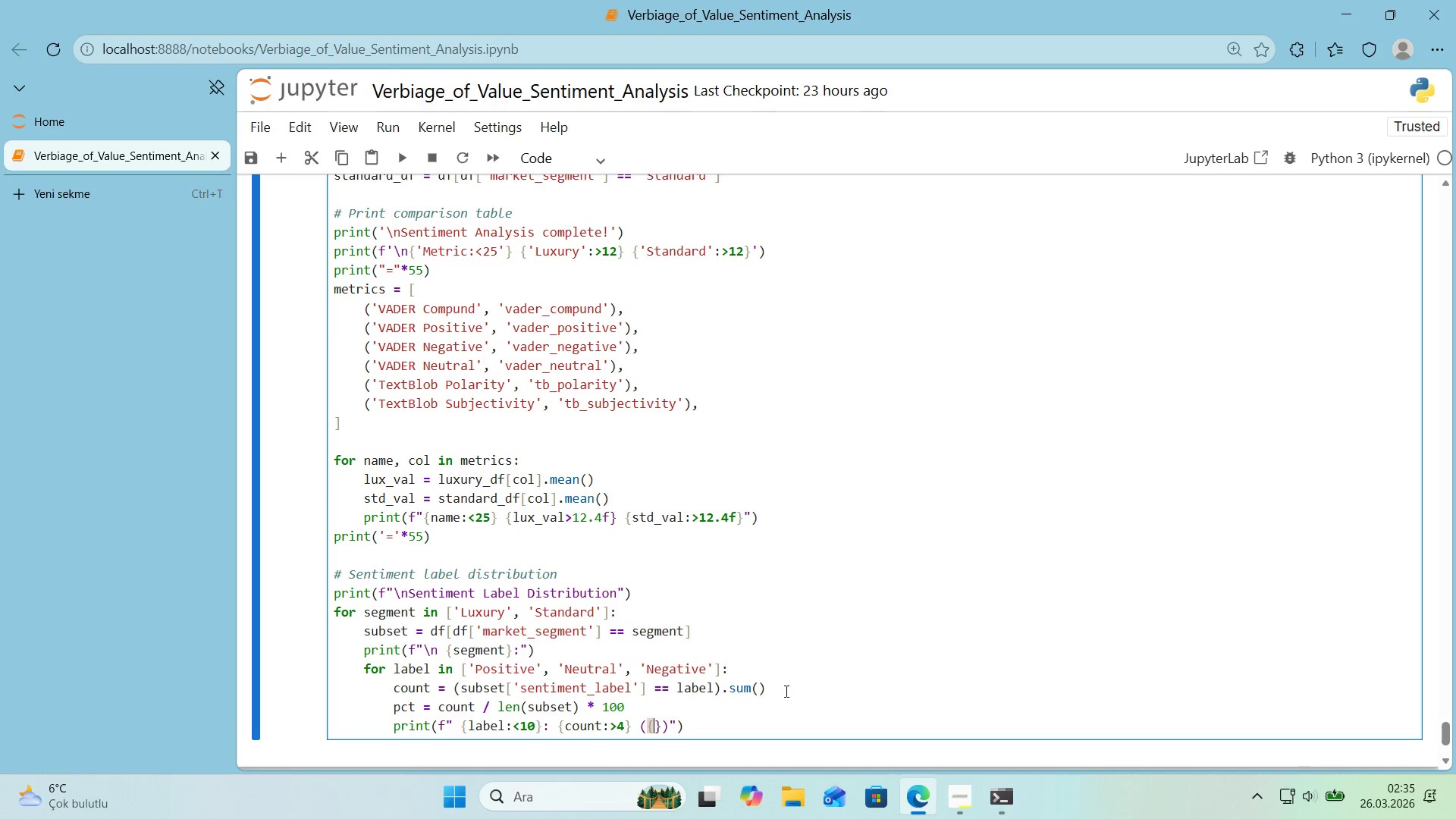 
type(pct>.1f)
 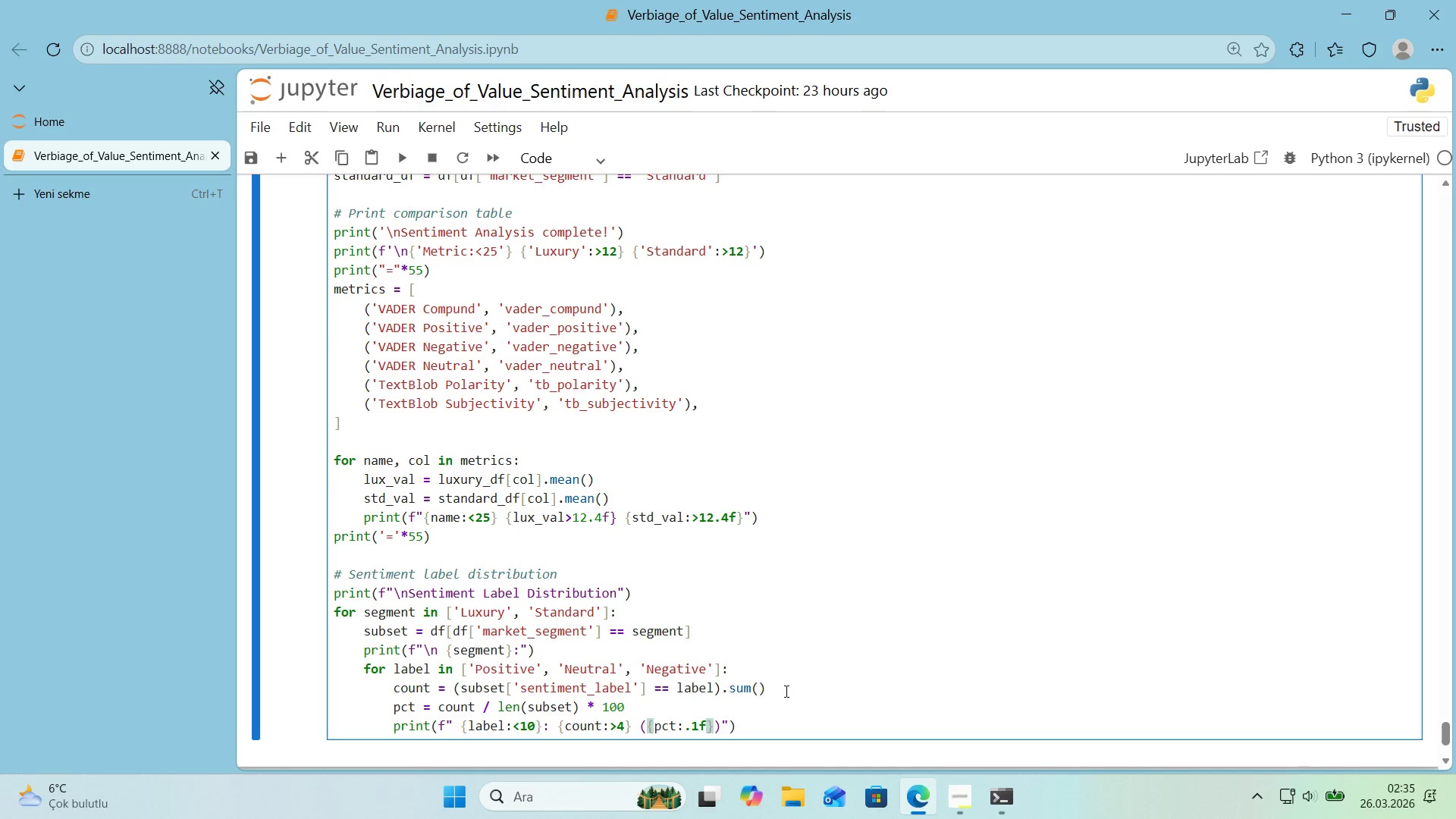 
key(ArrowRight)
 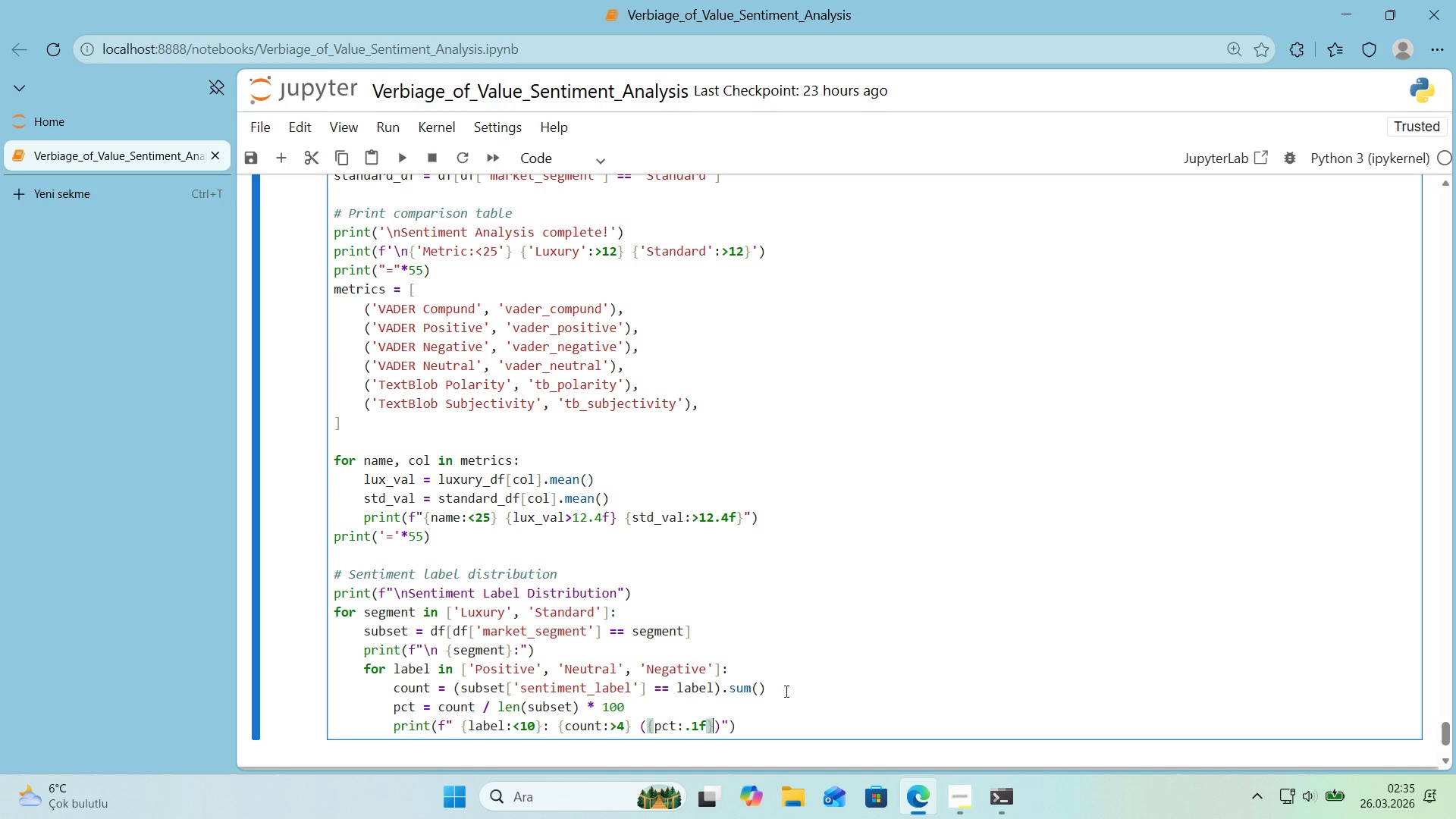 
key(Shift+5)
 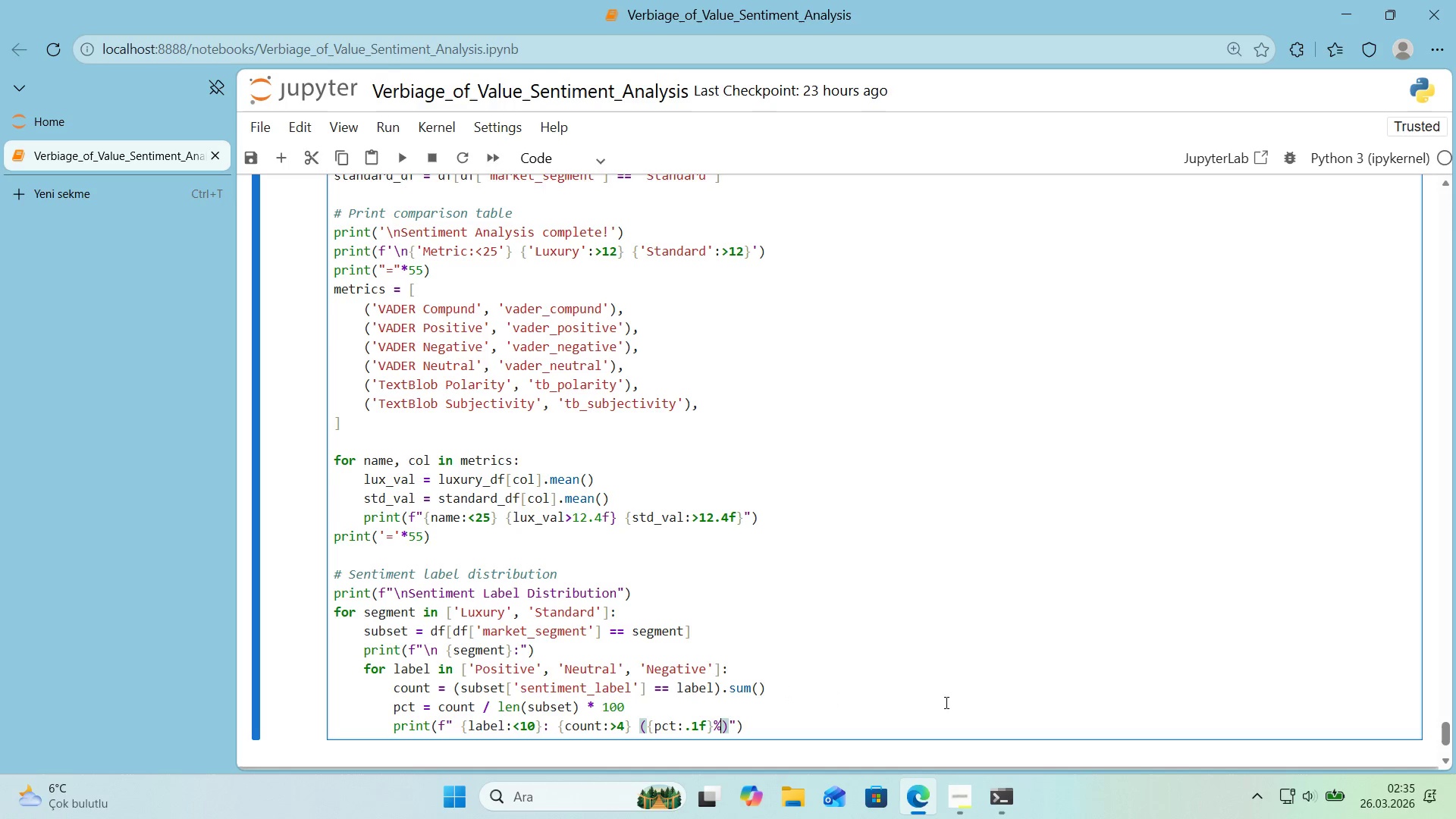 
scroll: coordinate [863, 645], scroll_direction: down, amount: 1.0
 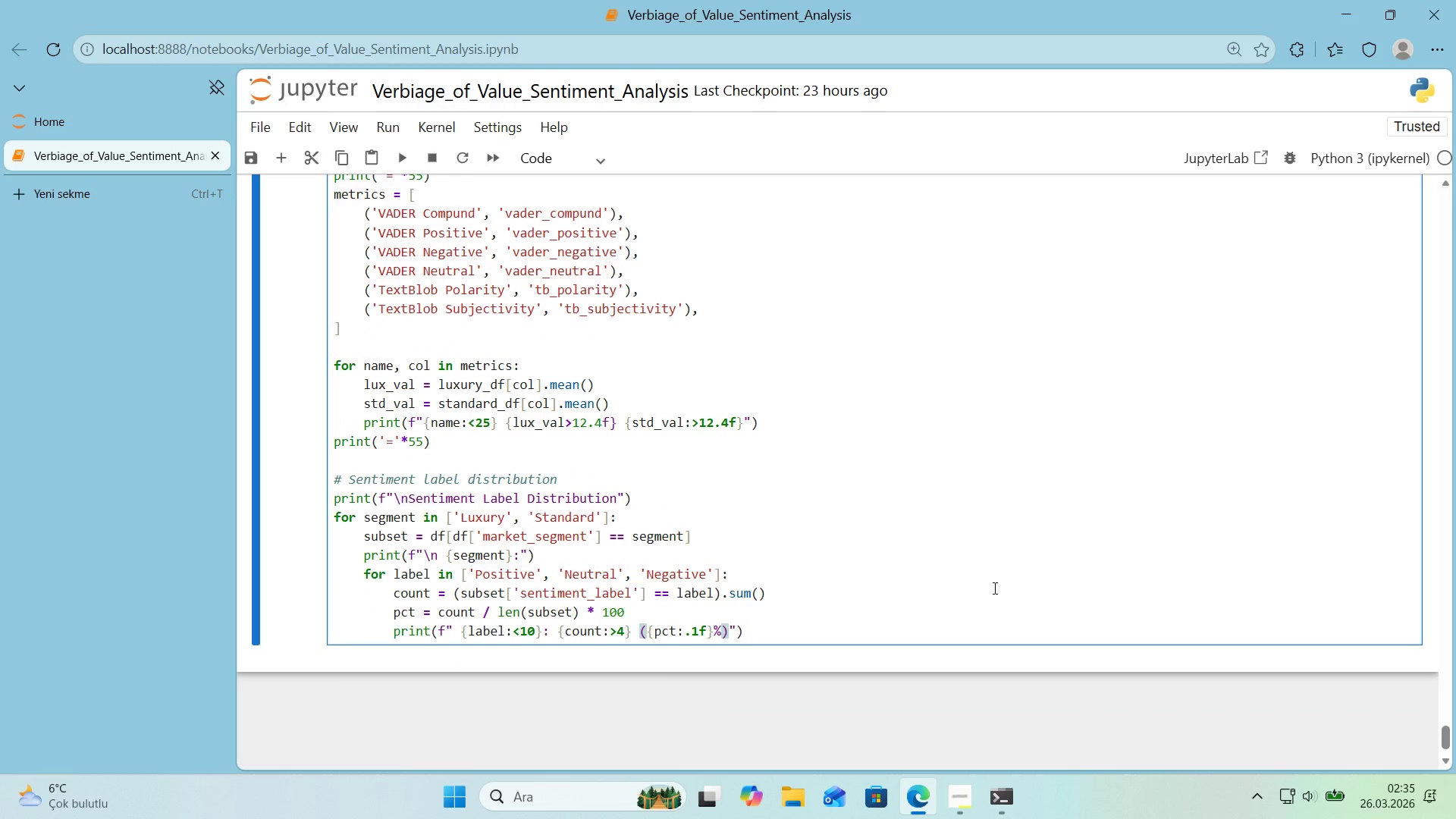 
key(Shift+Enter)
 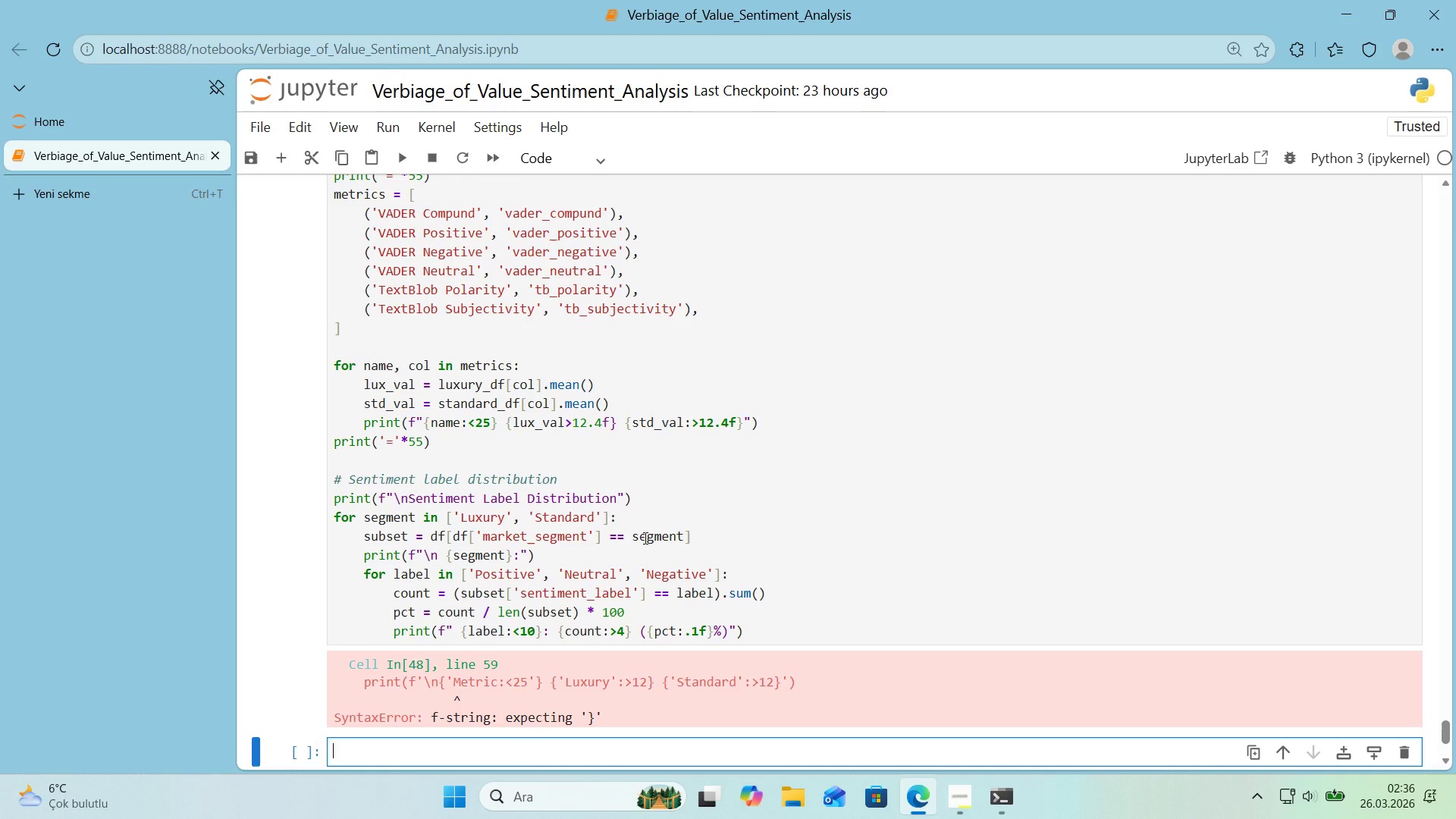 
wait(25.78)
 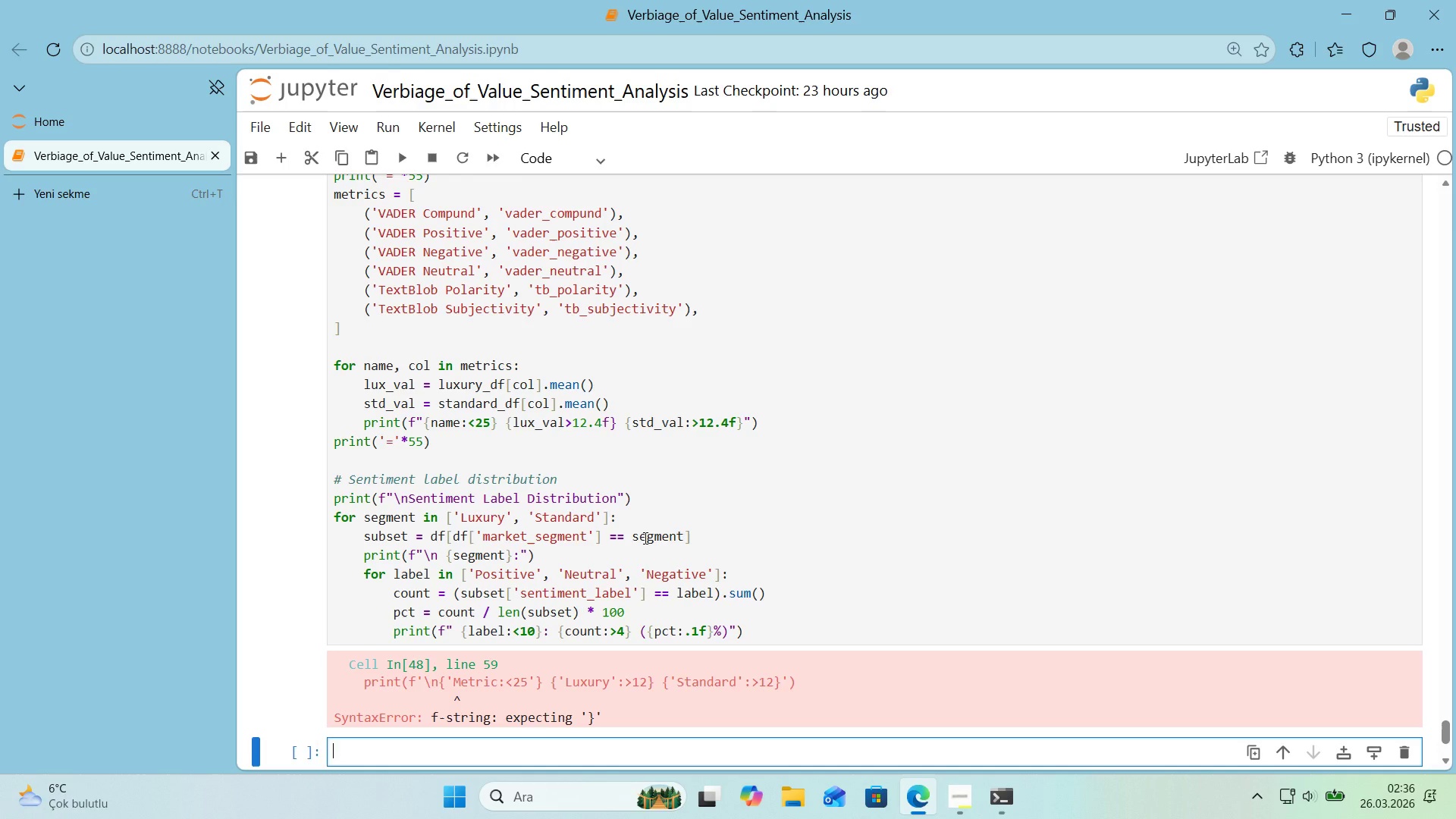 
scroll: coordinate [644, 538], scroll_direction: up, amount: 1.0
 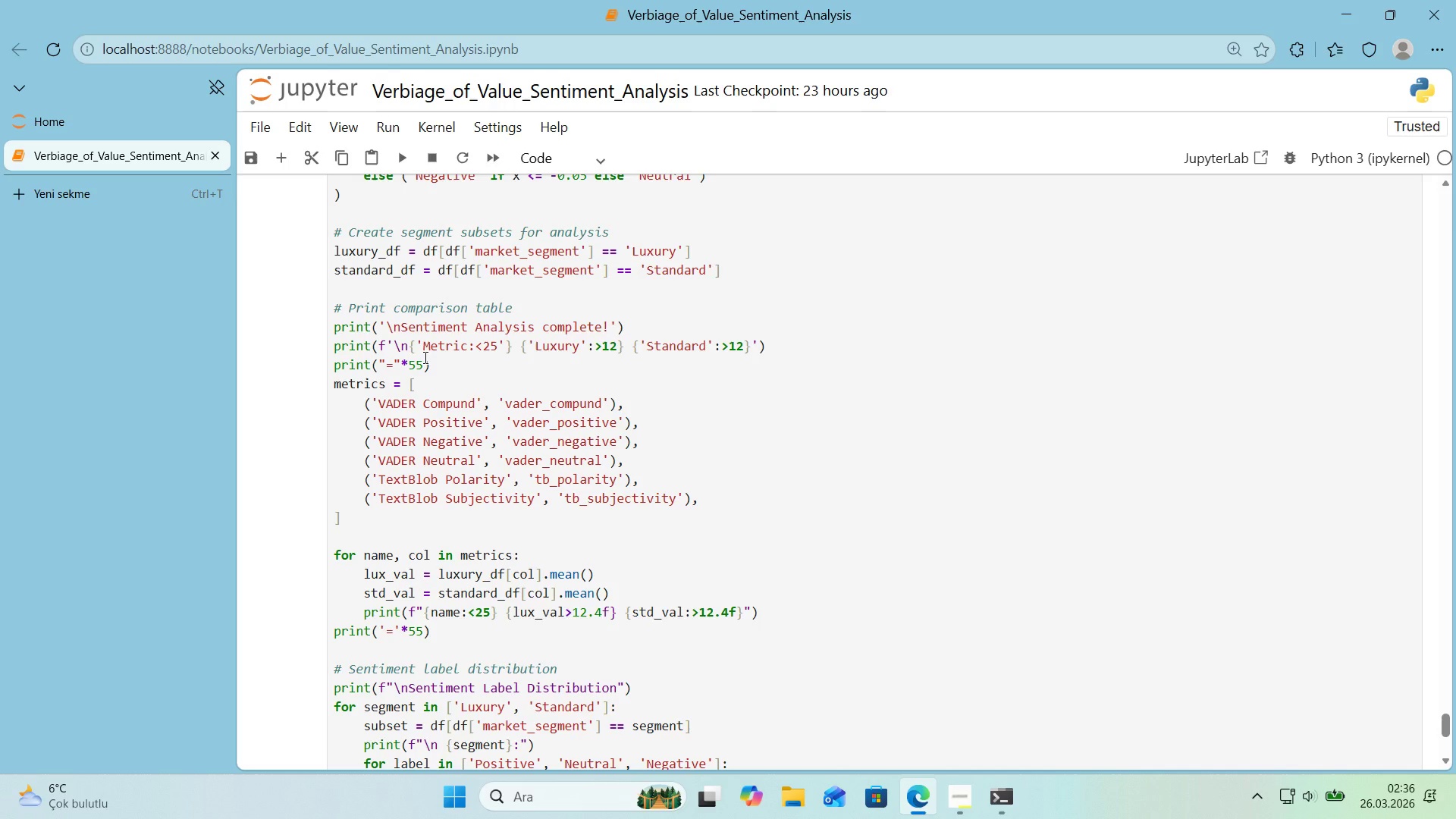 
wait(32.47)
 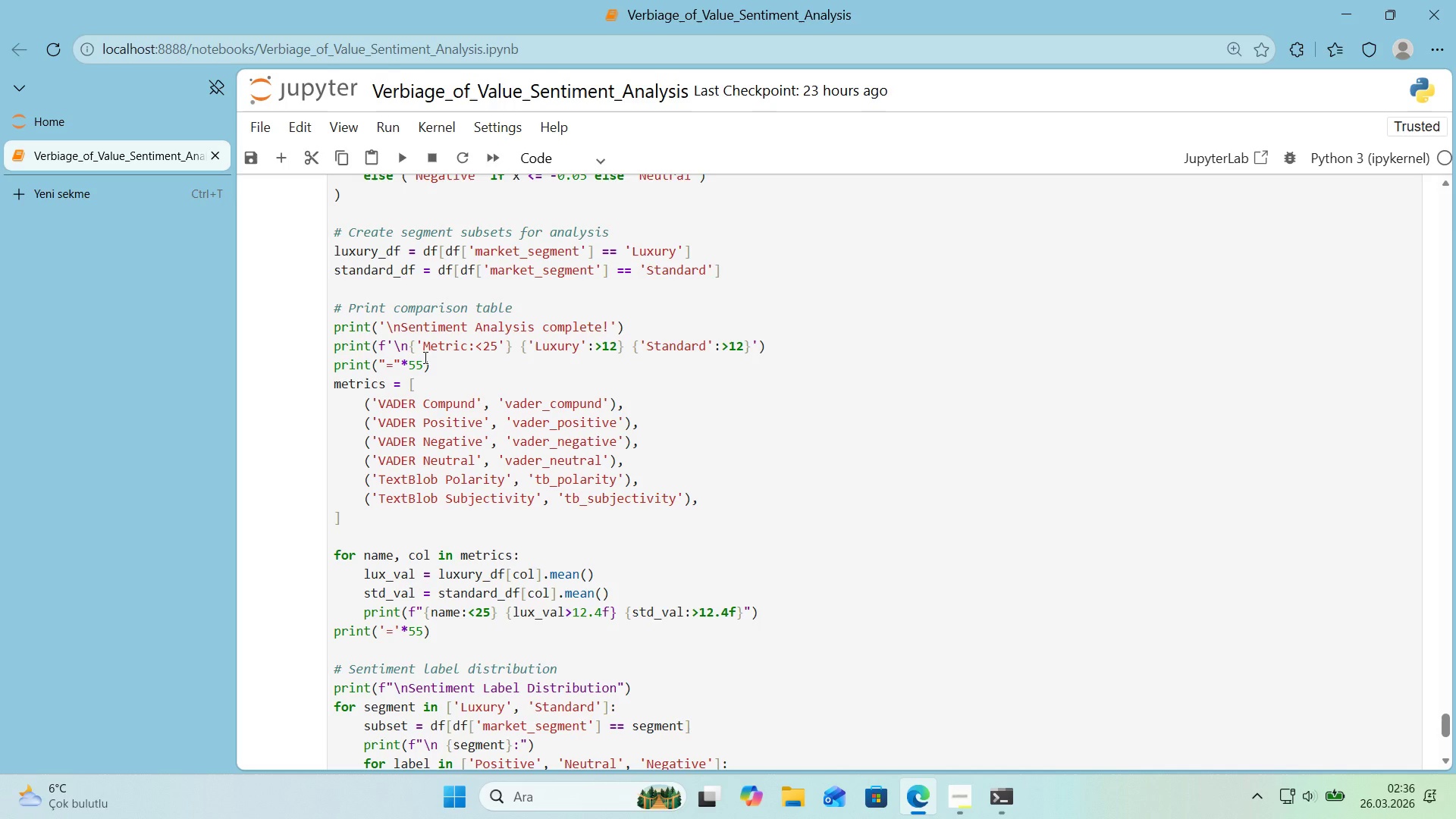 
scroll: coordinate [424, 357], scroll_direction: down, amount: 4.0
 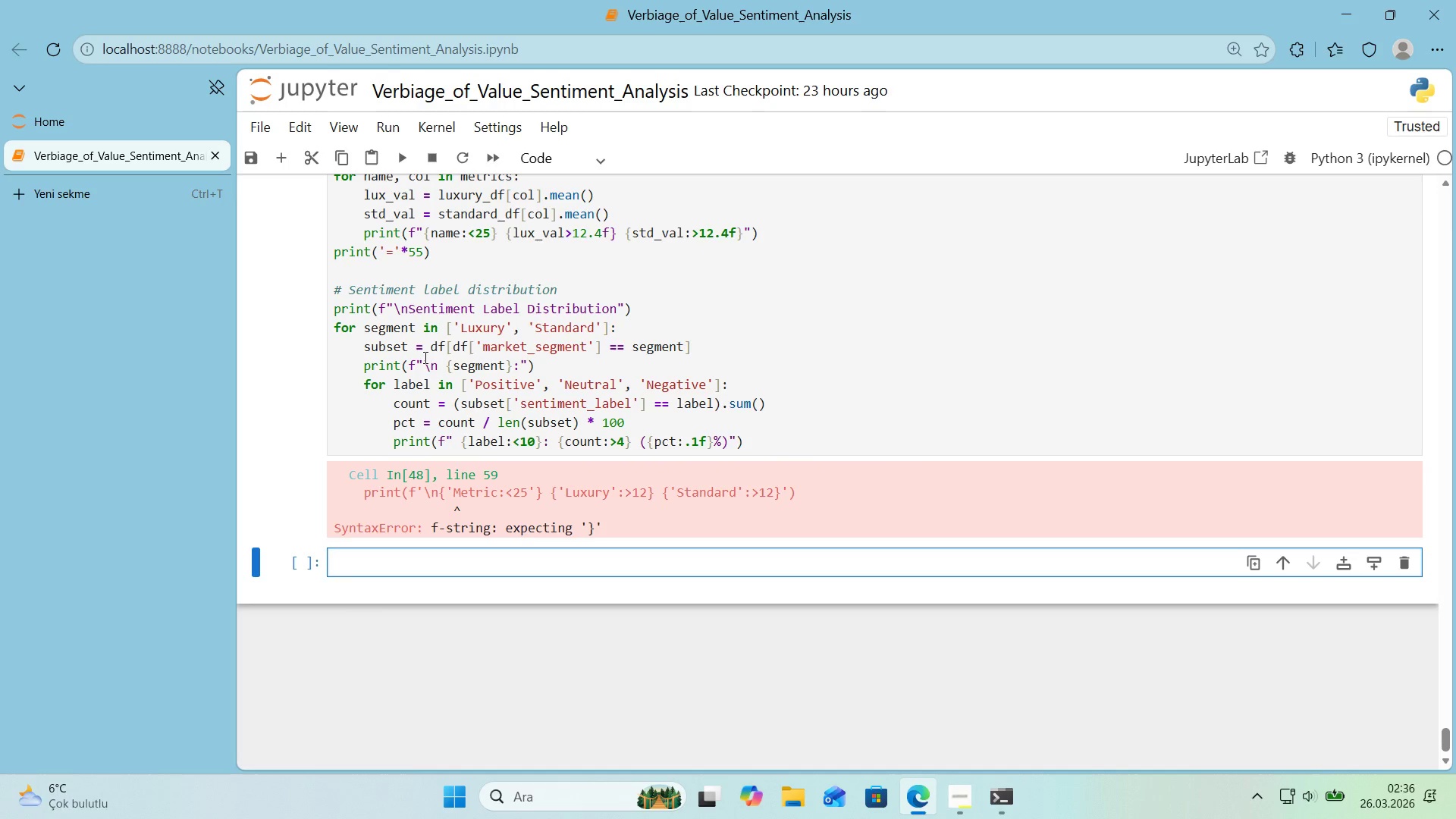 
wait(11.42)
 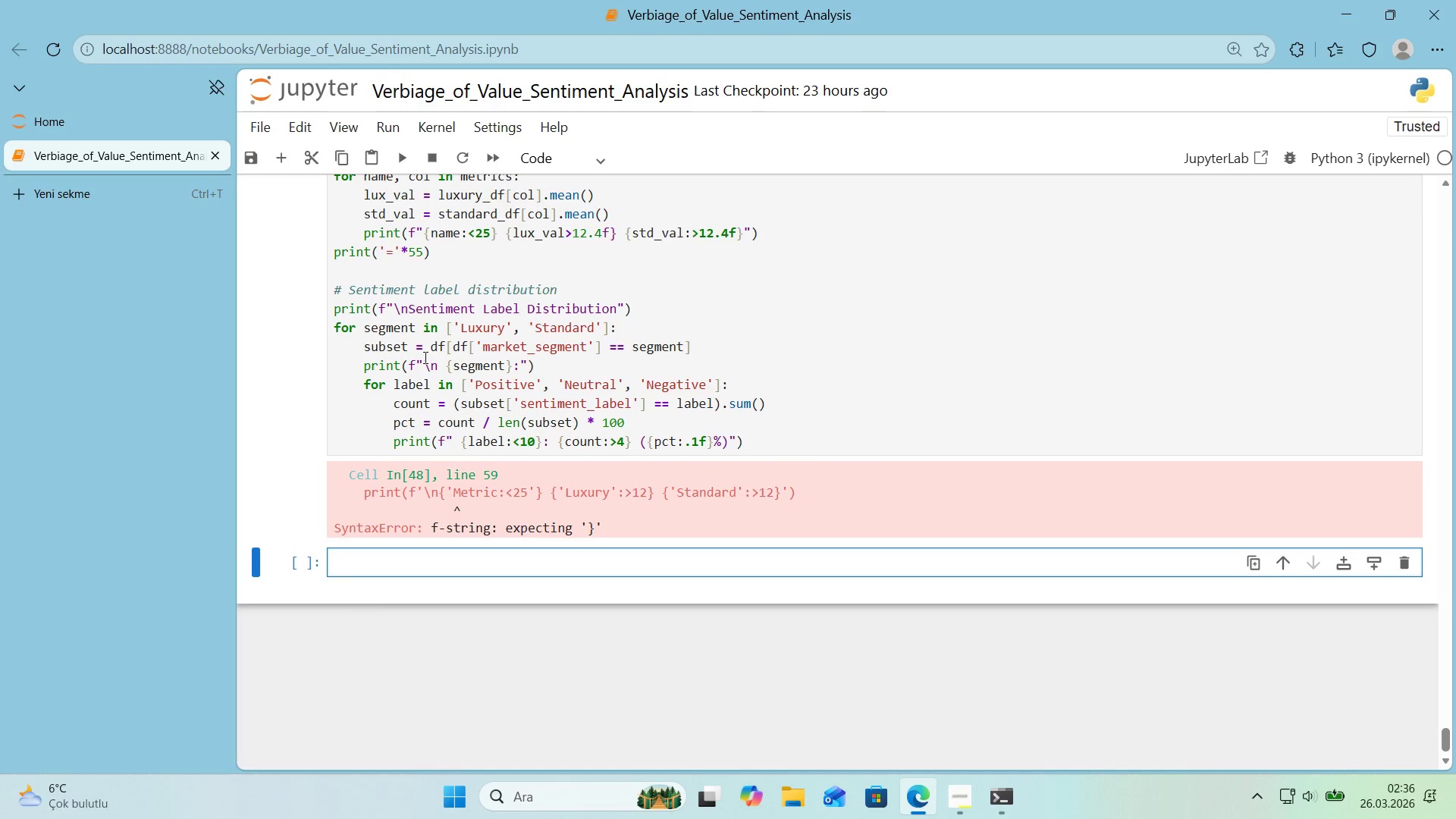 
scroll: coordinate [589, 528], scroll_direction: up, amount: 4.0
 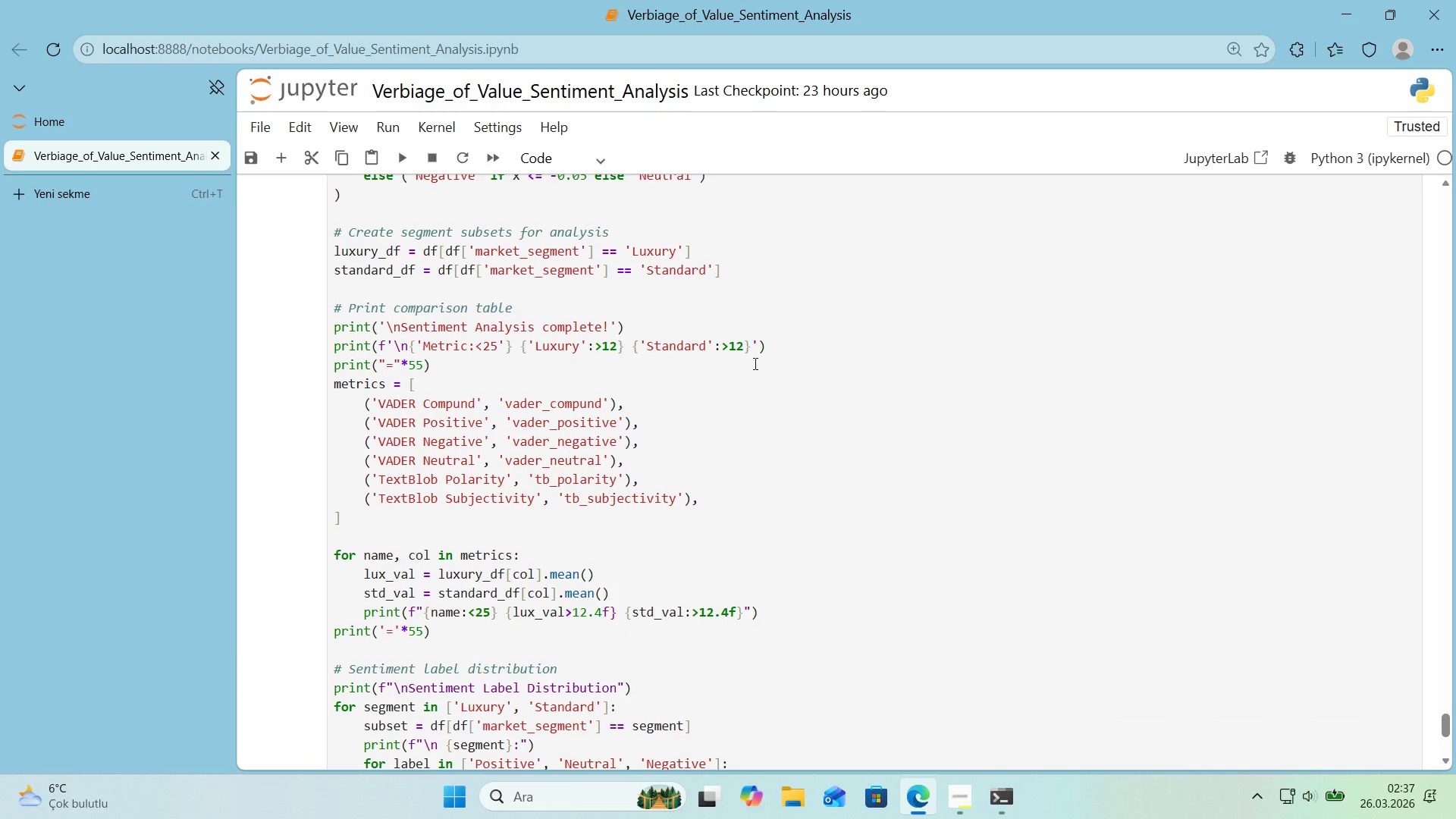 
left_click([416, 353])
 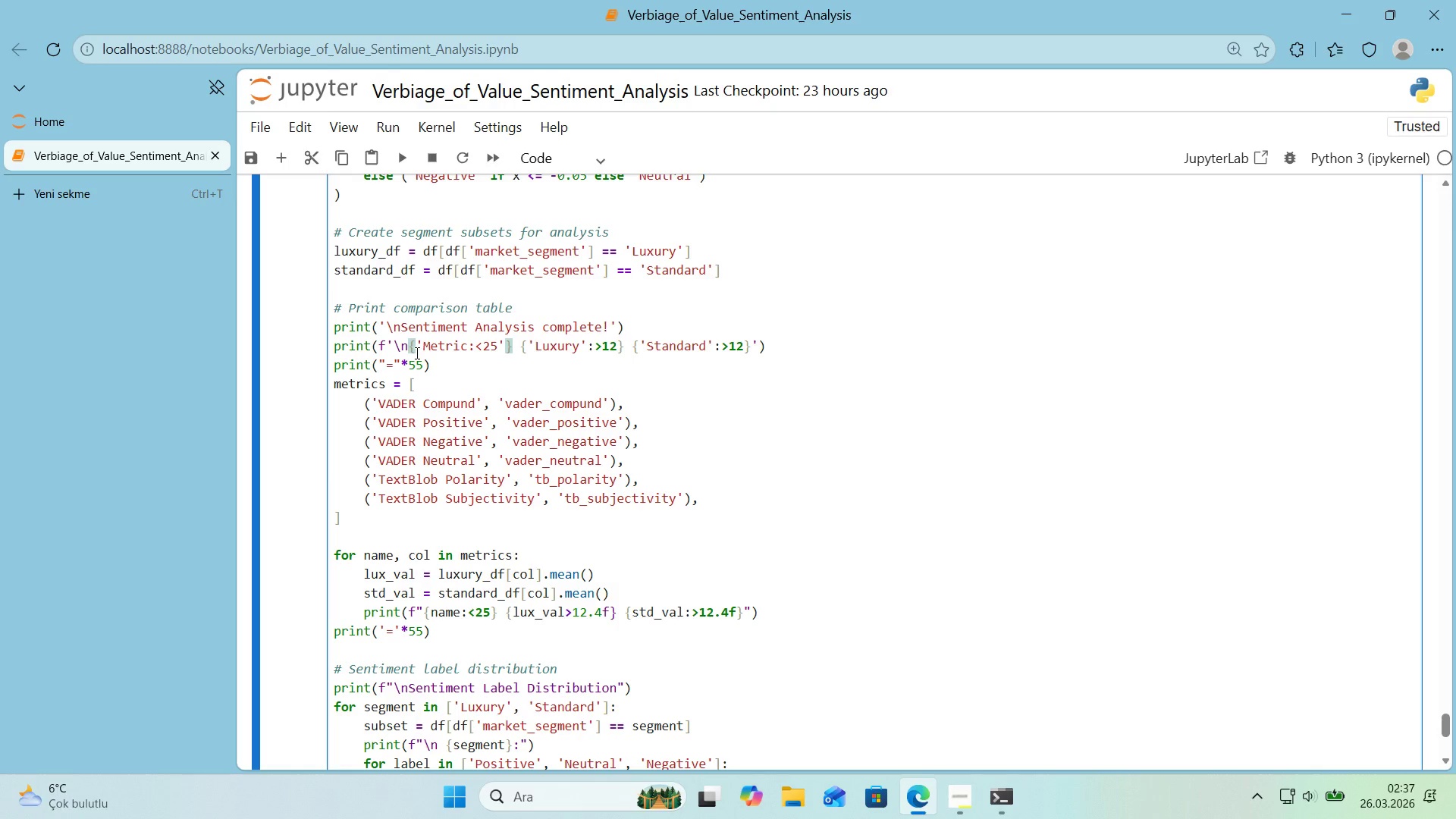 
scroll: coordinate [900, 446], scroll_direction: down, amount: 4.0
 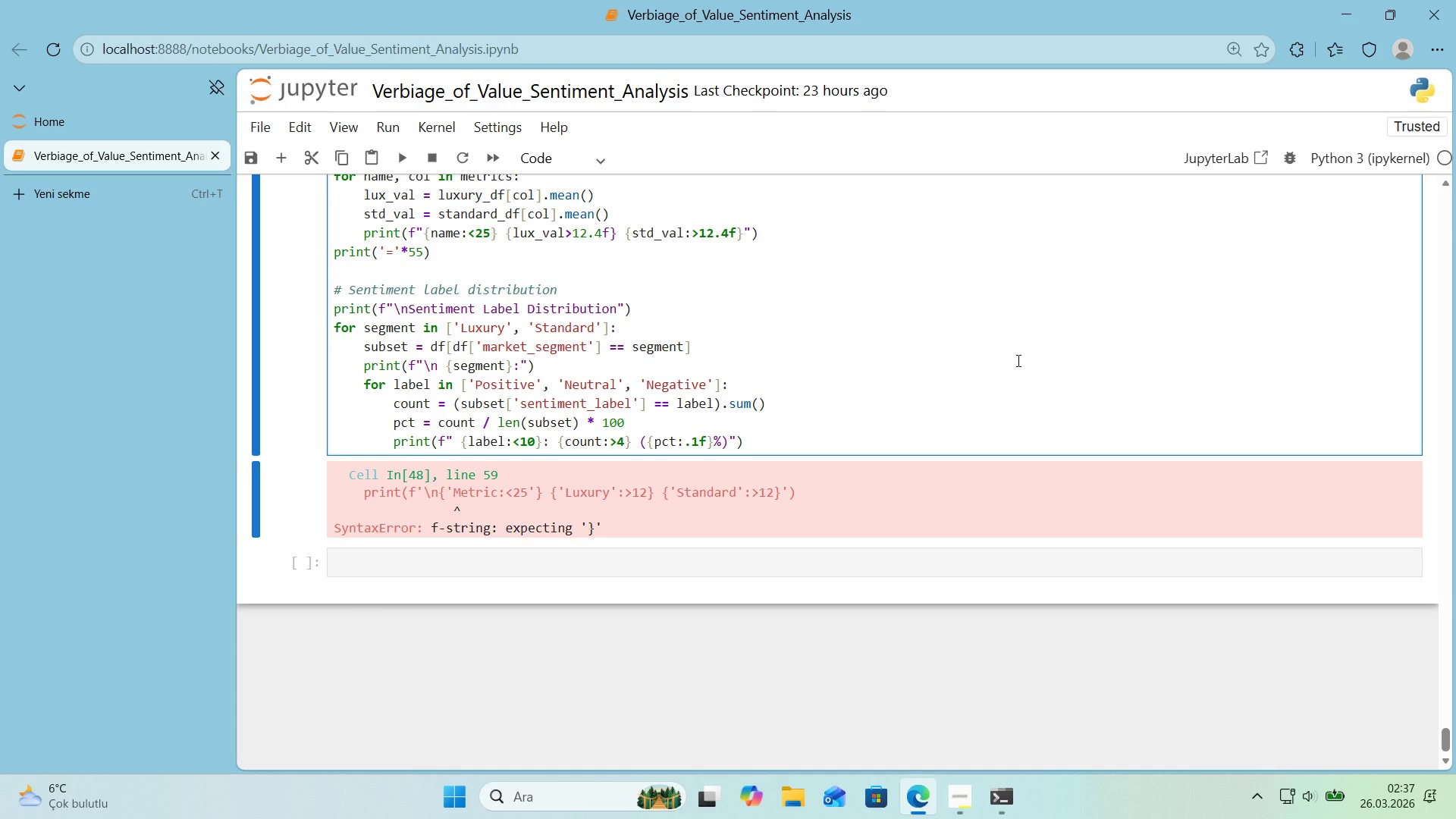 
wait(36.63)
 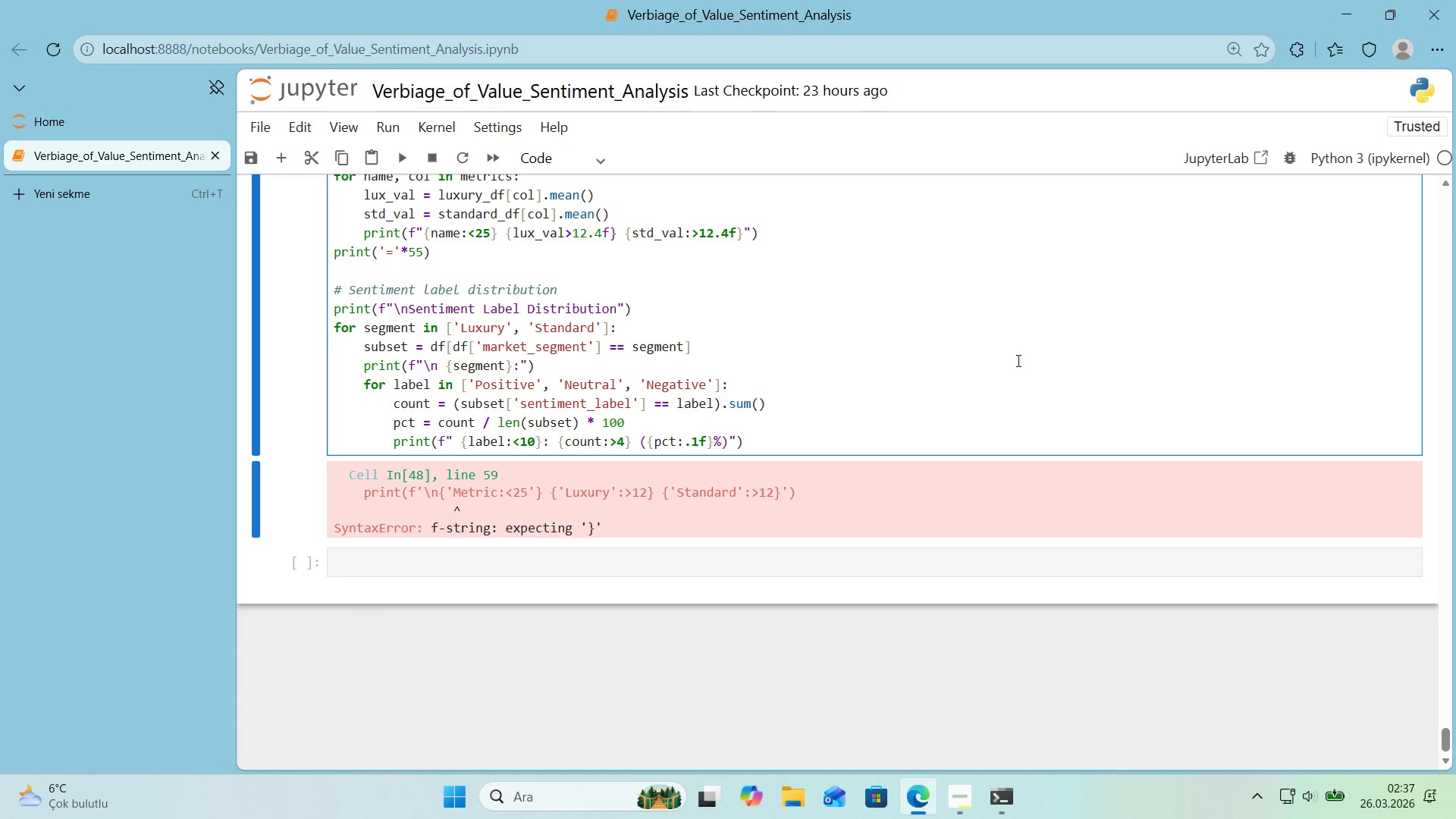 
scroll: coordinate [550, 337], scroll_direction: up, amount: 7.0
 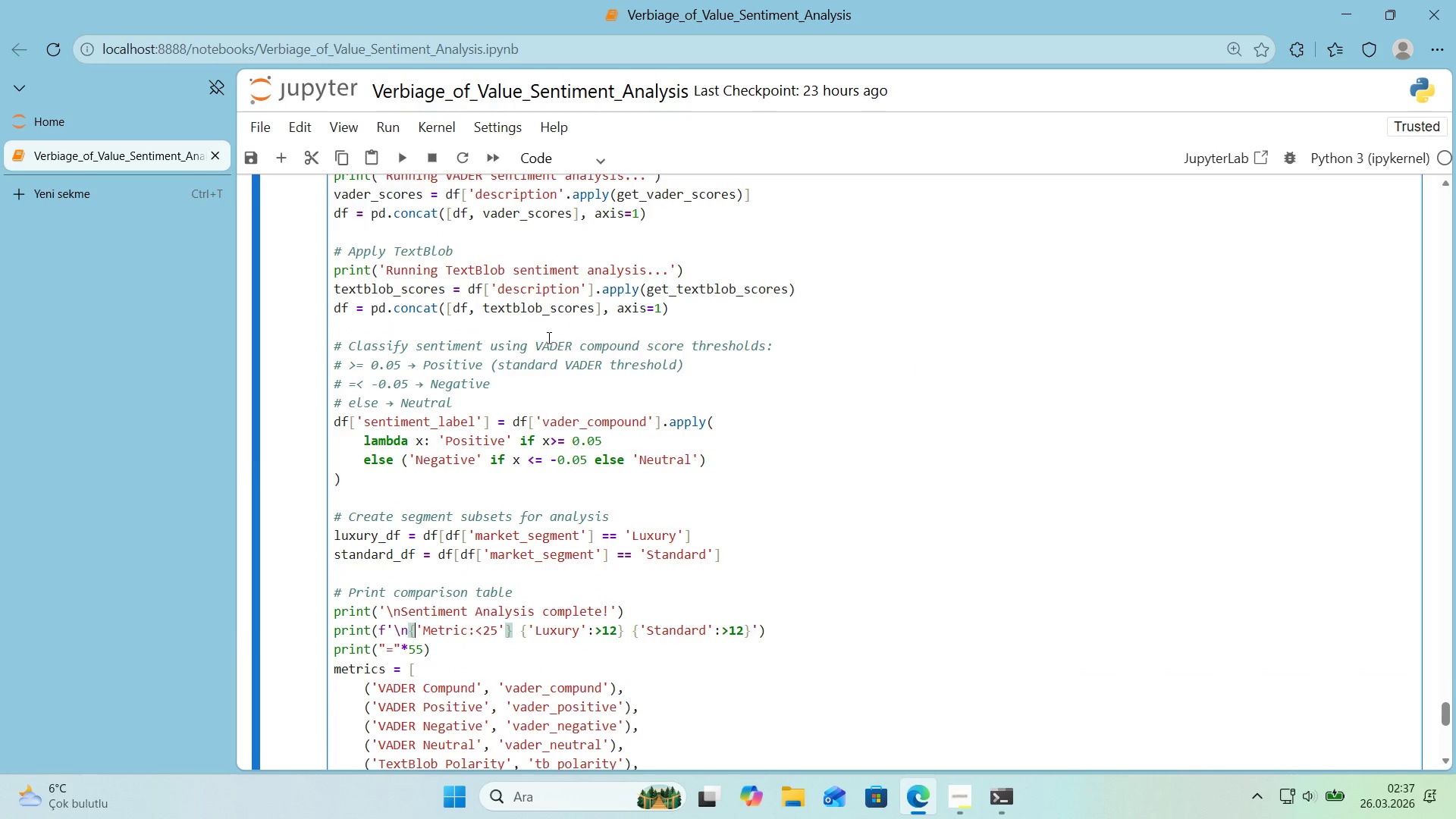 
scroll: coordinate [540, 342], scroll_direction: down, amount: 2.0
 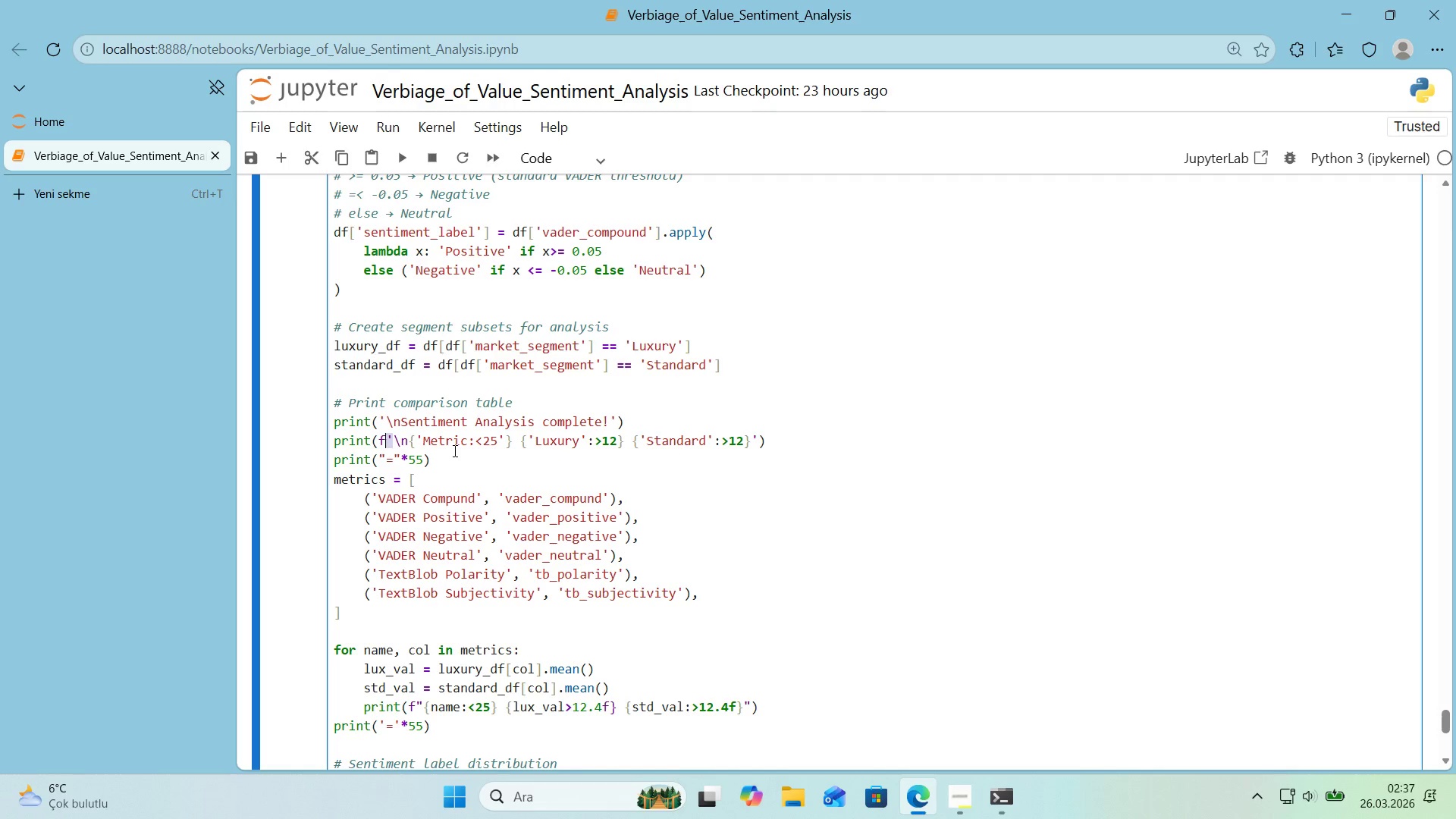 
left_click([758, 446])
 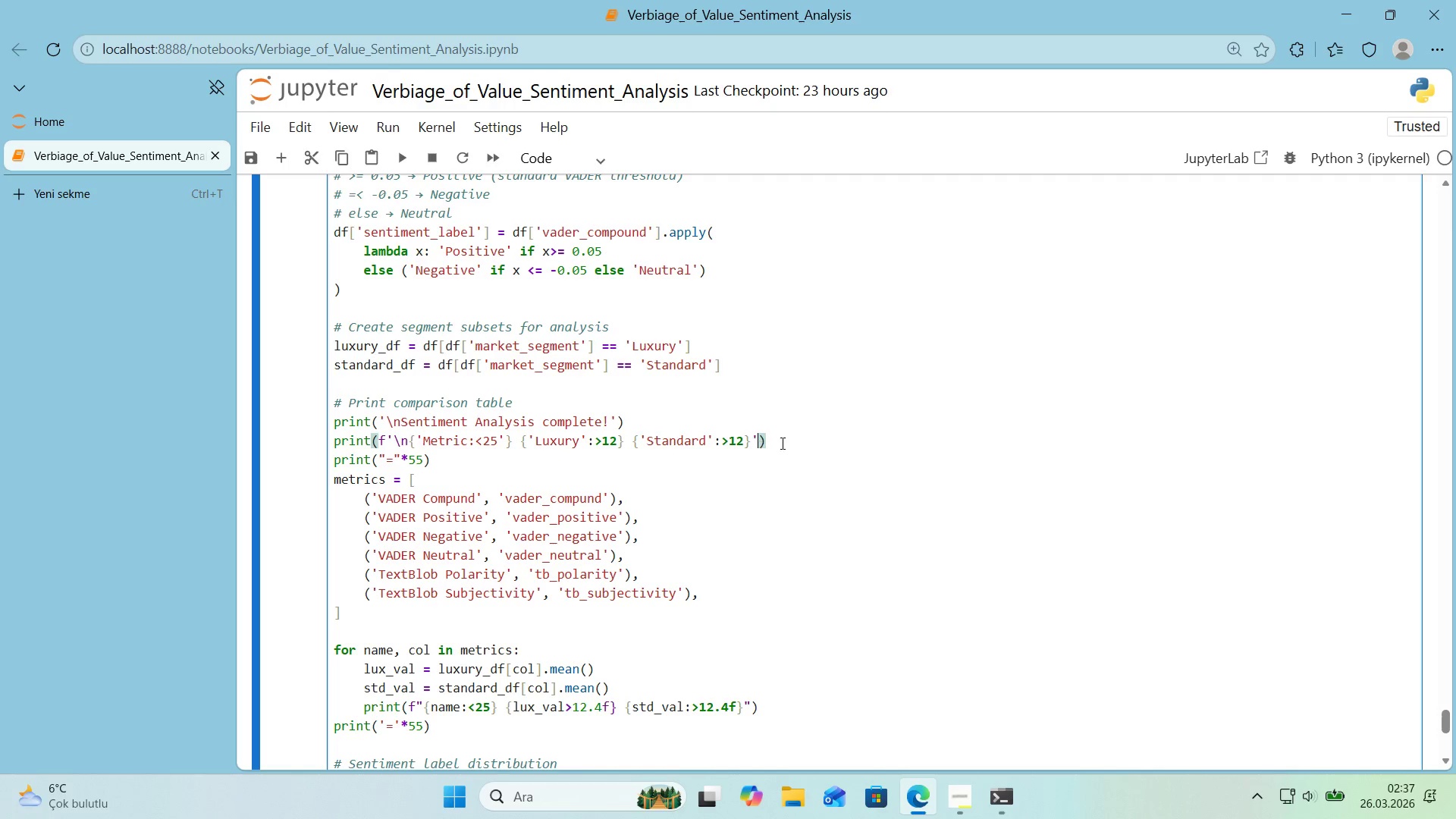 
left_click([786, 443])
 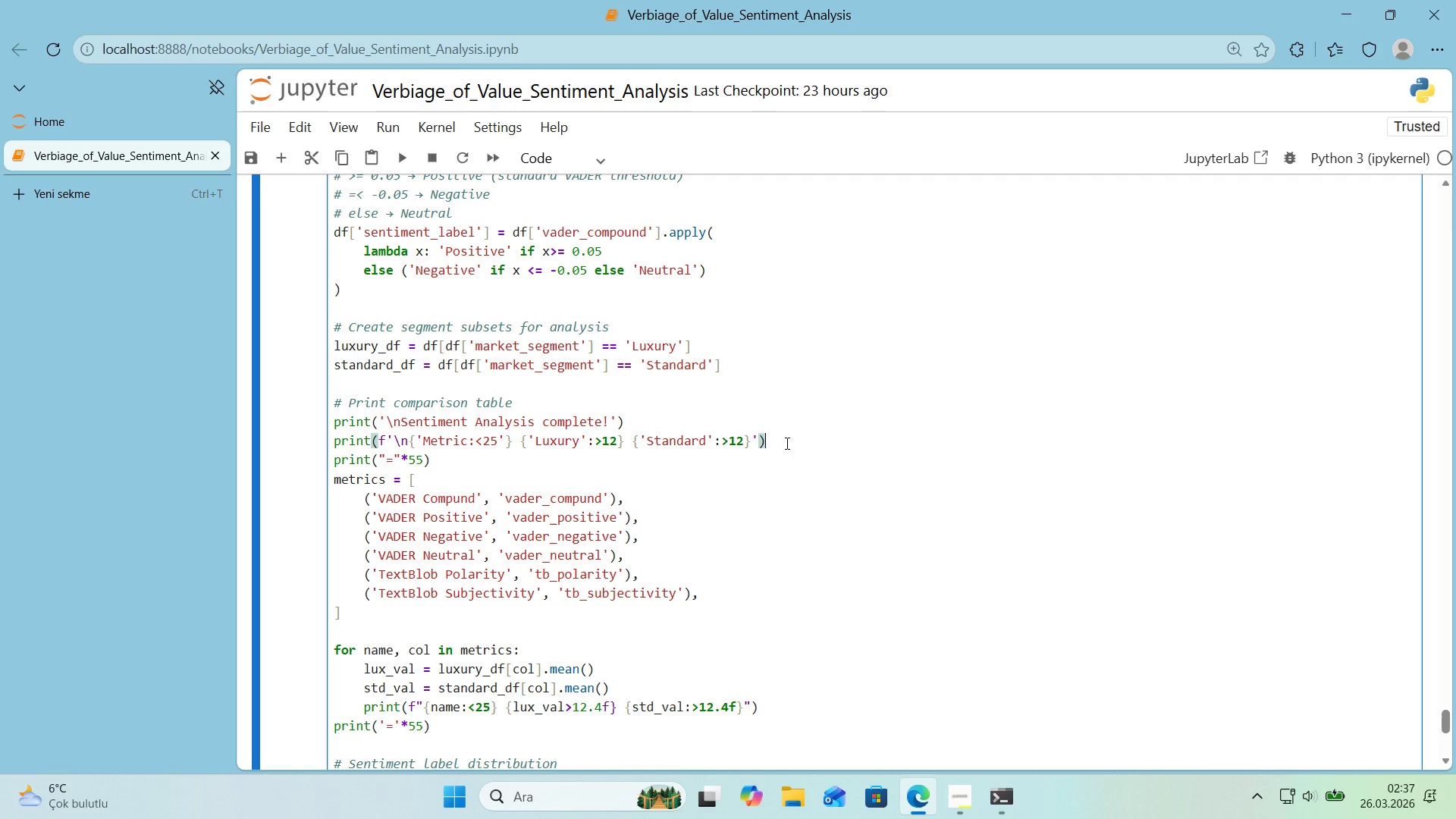 
wait(8.72)
 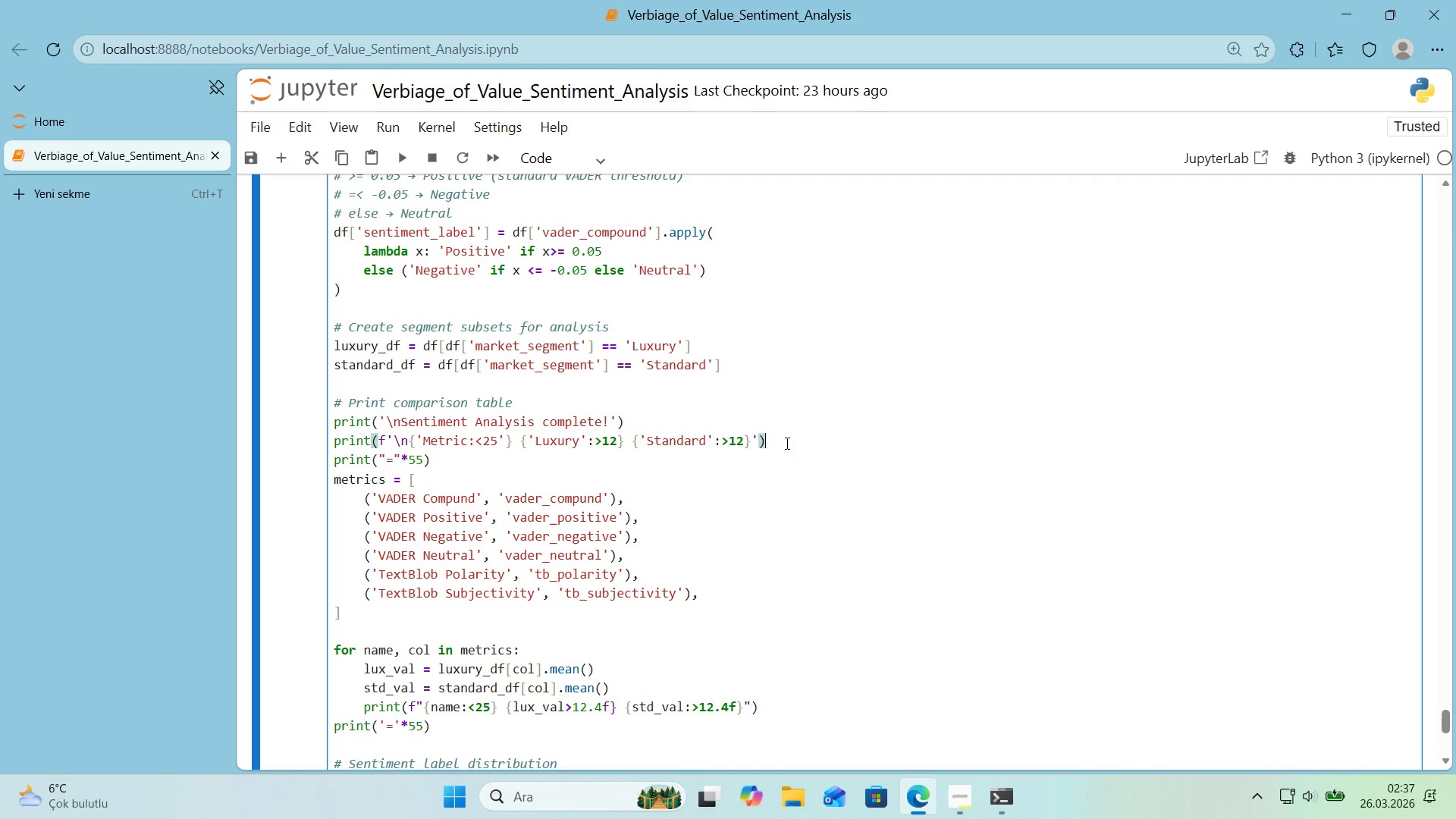 
key(Backquote)
 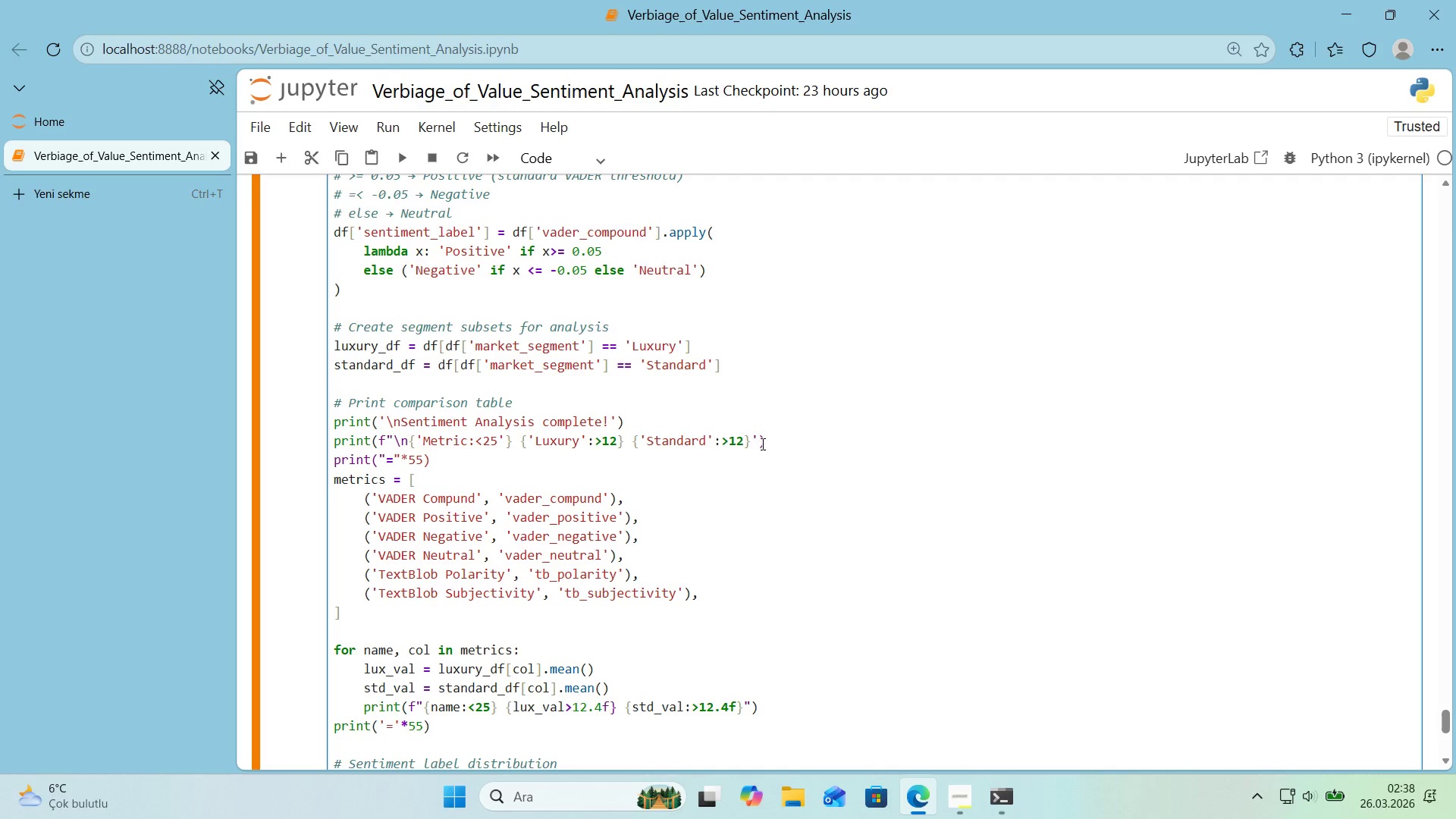 
left_click_drag(start_coordinate=[759, 443], to_coordinate=[754, 444])
 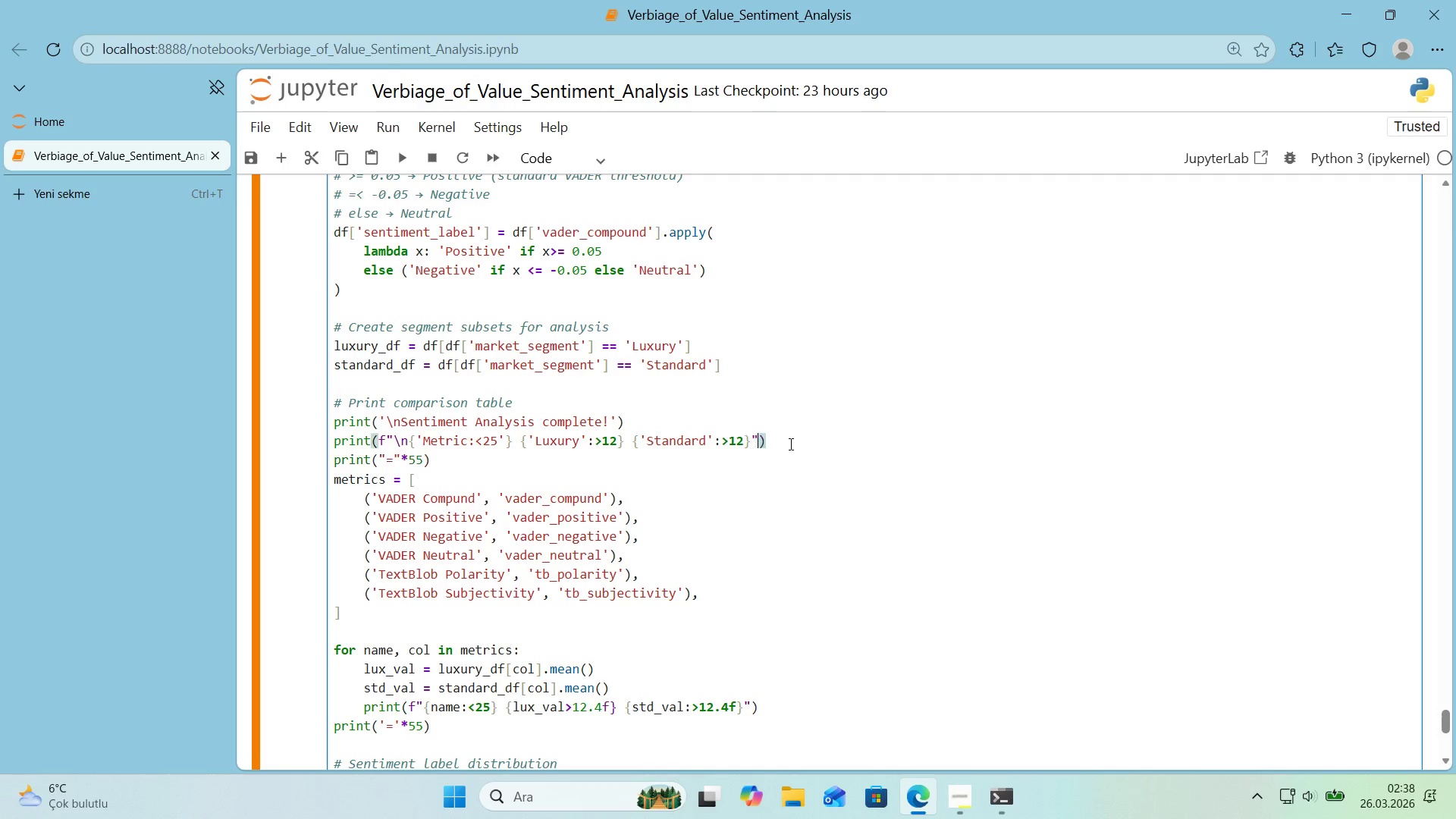 
key(Backquote)
 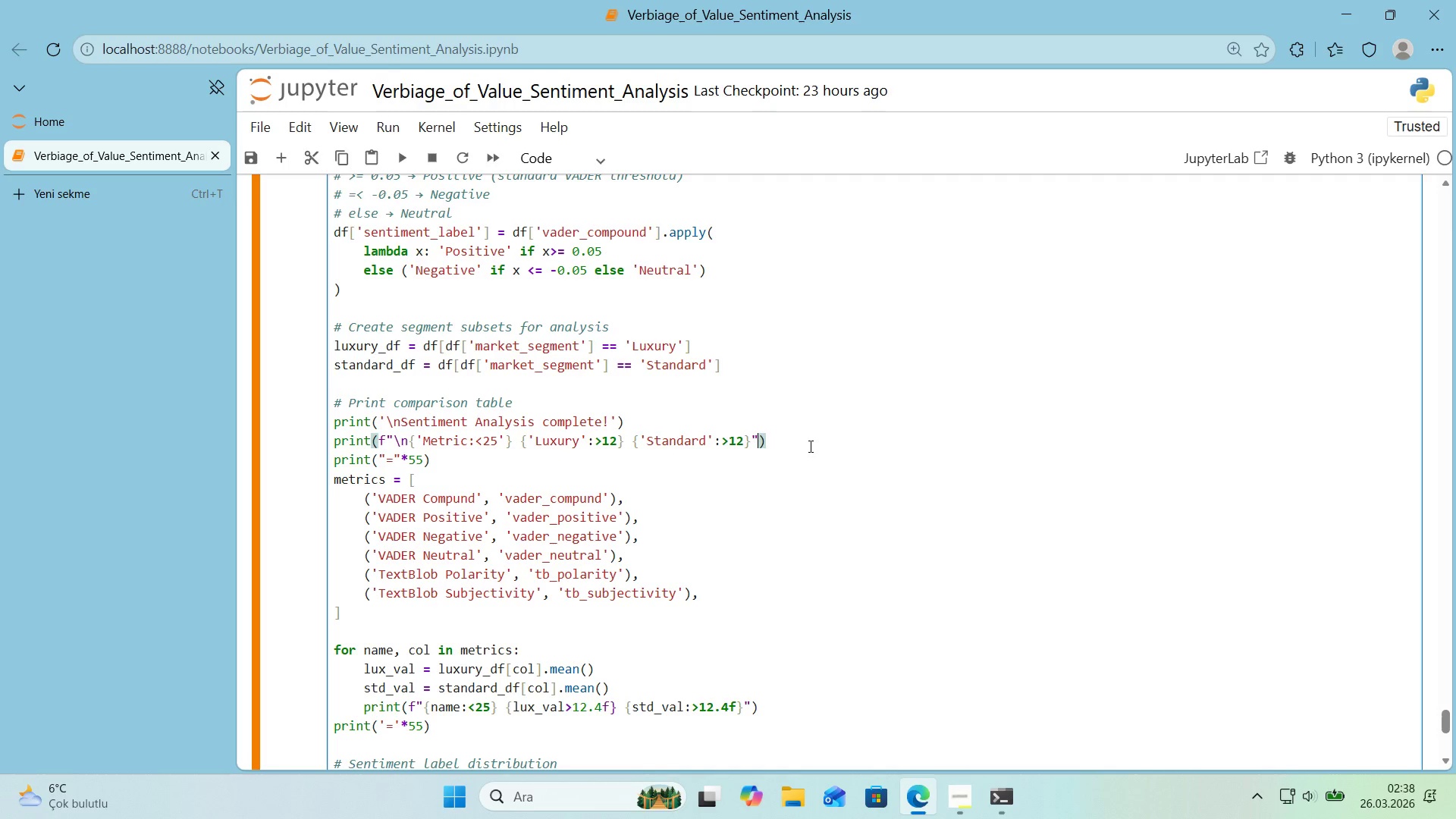 
left_click([809, 446])
 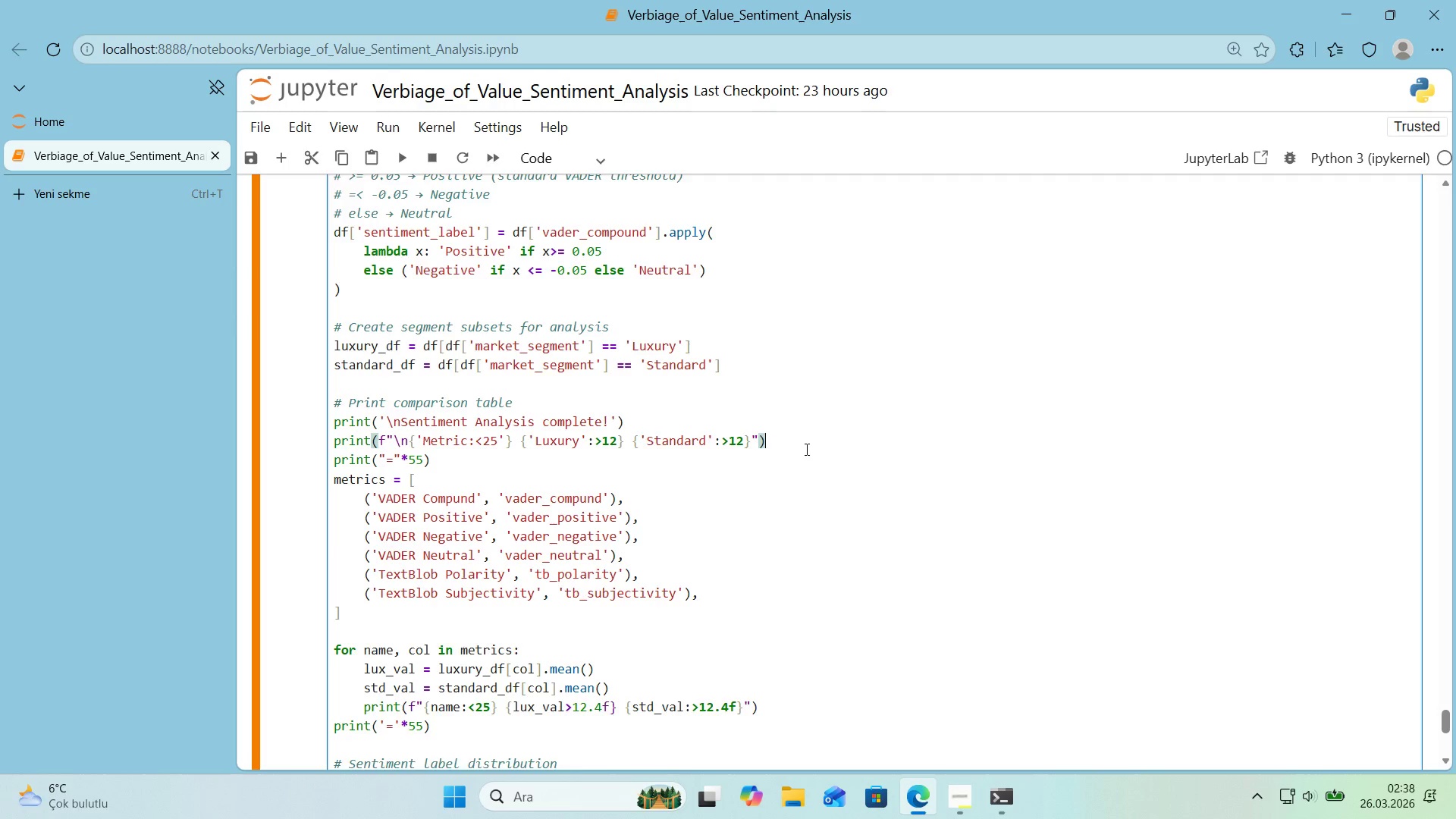 
scroll: coordinate [802, 452], scroll_direction: down, amount: 6.0
 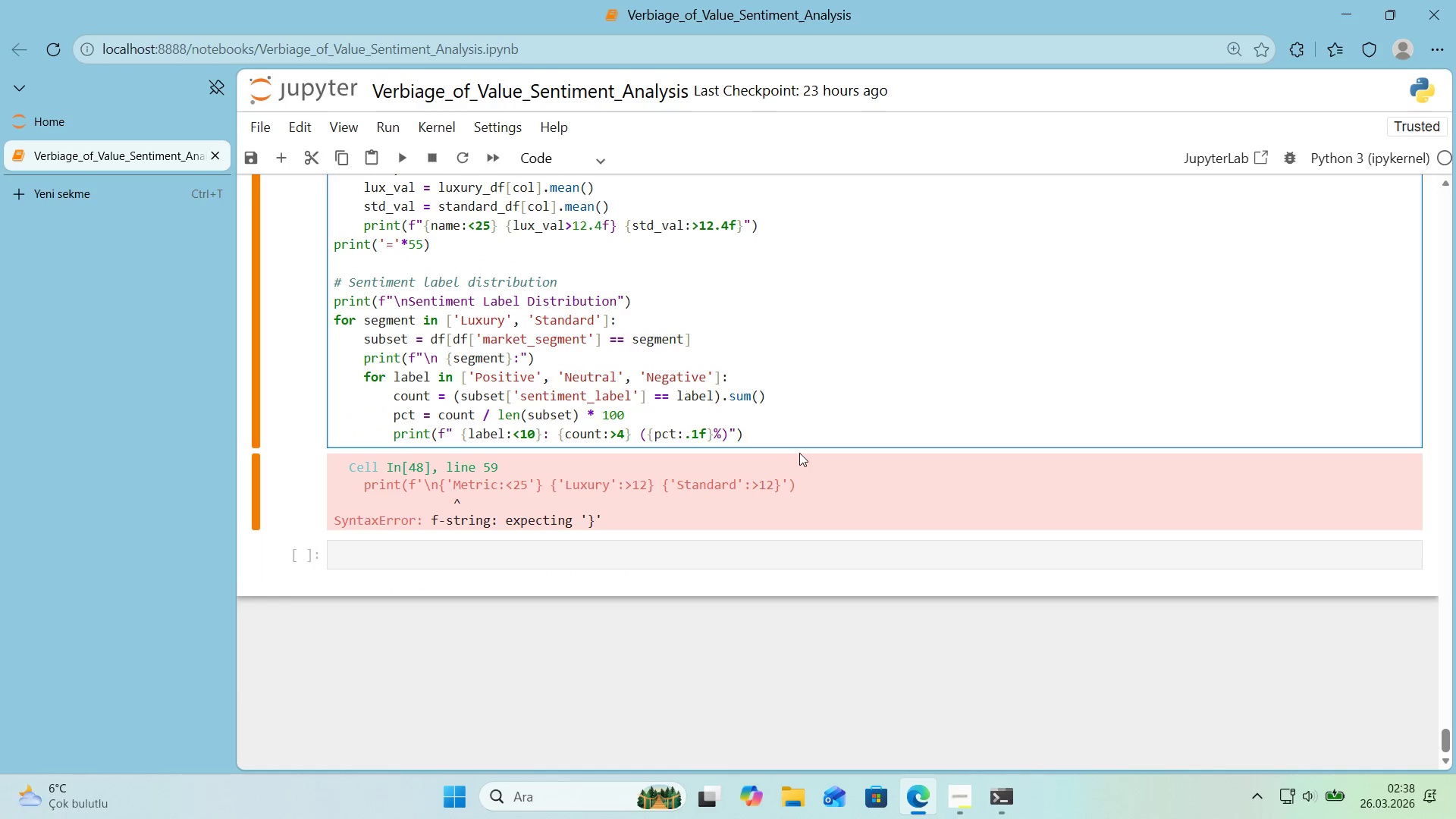 
scroll: coordinate [799, 453], scroll_direction: up, amount: 1.0
 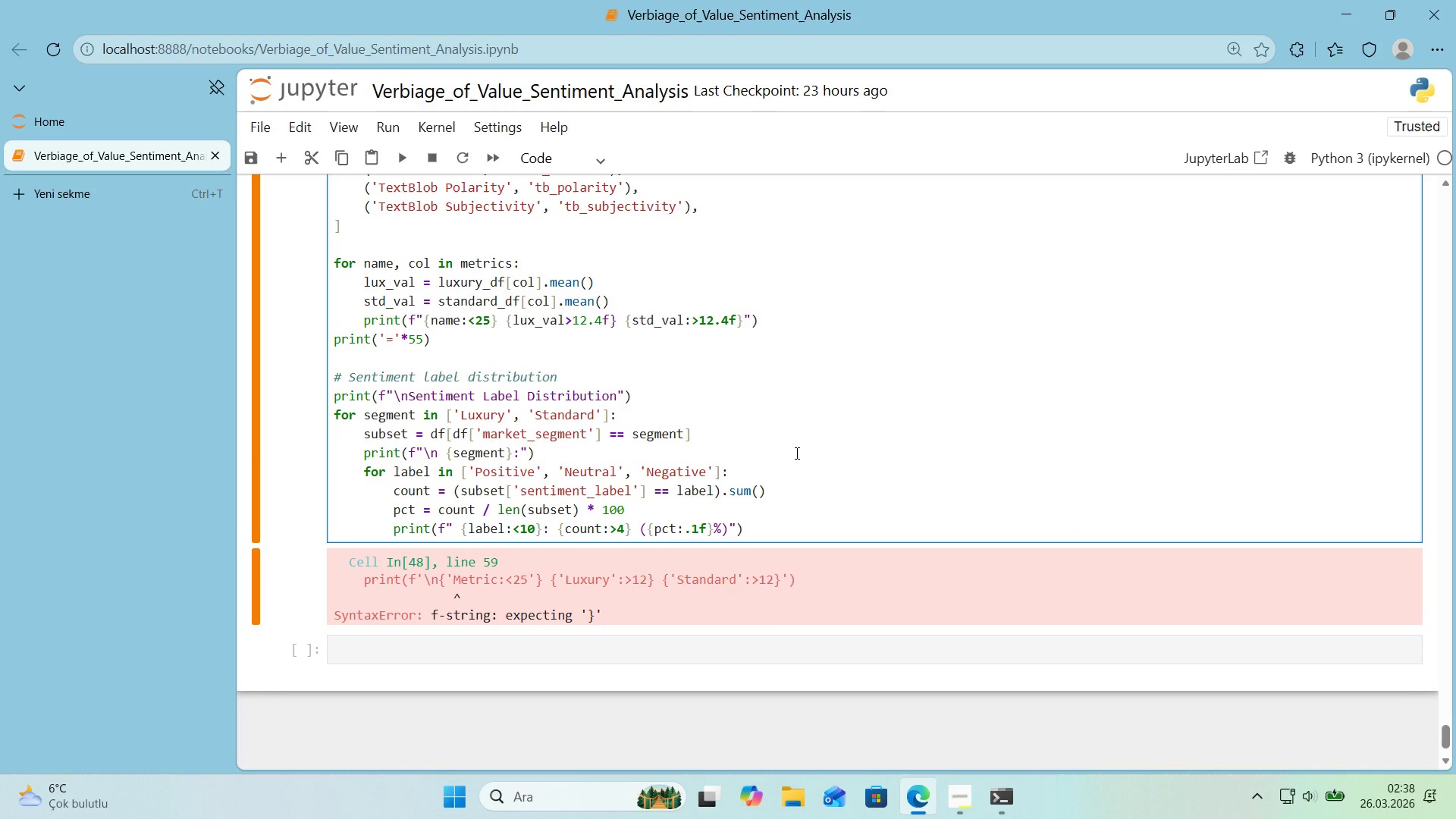 
left_click([795, 453])
 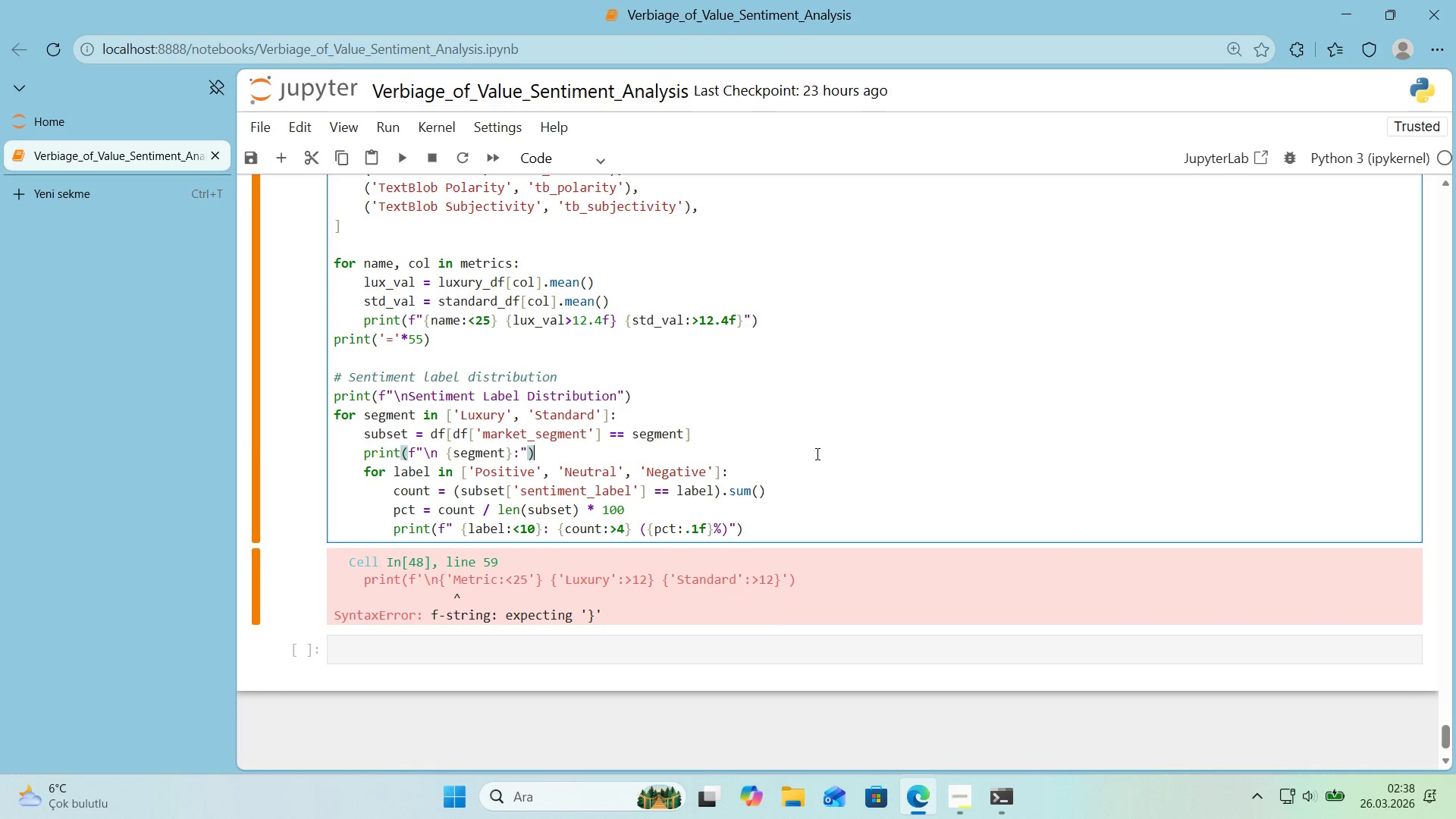 
key(Shift+Enter)
 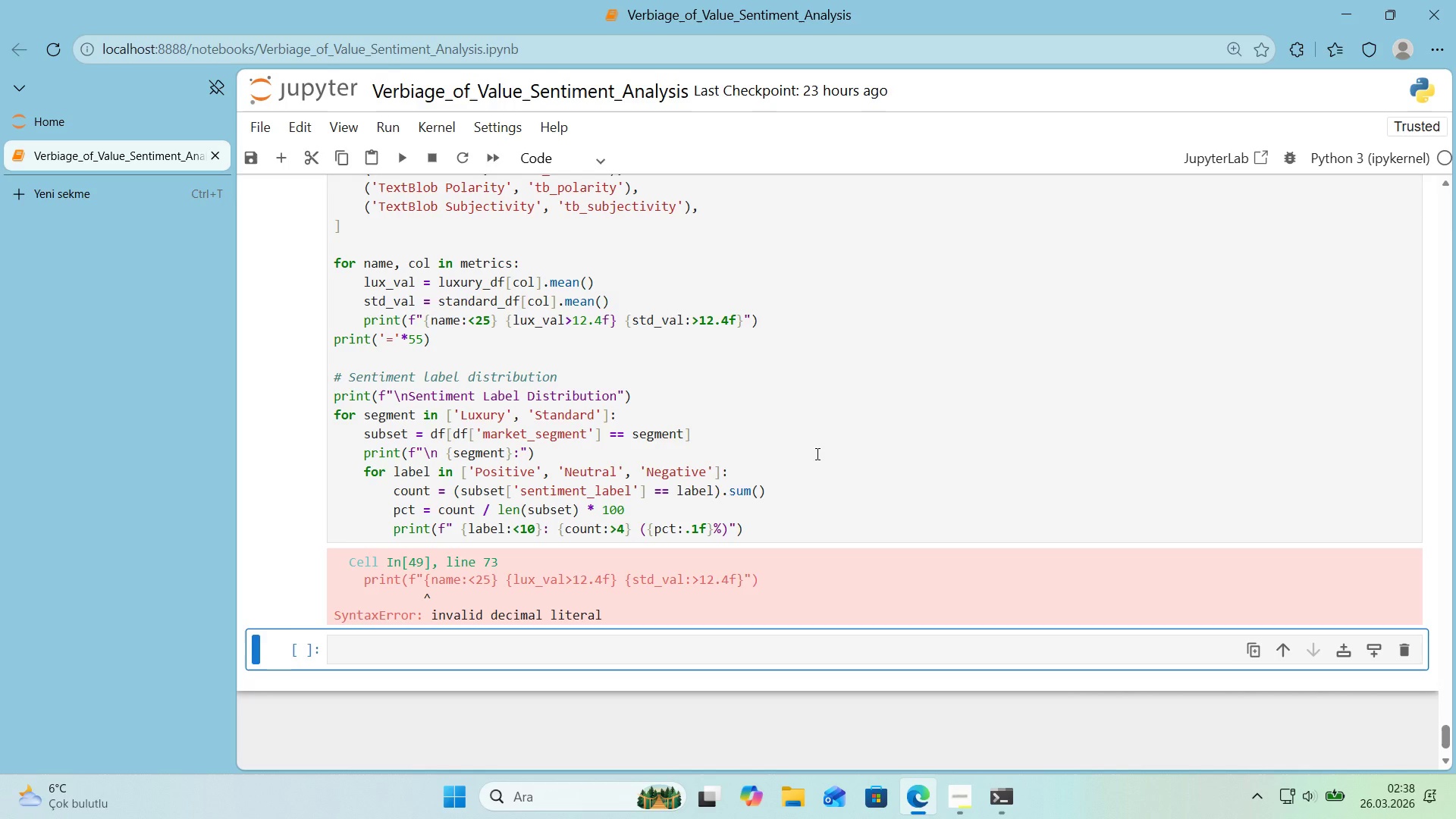 
wait(13.98)
 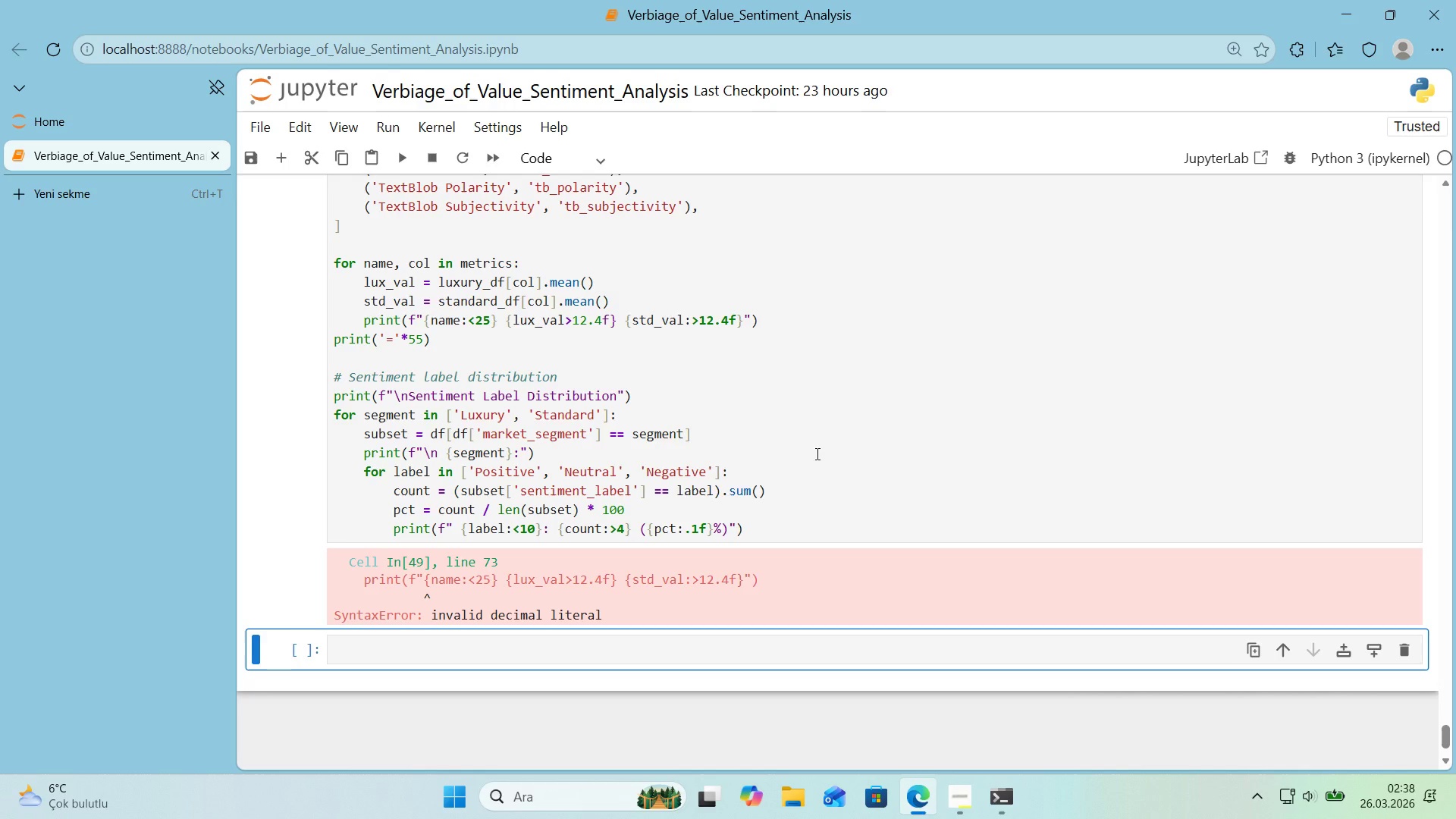 
scroll: coordinate [807, 453], scroll_direction: up, amount: 5.0
 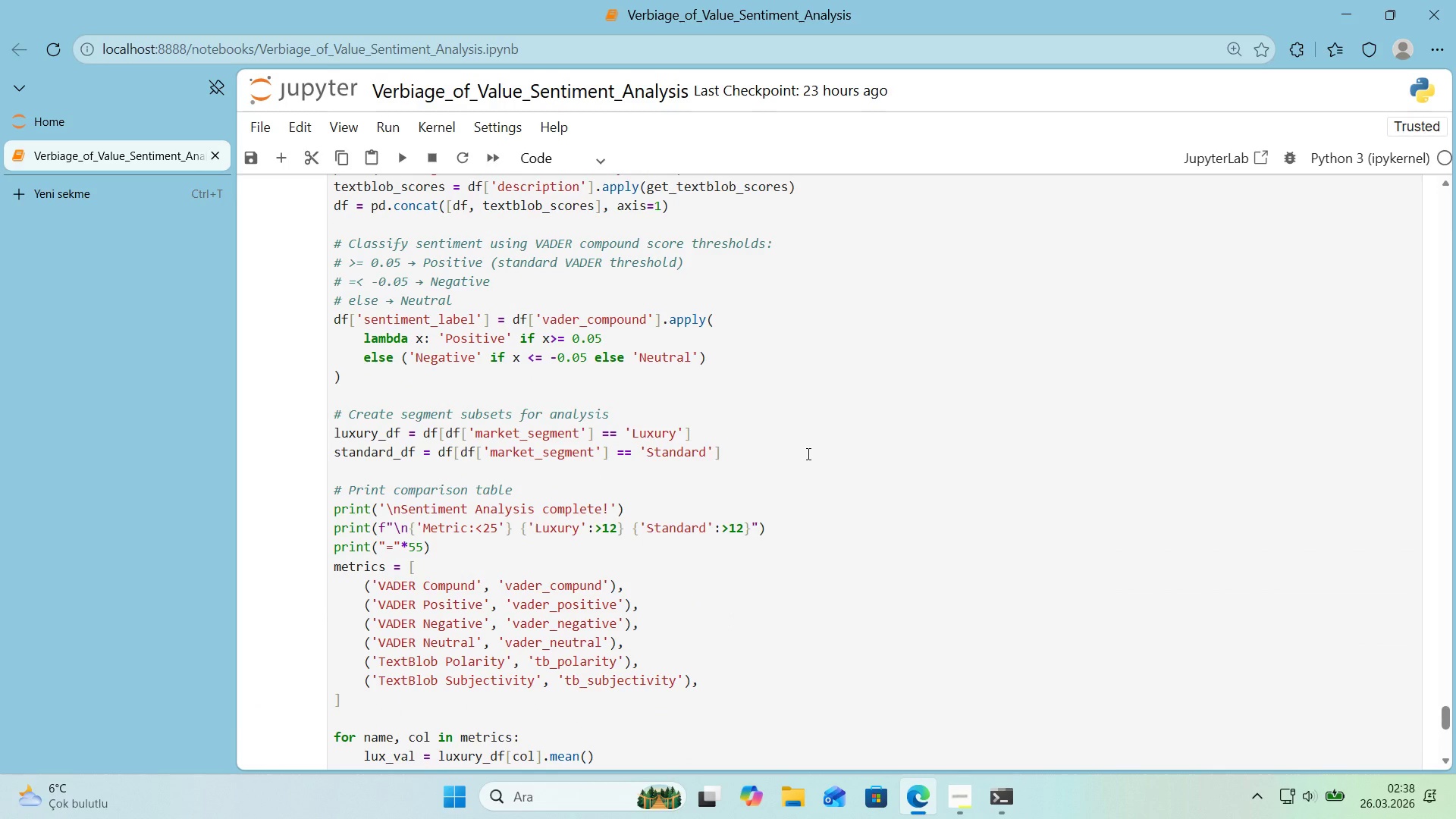 
scroll: coordinate [803, 454], scroll_direction: down, amount: 4.0
 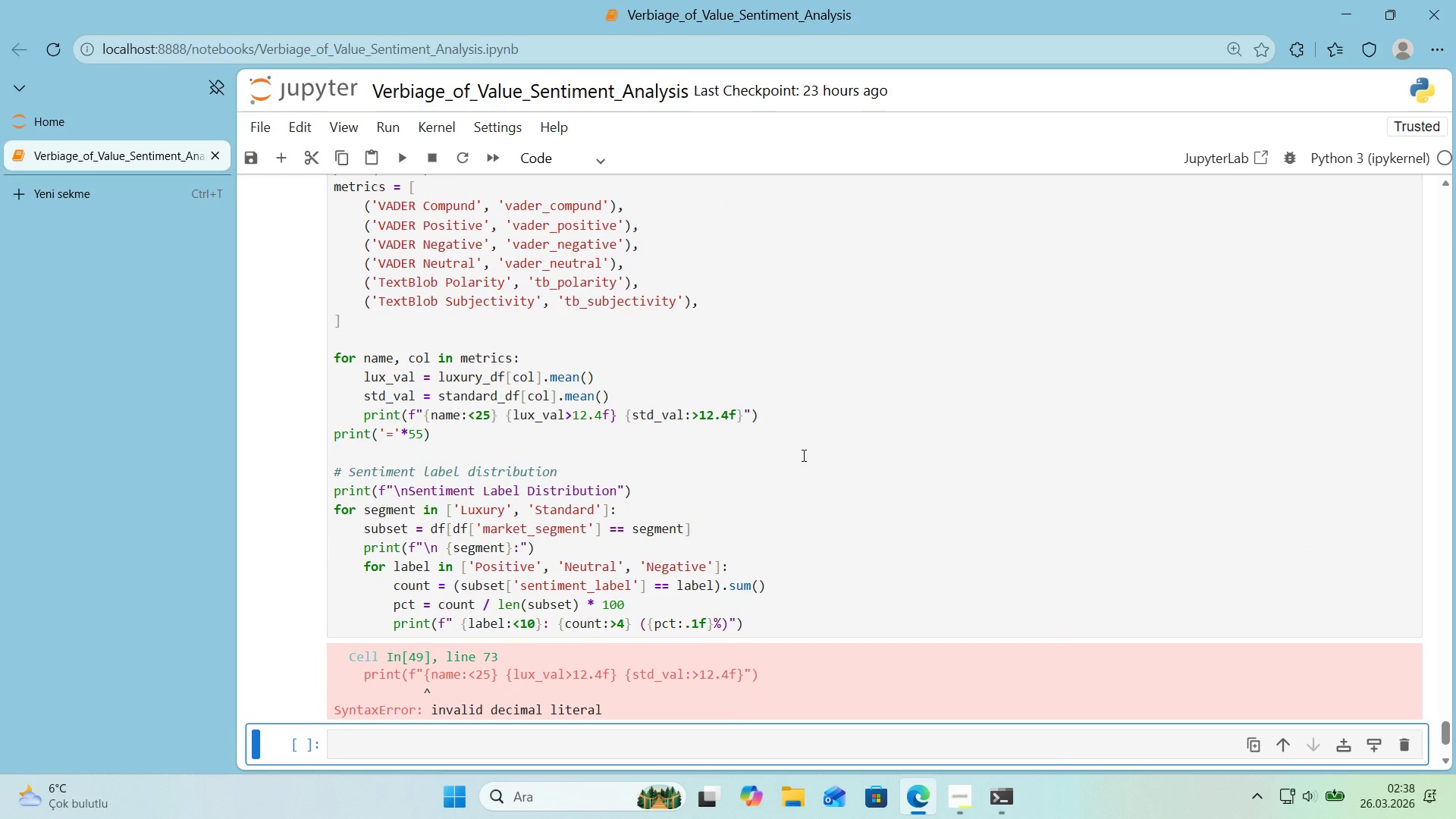 
scroll: coordinate [802, 455], scroll_direction: up, amount: 2.0
 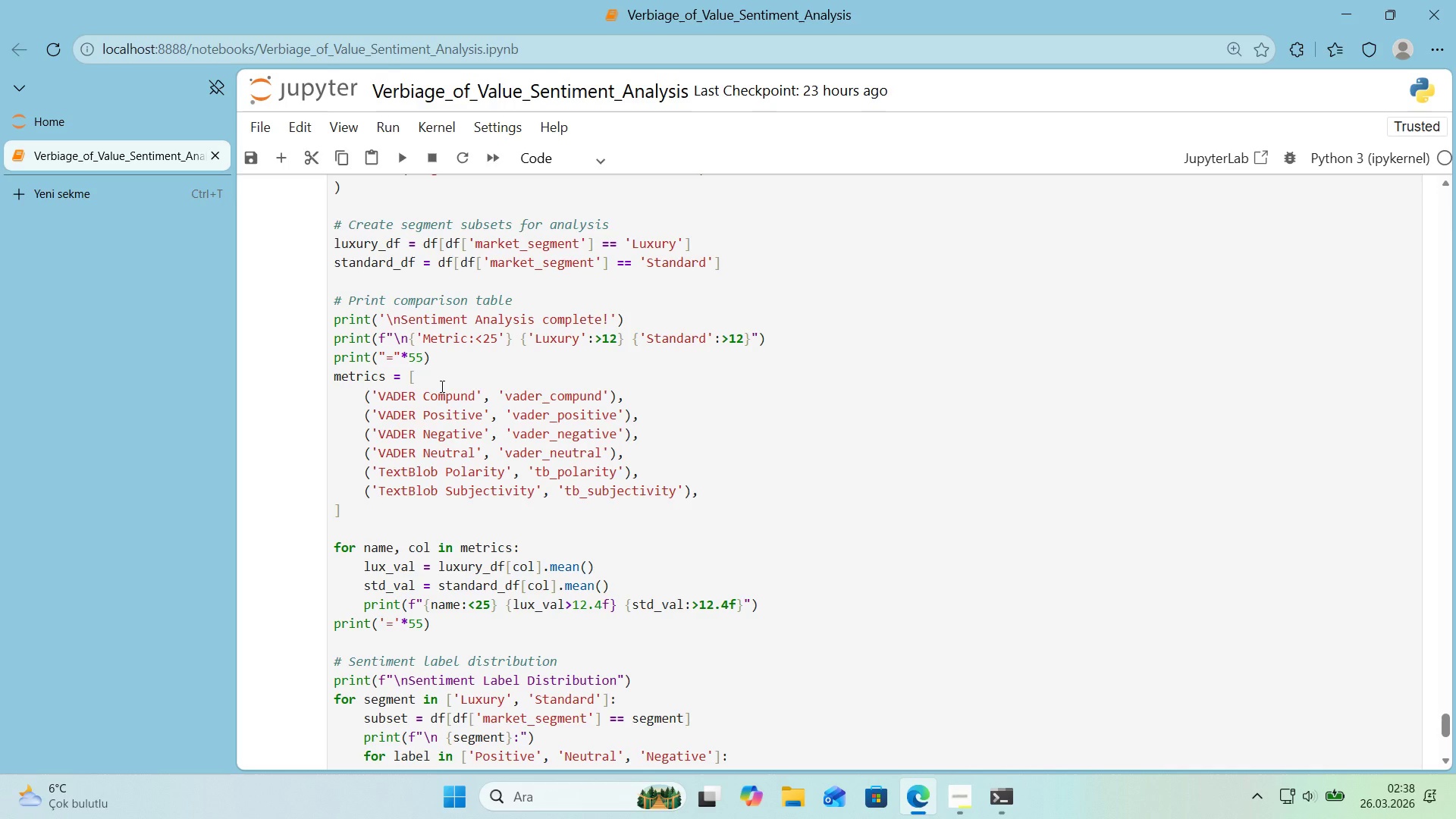 
wait(27.6)
 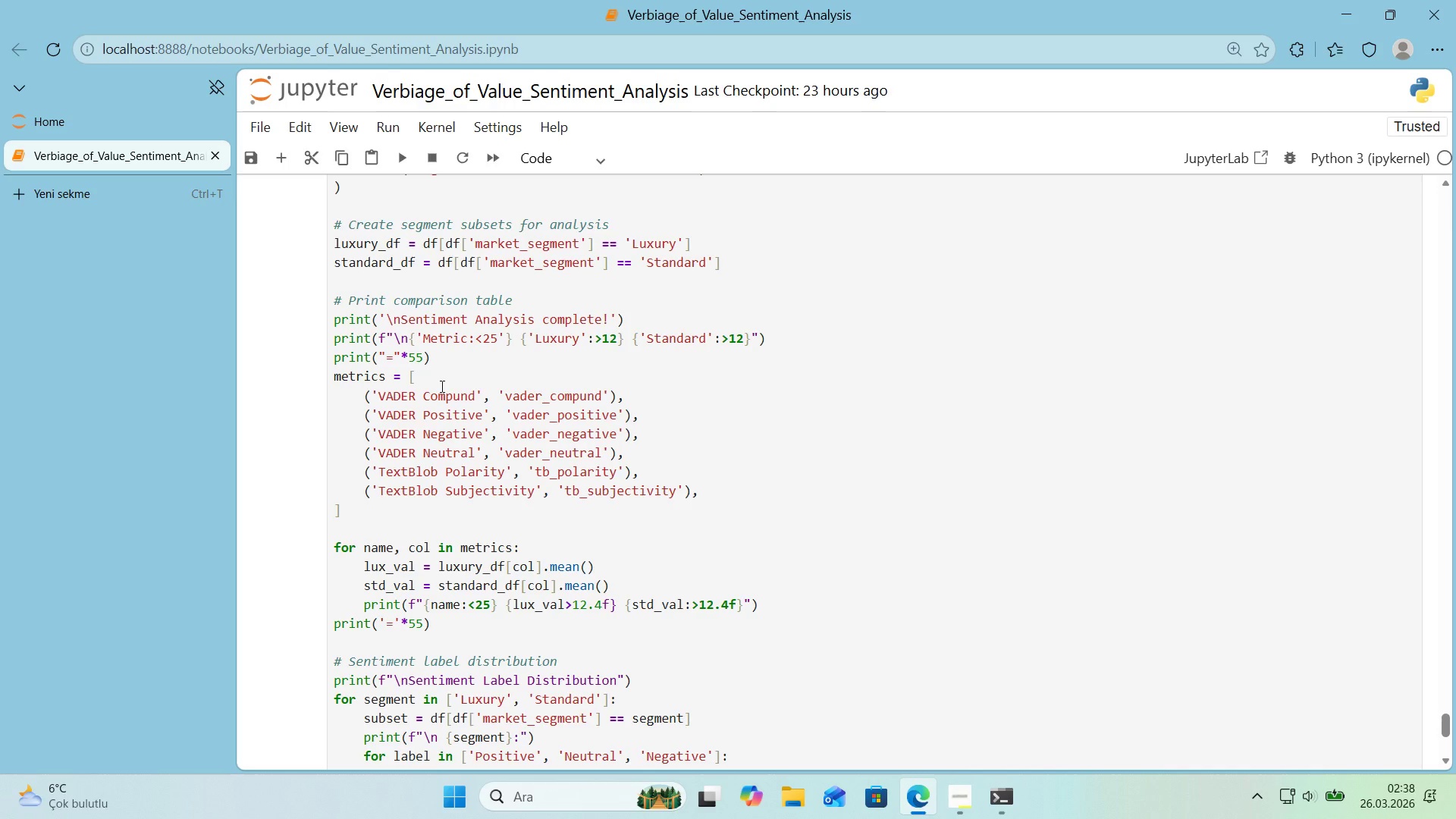 
scroll: coordinate [425, 344], scroll_direction: down, amount: 4.0
 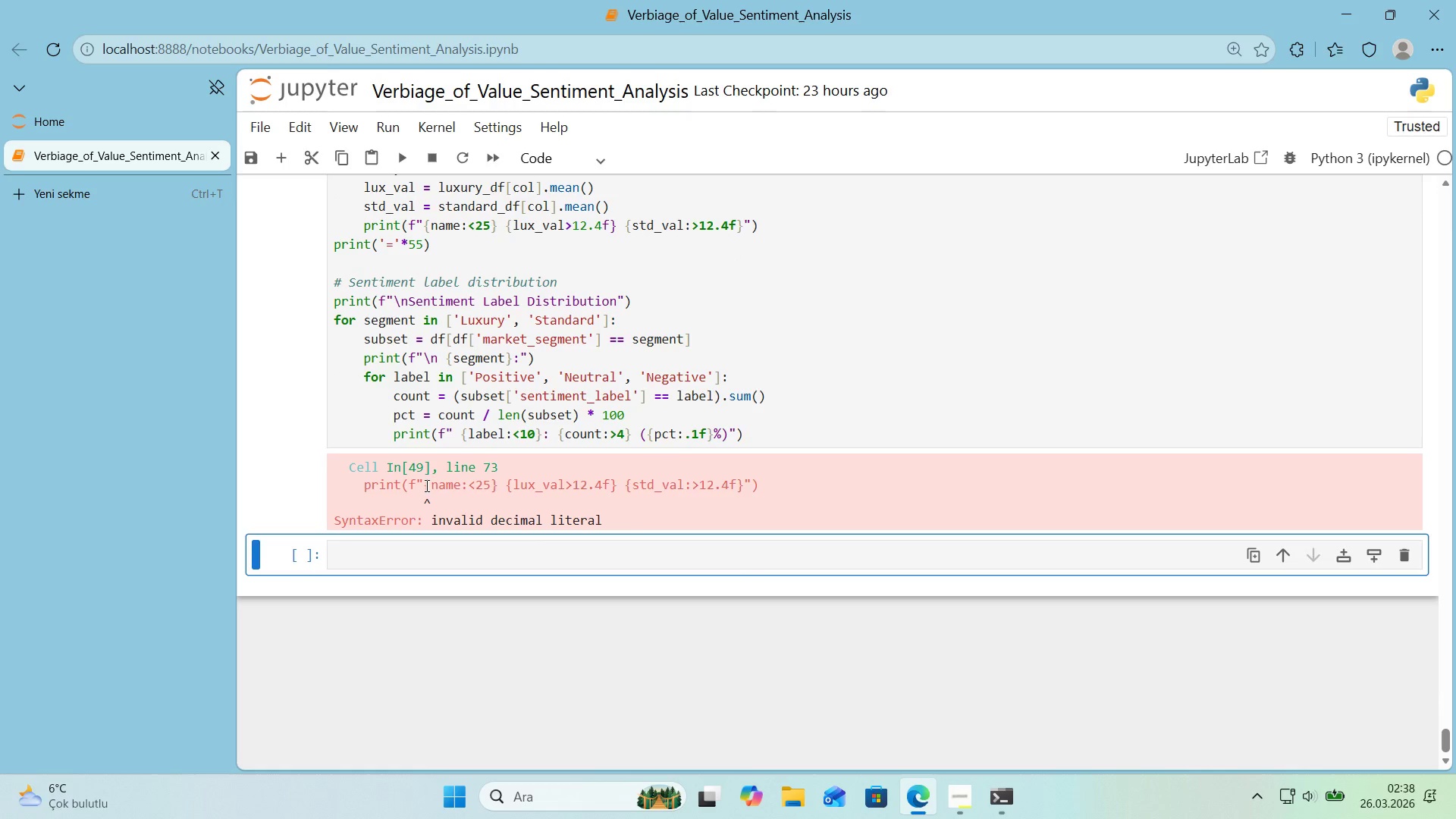 
scroll: coordinate [516, 495], scroll_direction: up, amount: 4.0
 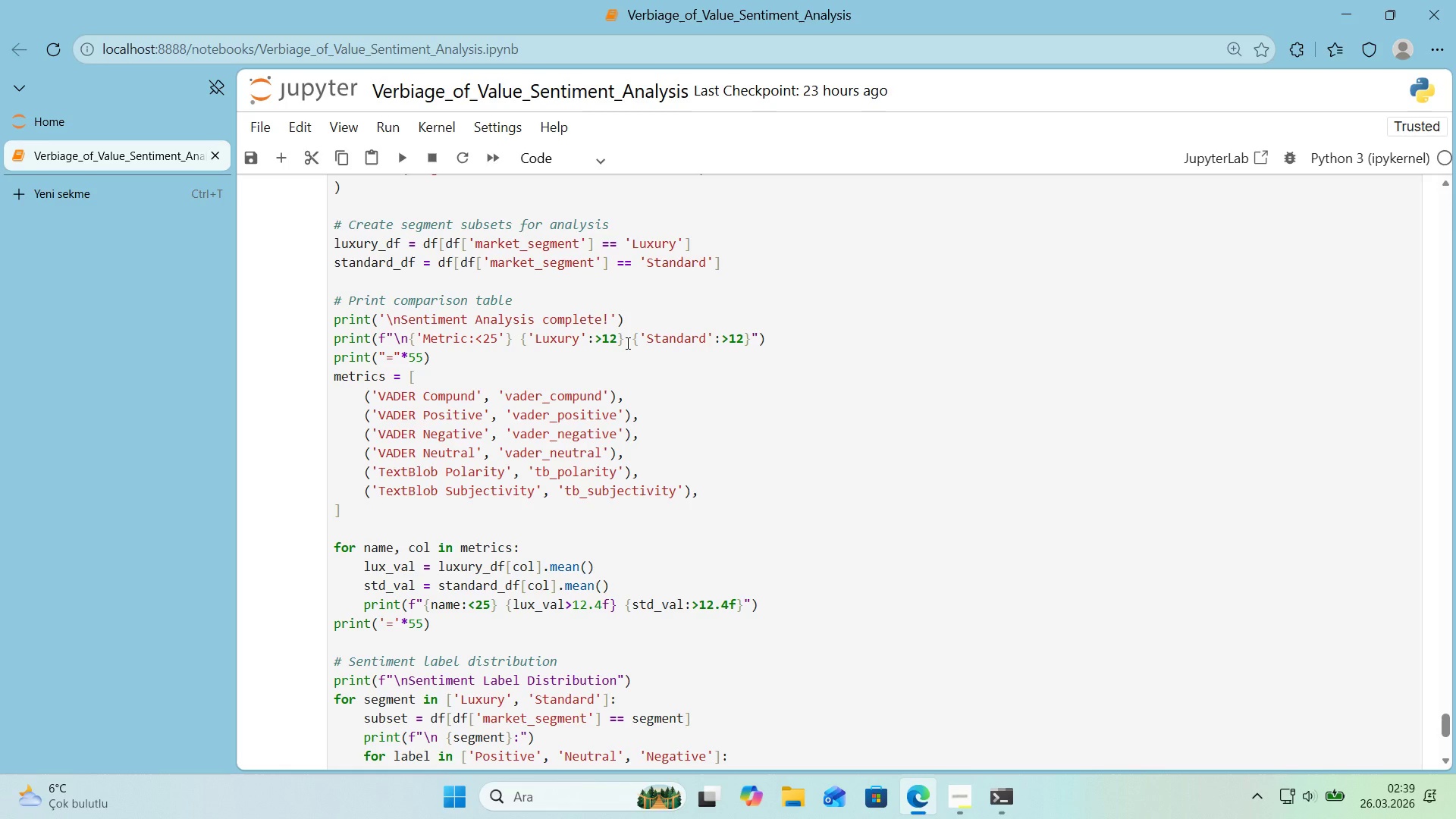 
wait(46.71)
 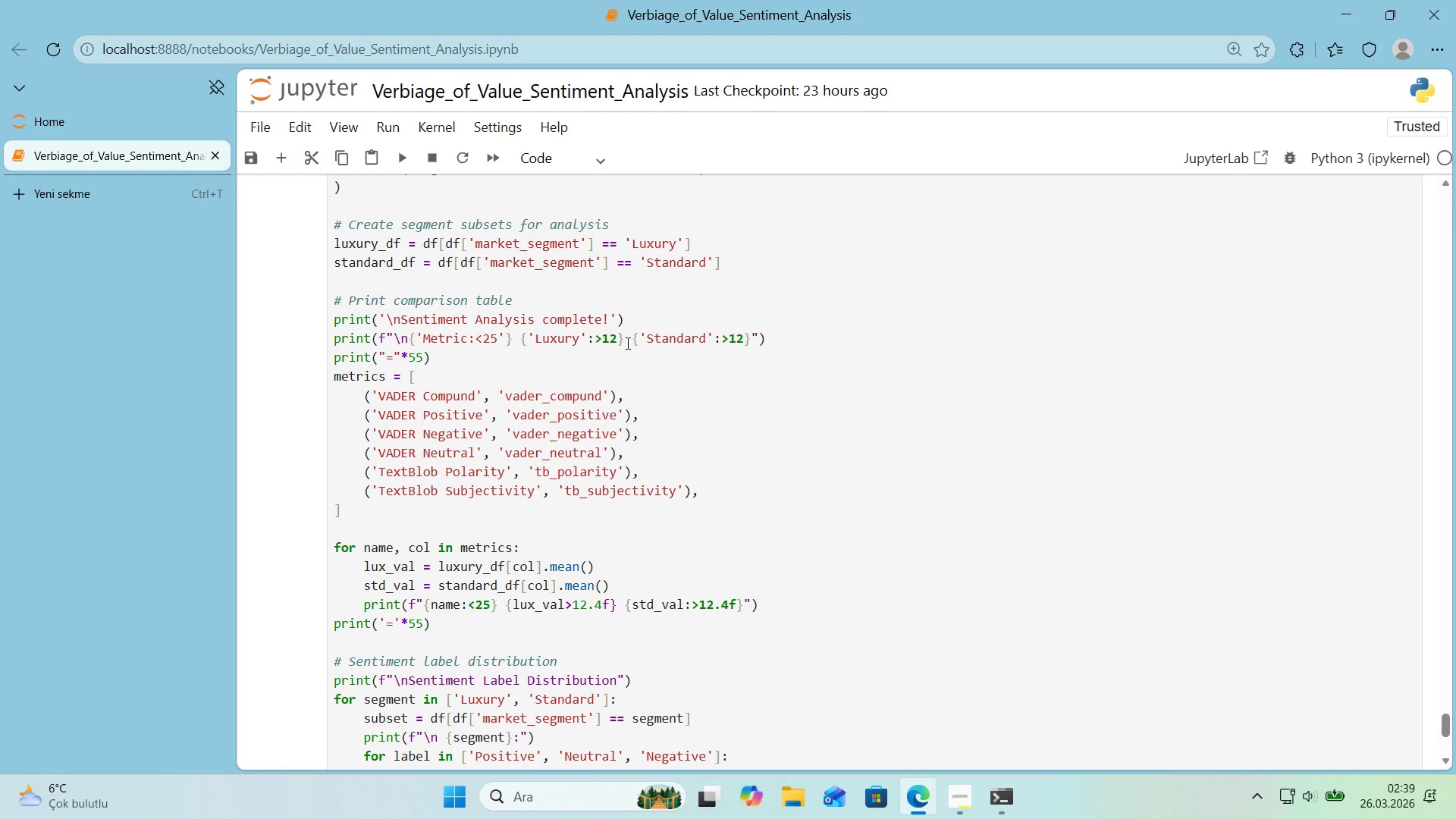 
left_click([582, 396])
 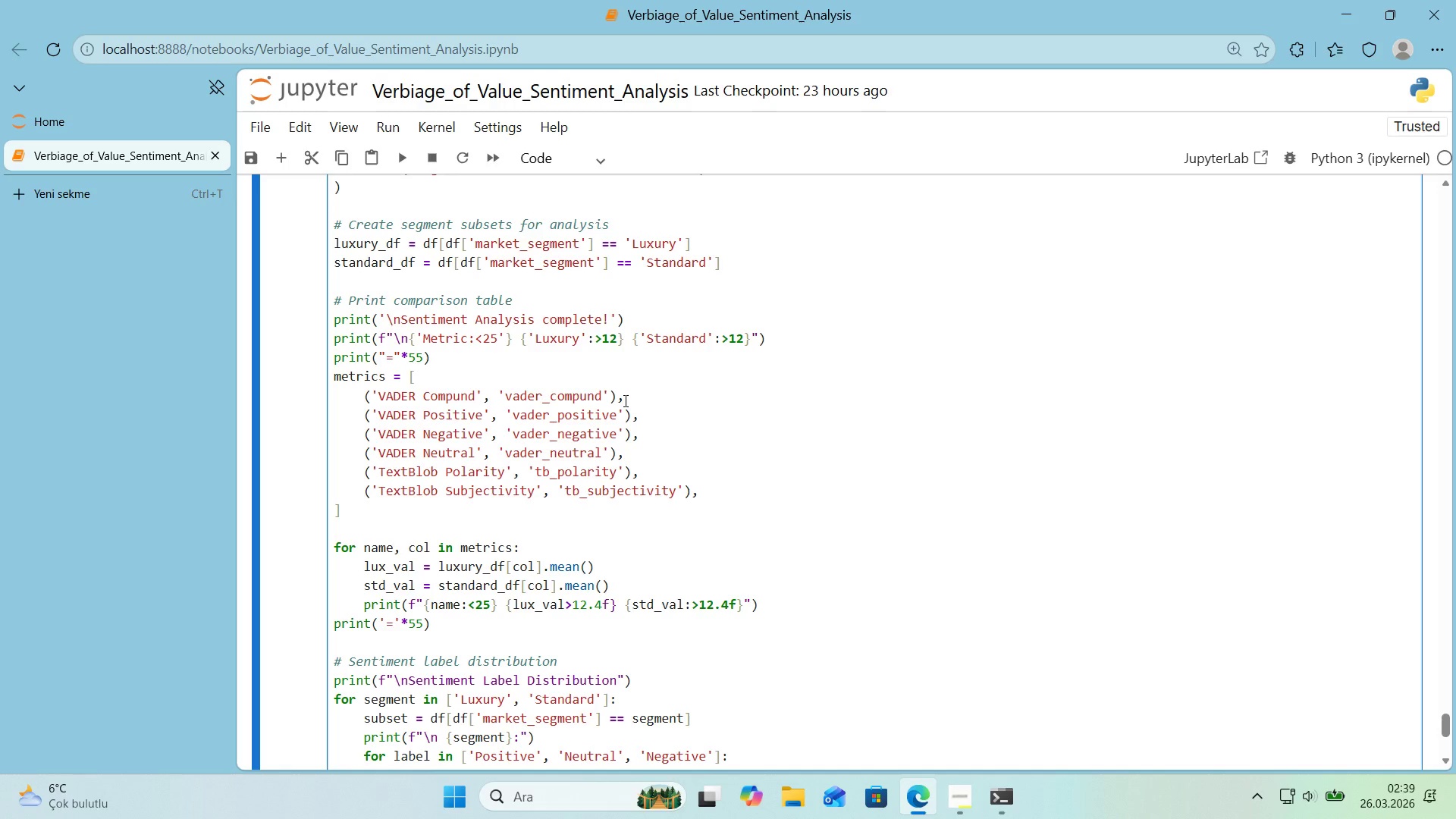 
key(O)
 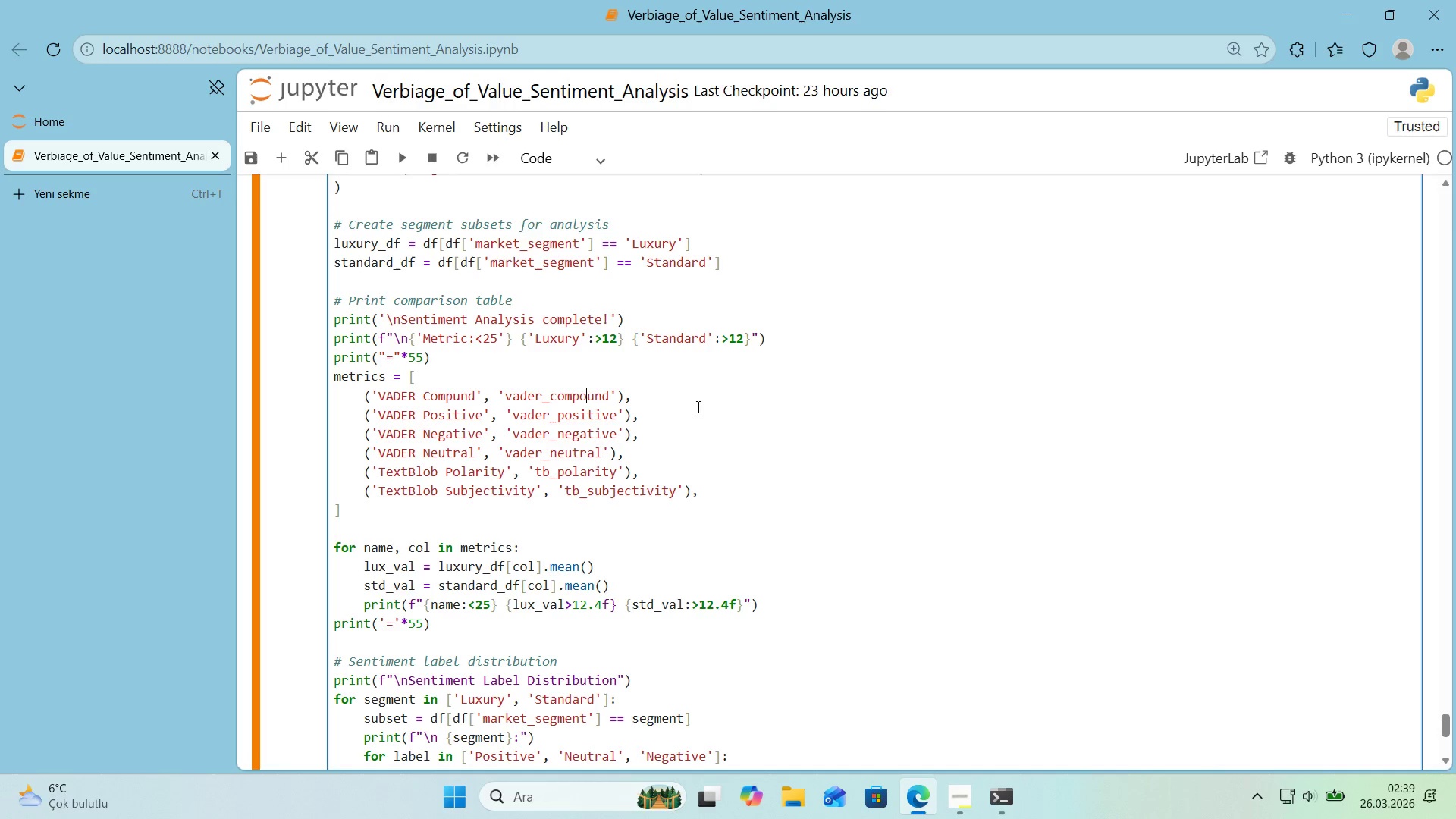 
left_click([701, 407])
 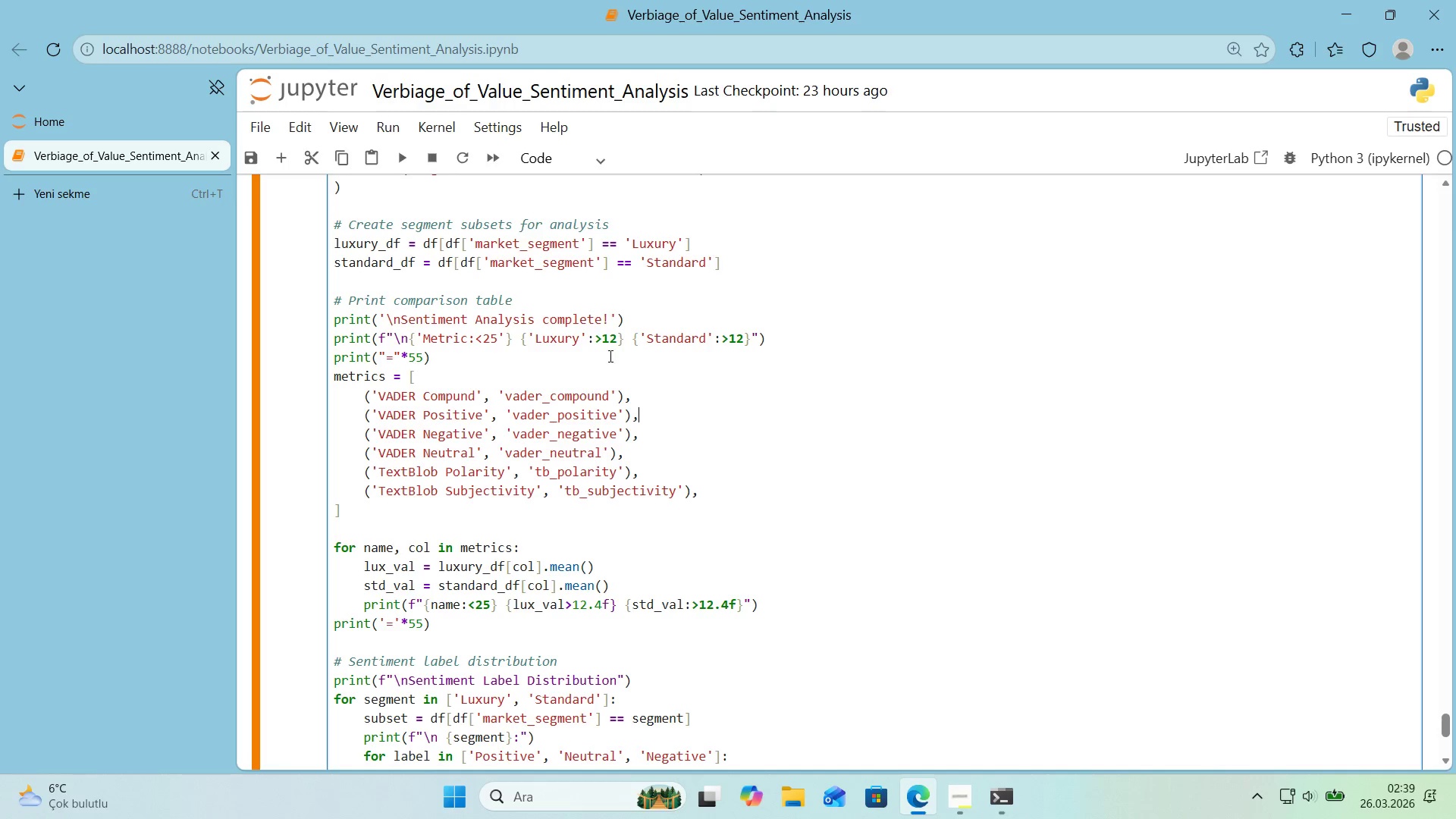 
left_click([585, 340])
 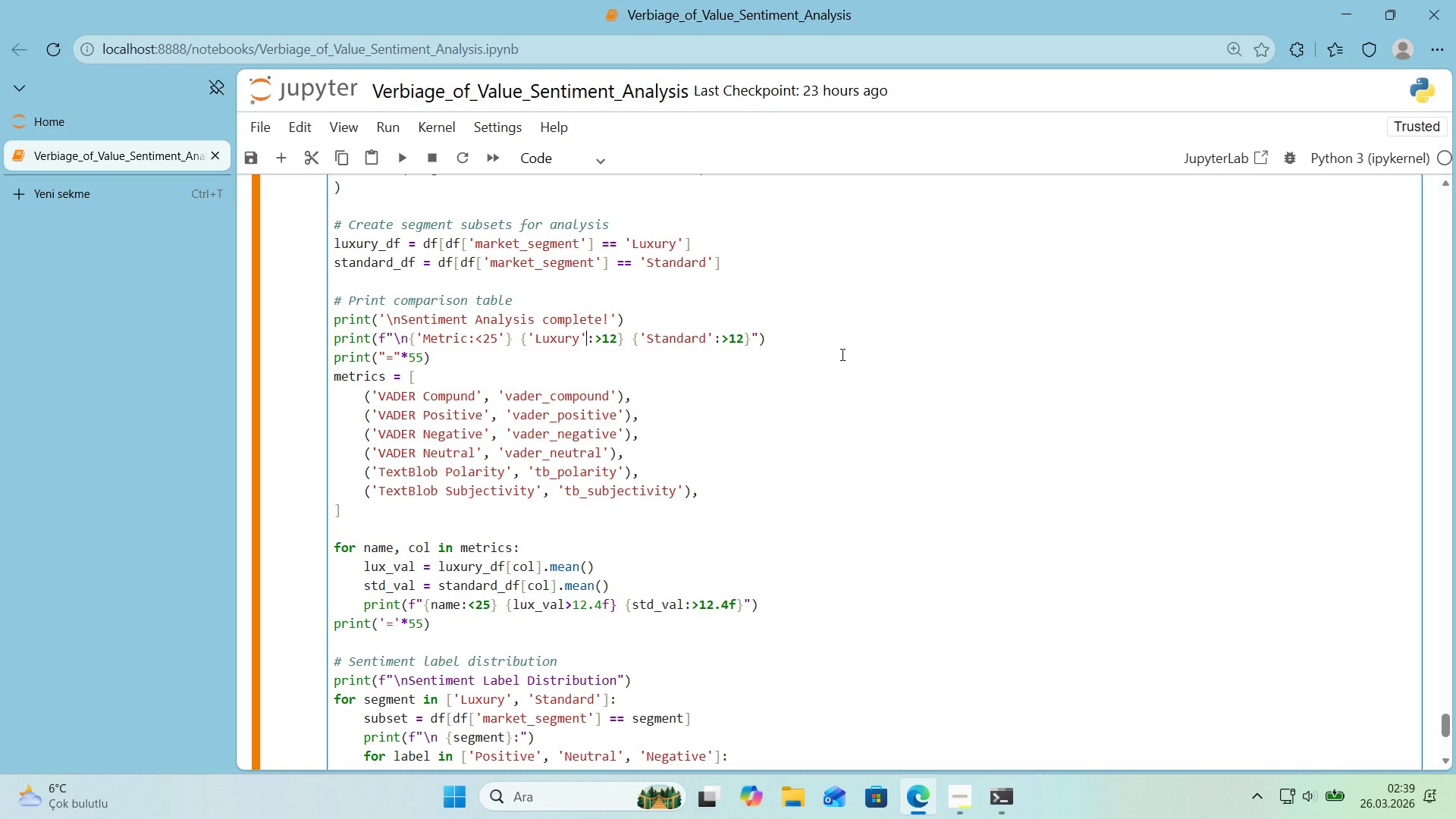 
wait(6.75)
 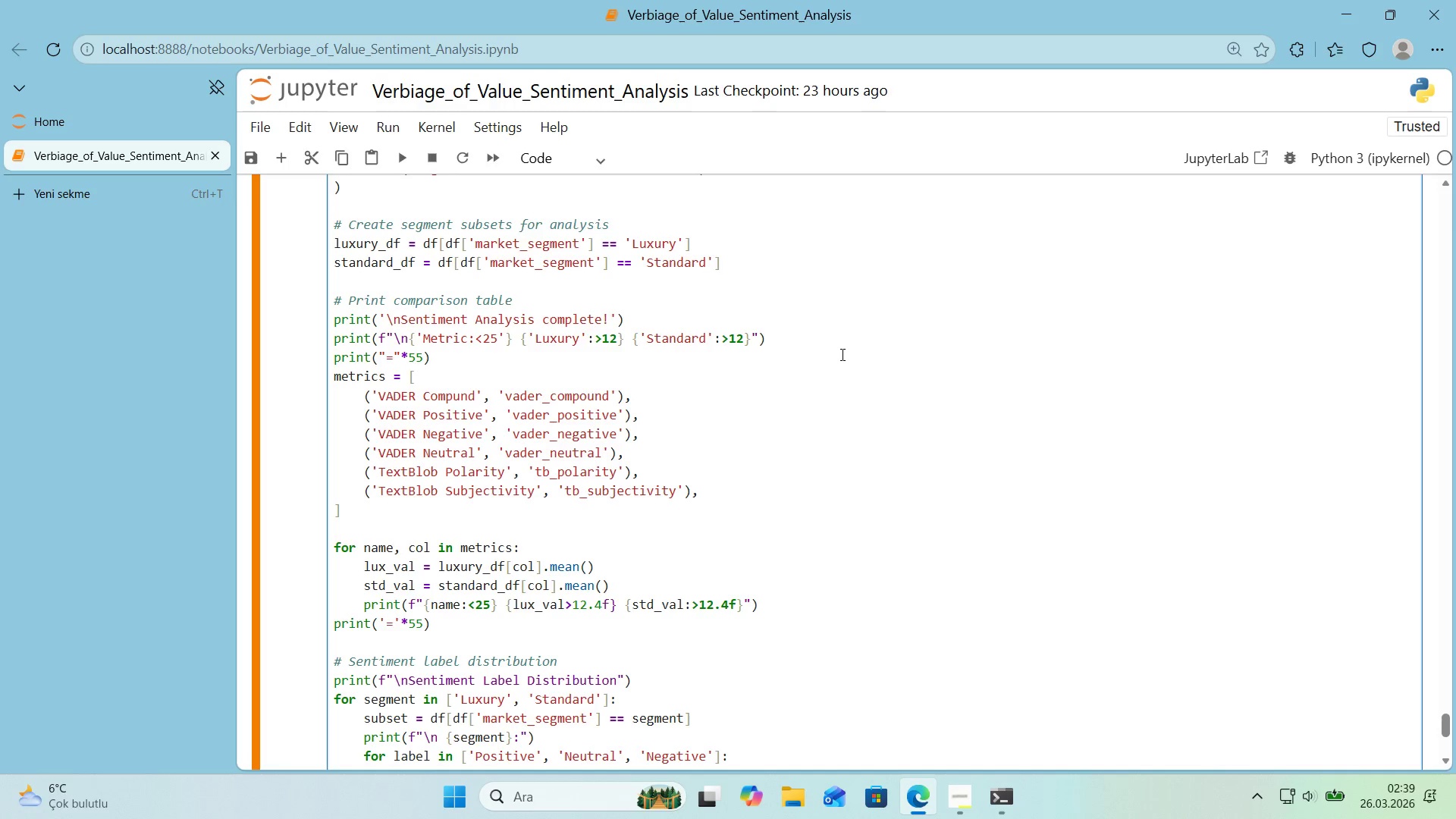 
scroll: coordinate [828, 354], scroll_direction: down, amount: 4.0
 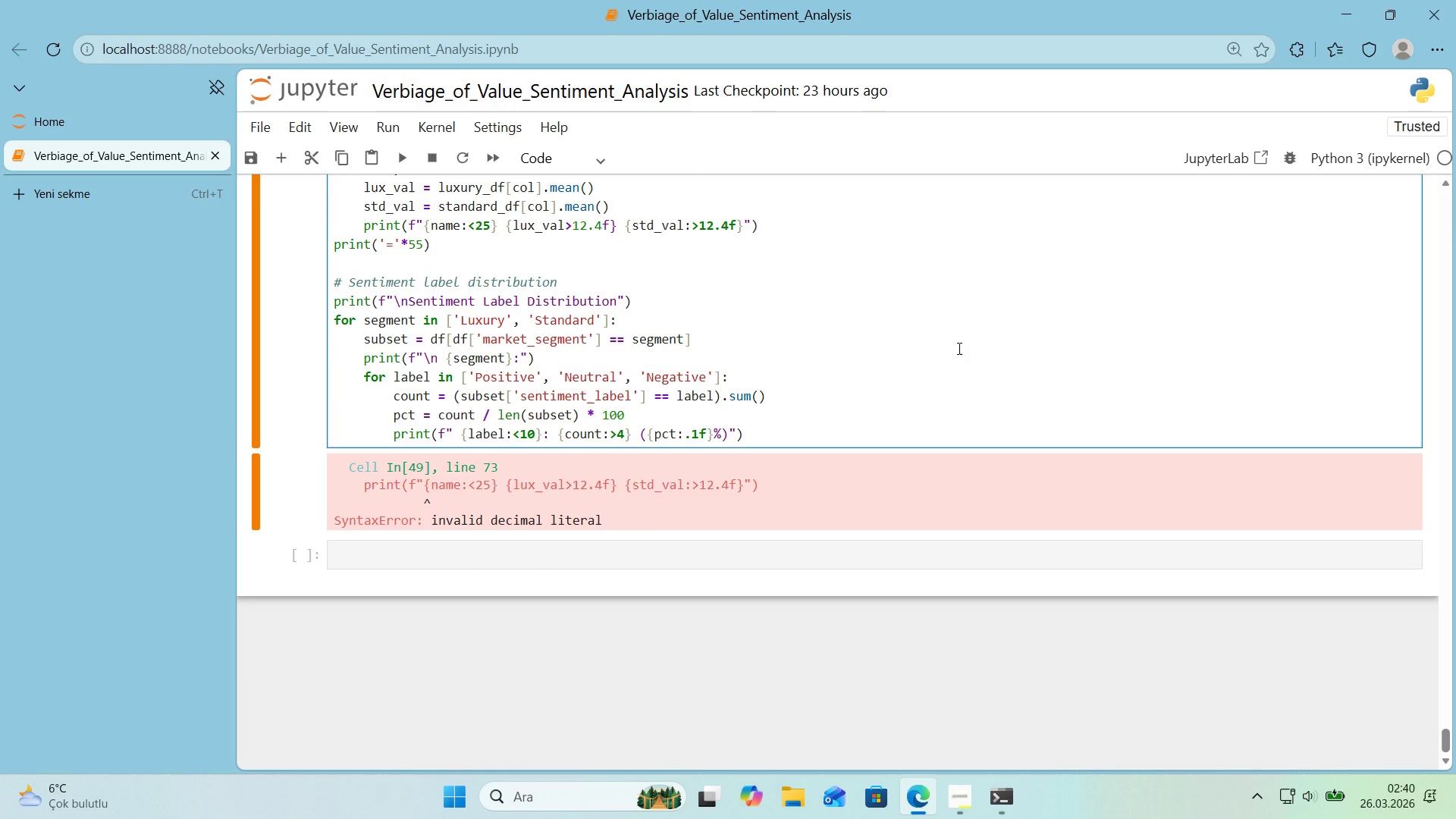 
wait(8.88)
 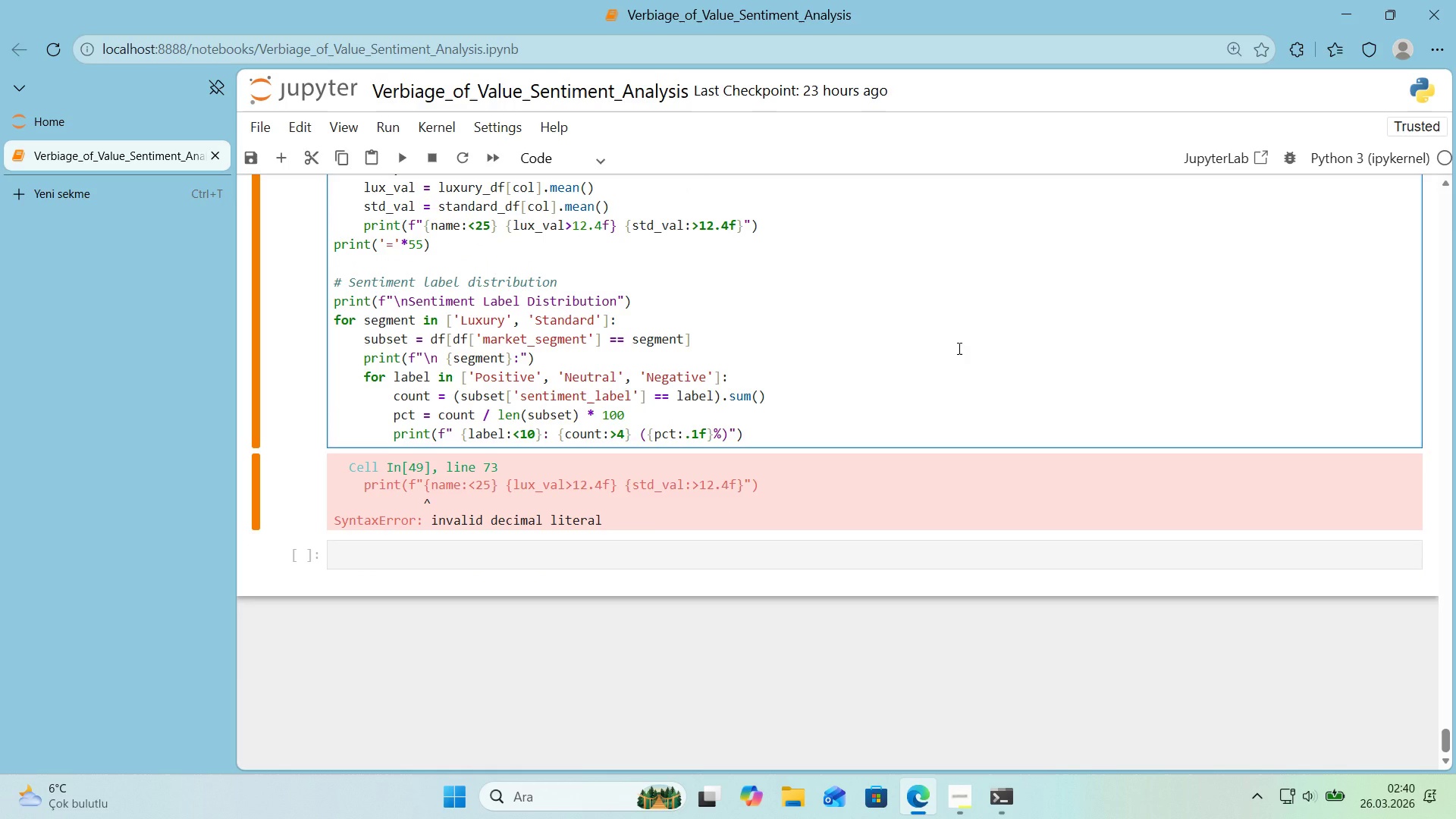 
scroll: coordinate [950, 346], scroll_direction: up, amount: 4.0
 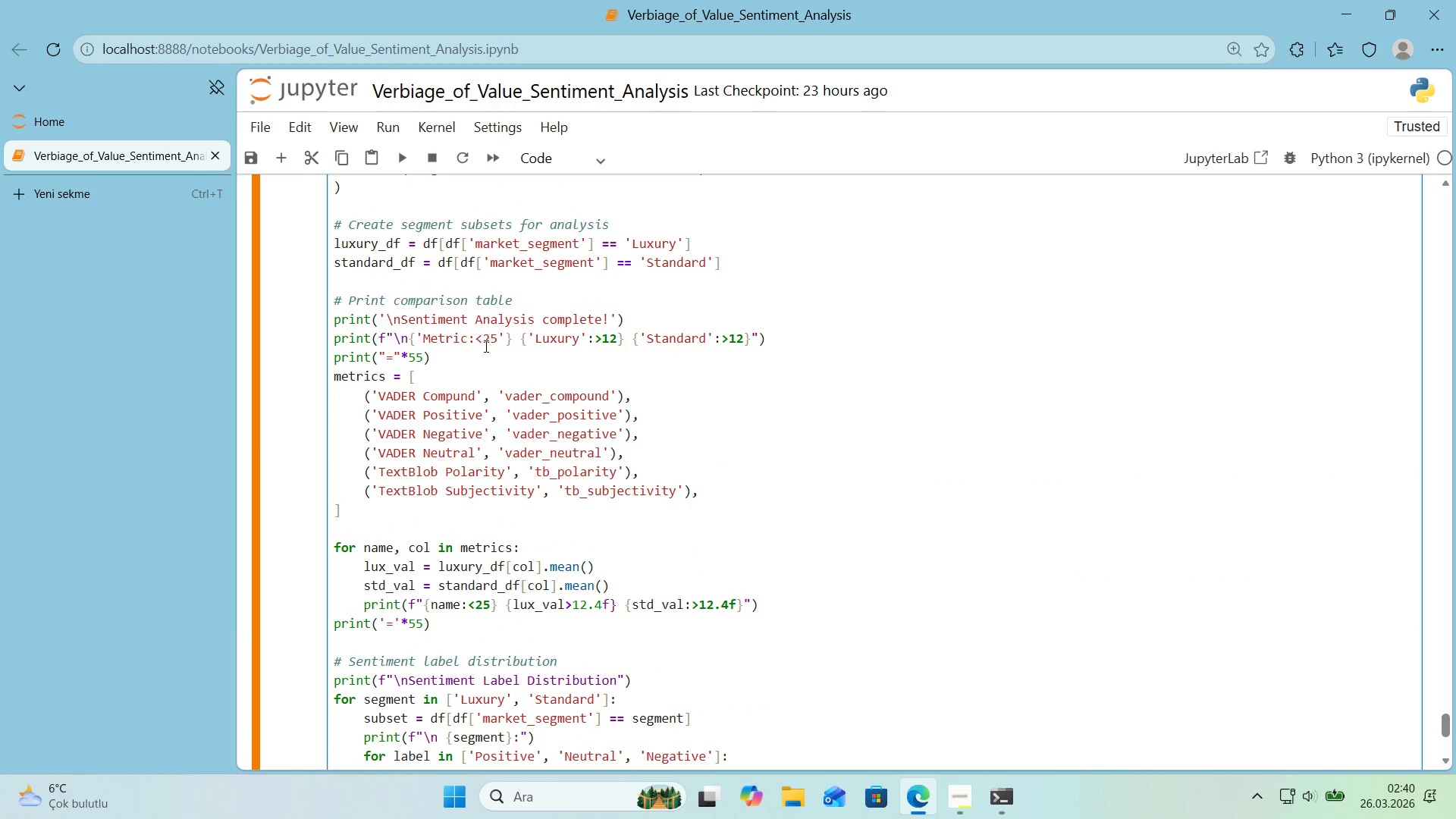 
left_click([481, 343])
 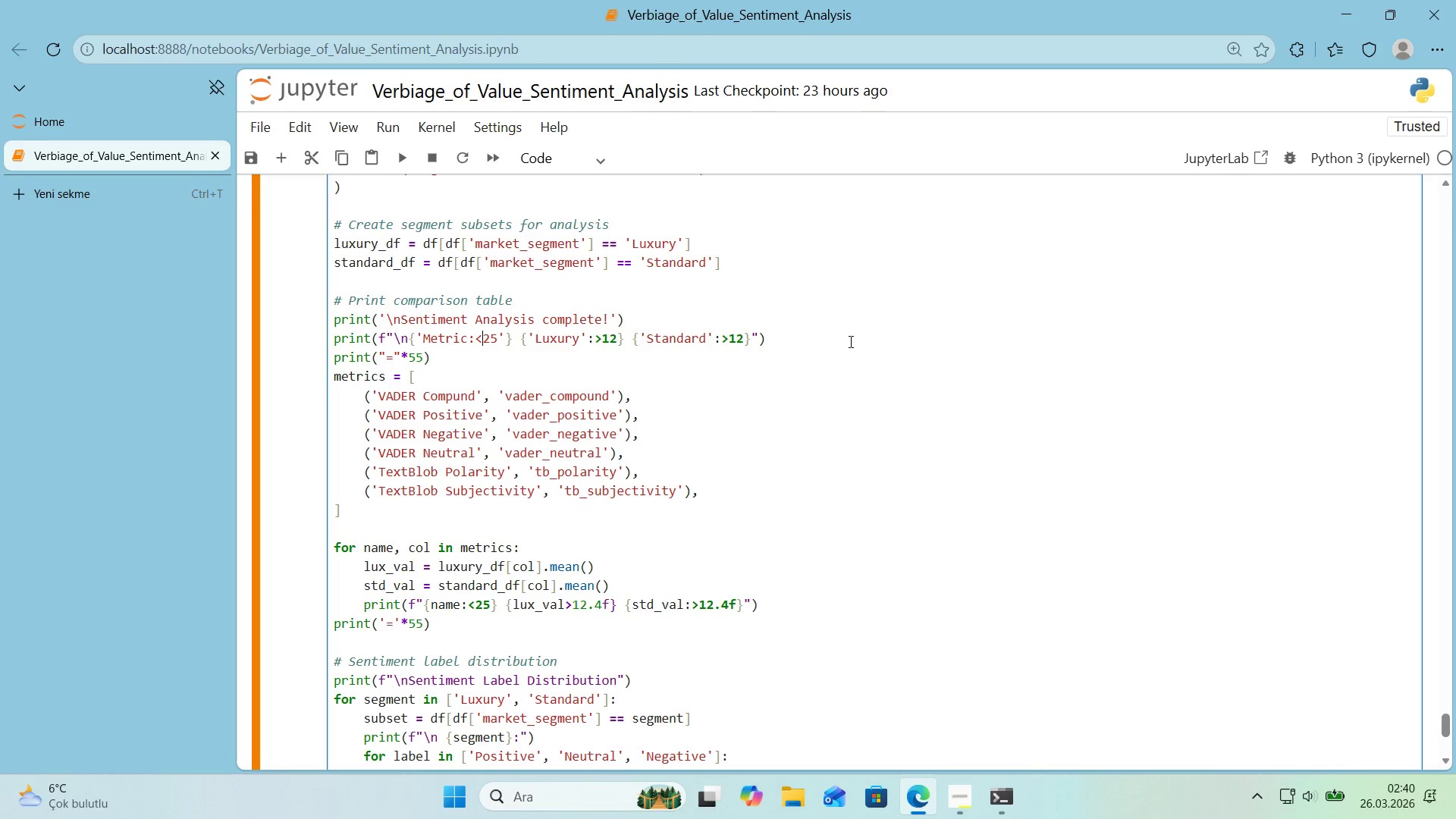 
wait(11.03)
 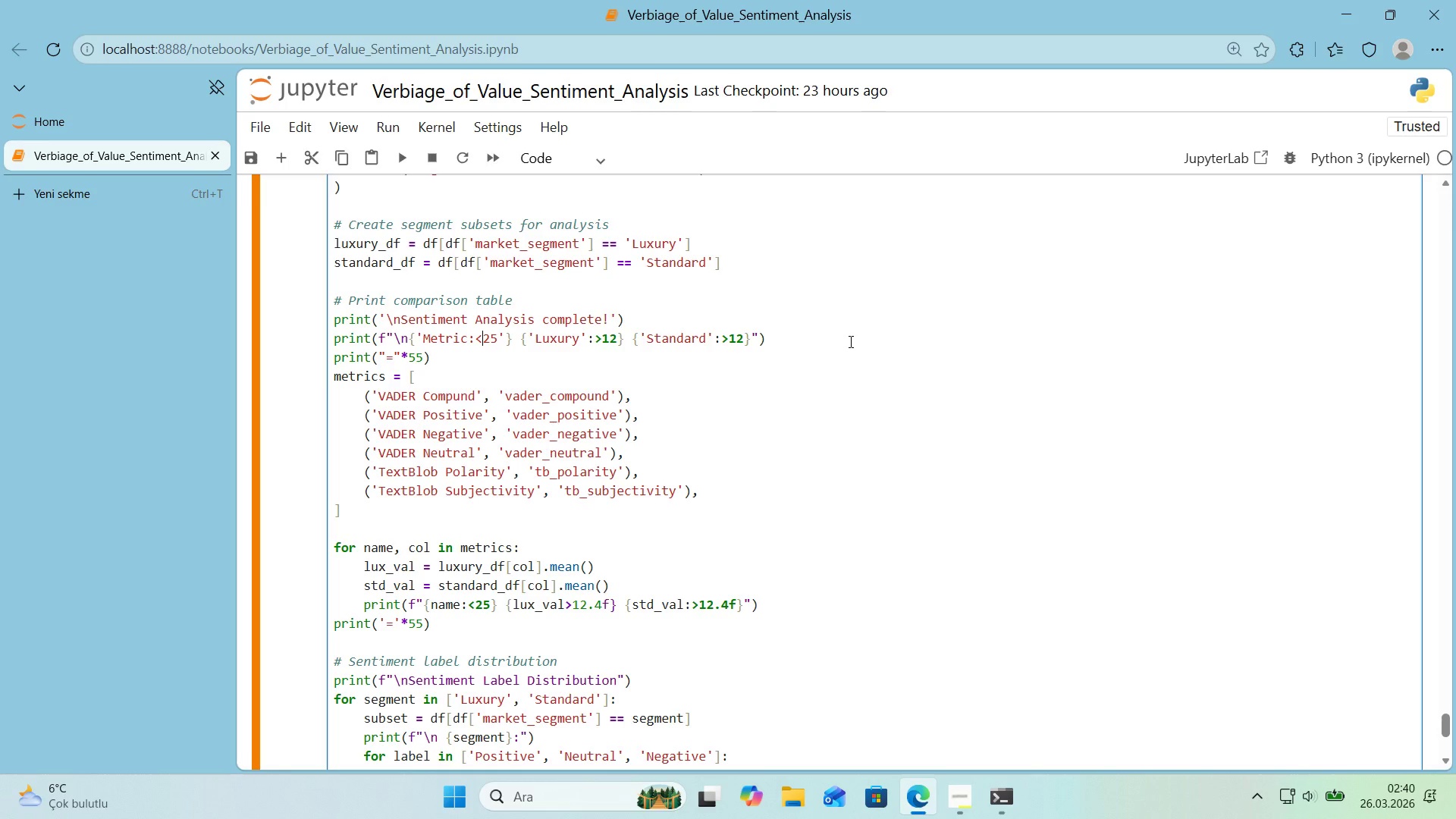 
left_click_drag(start_coordinate=[504, 337], to_coordinate=[500, 337])
 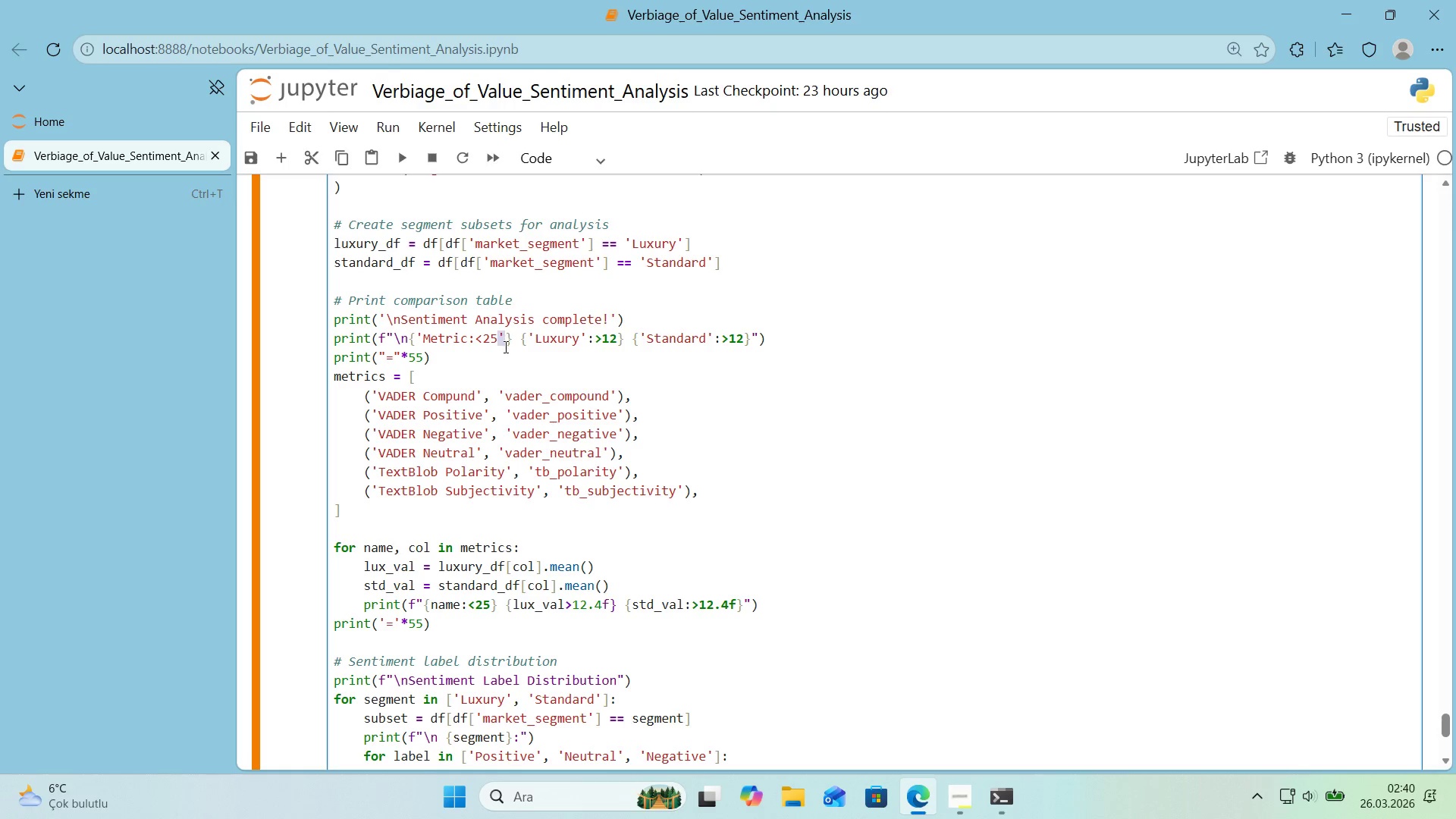 
key(Control+X)
 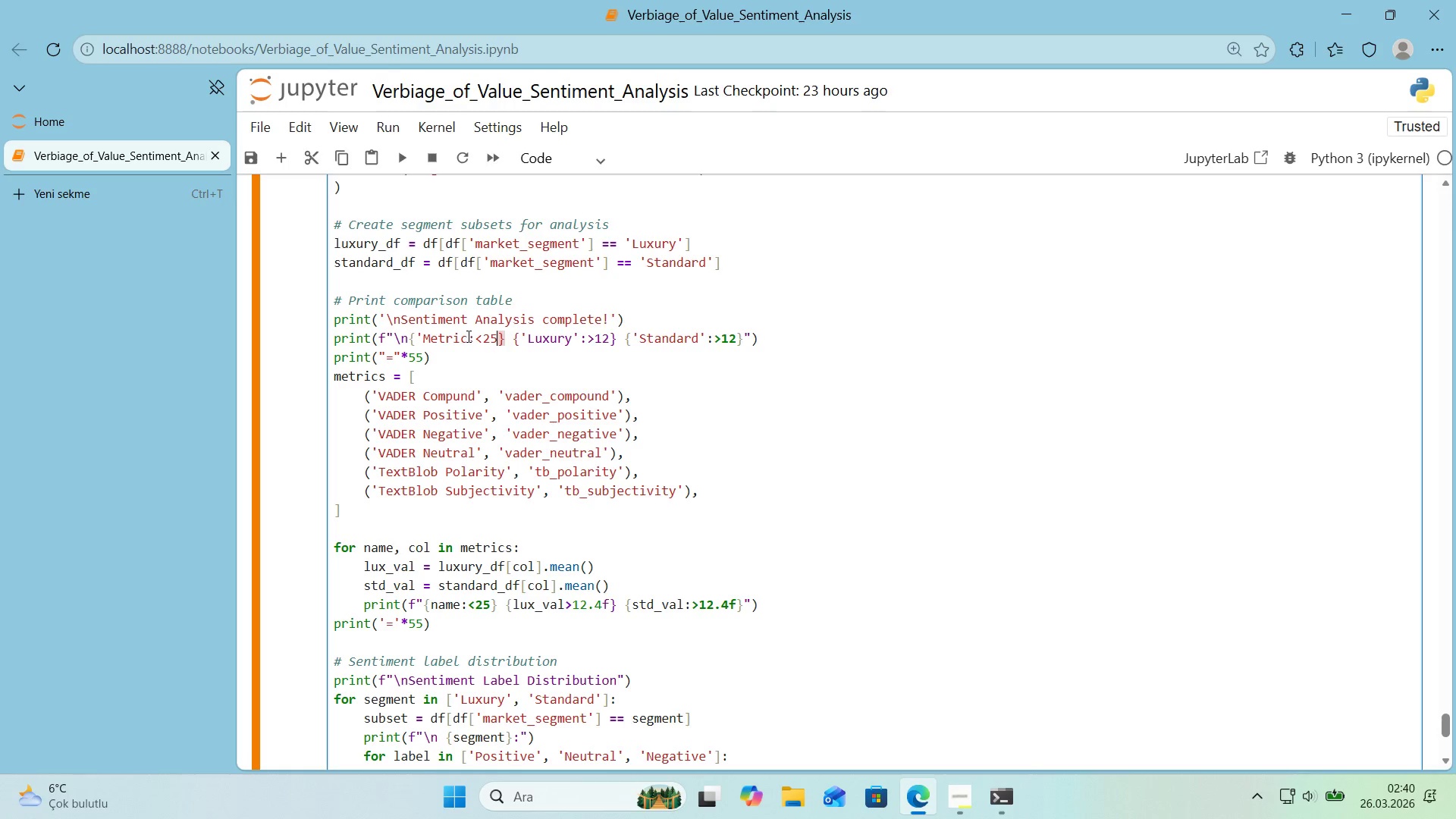 
left_click([467, 336])
 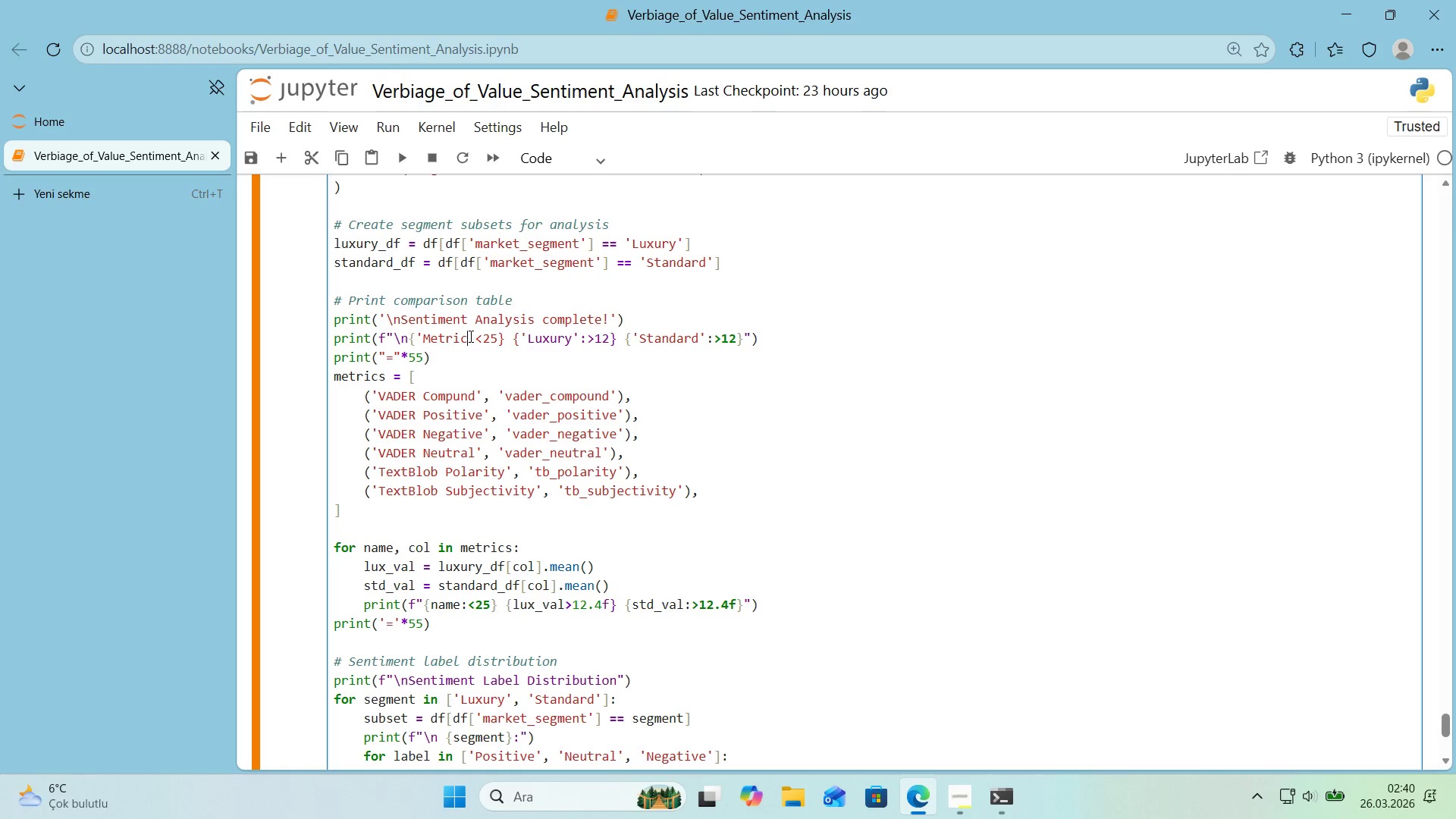 
key(Control+ControlLeft)
 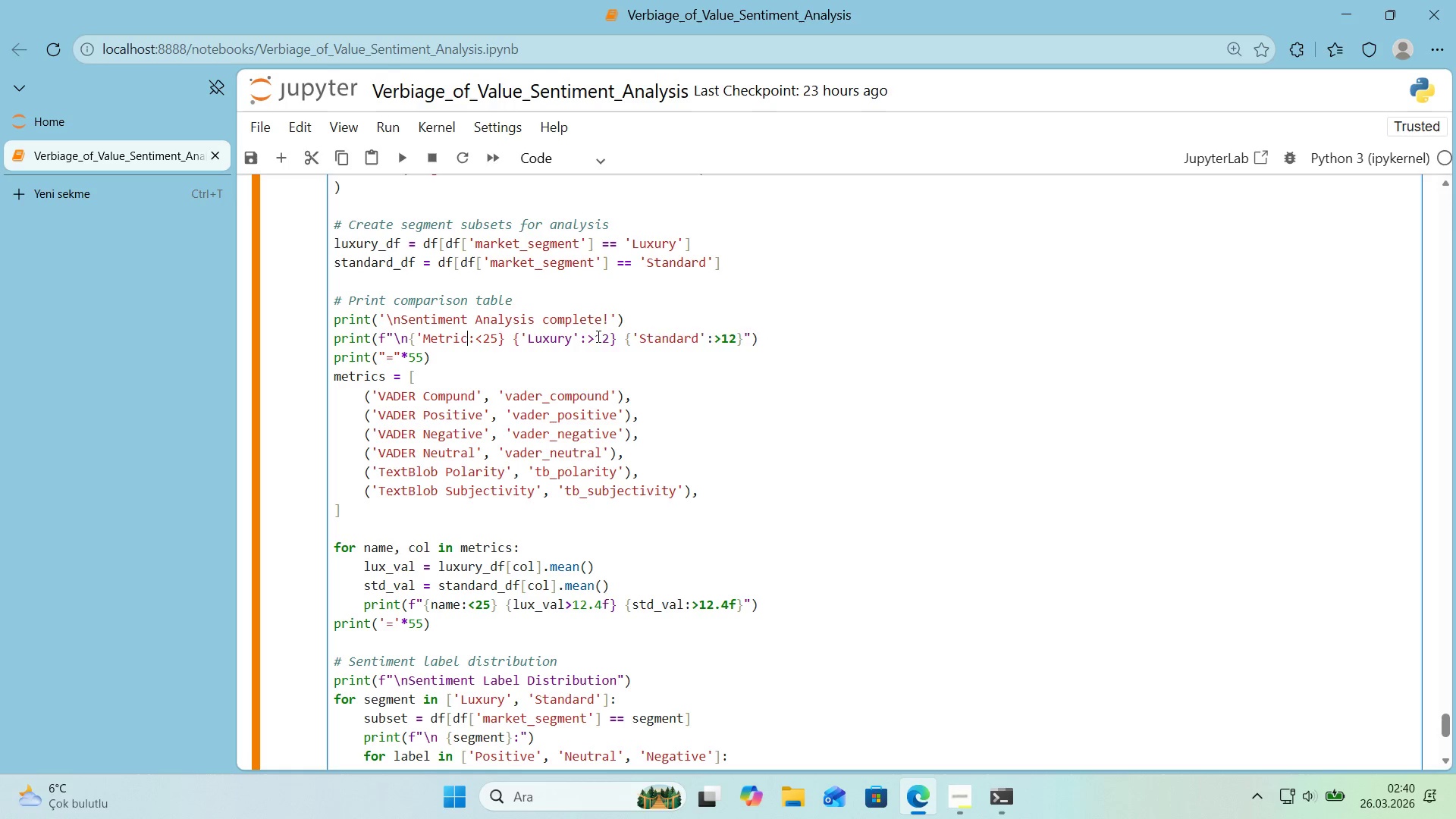 
key(Control+V)
 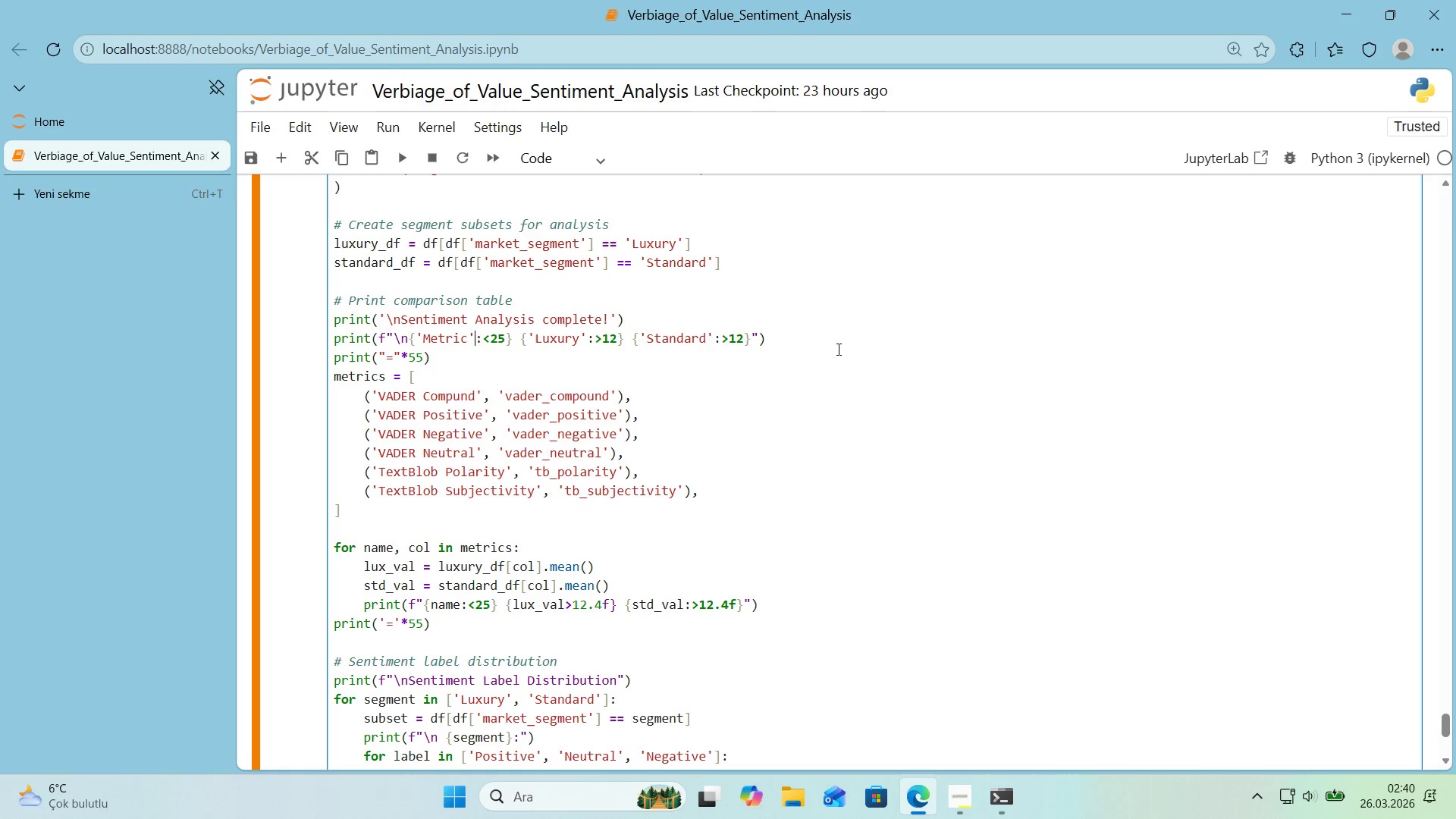 
left_click([837, 349])
 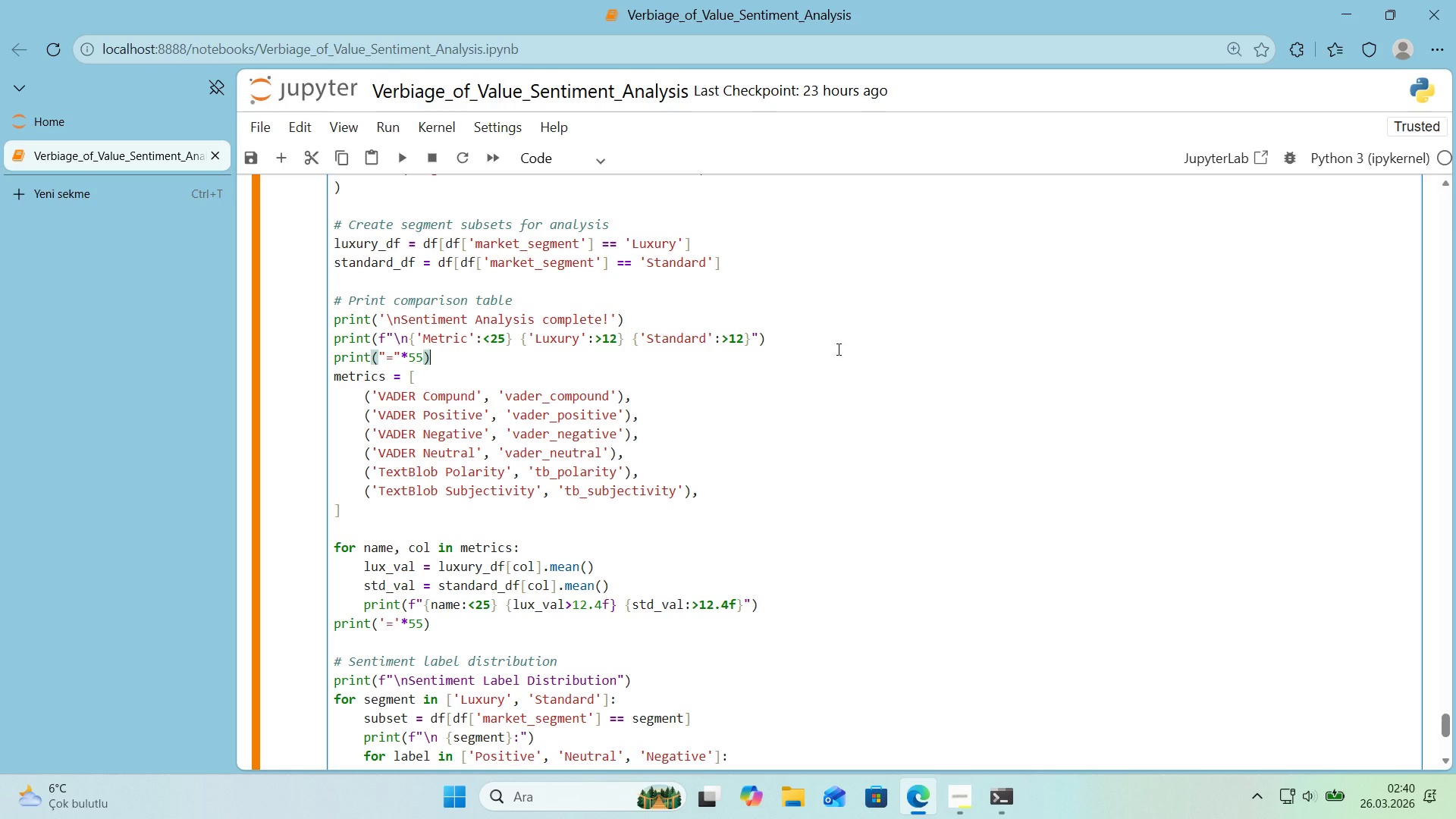 
key(Shift+Enter)
 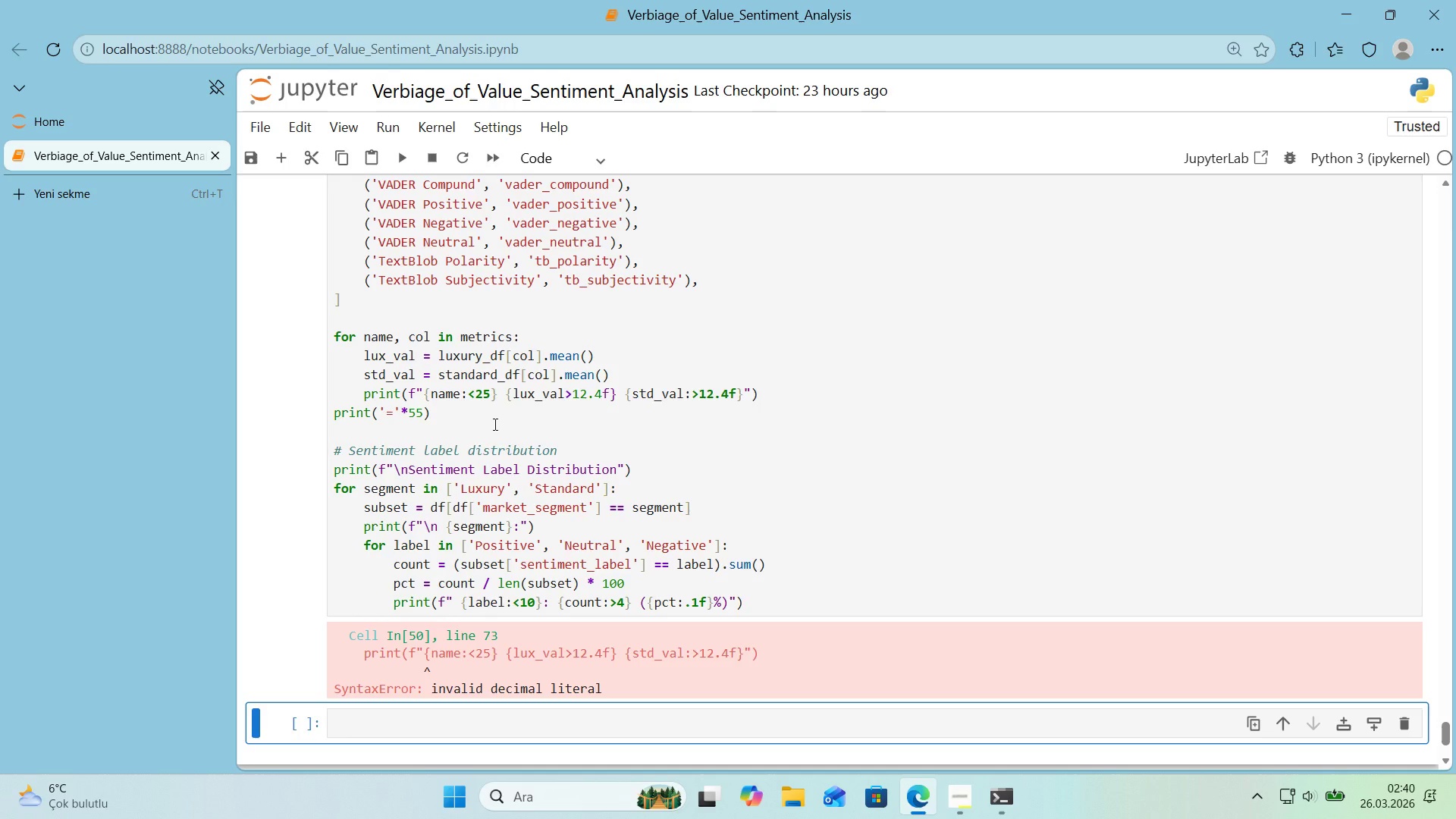 
wait(30.34)
 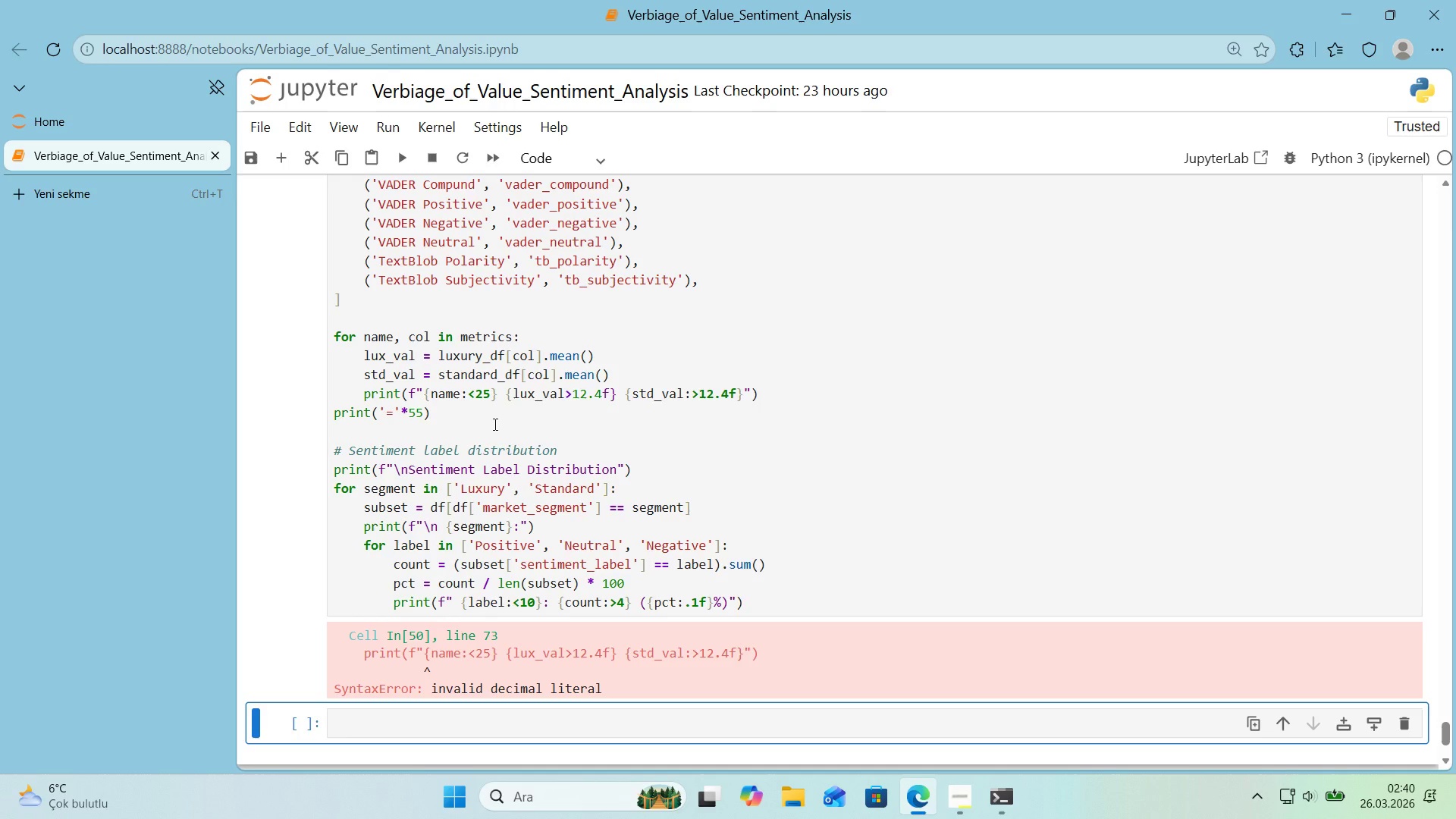 
scroll: coordinate [494, 424], scroll_direction: up, amount: 4.0
 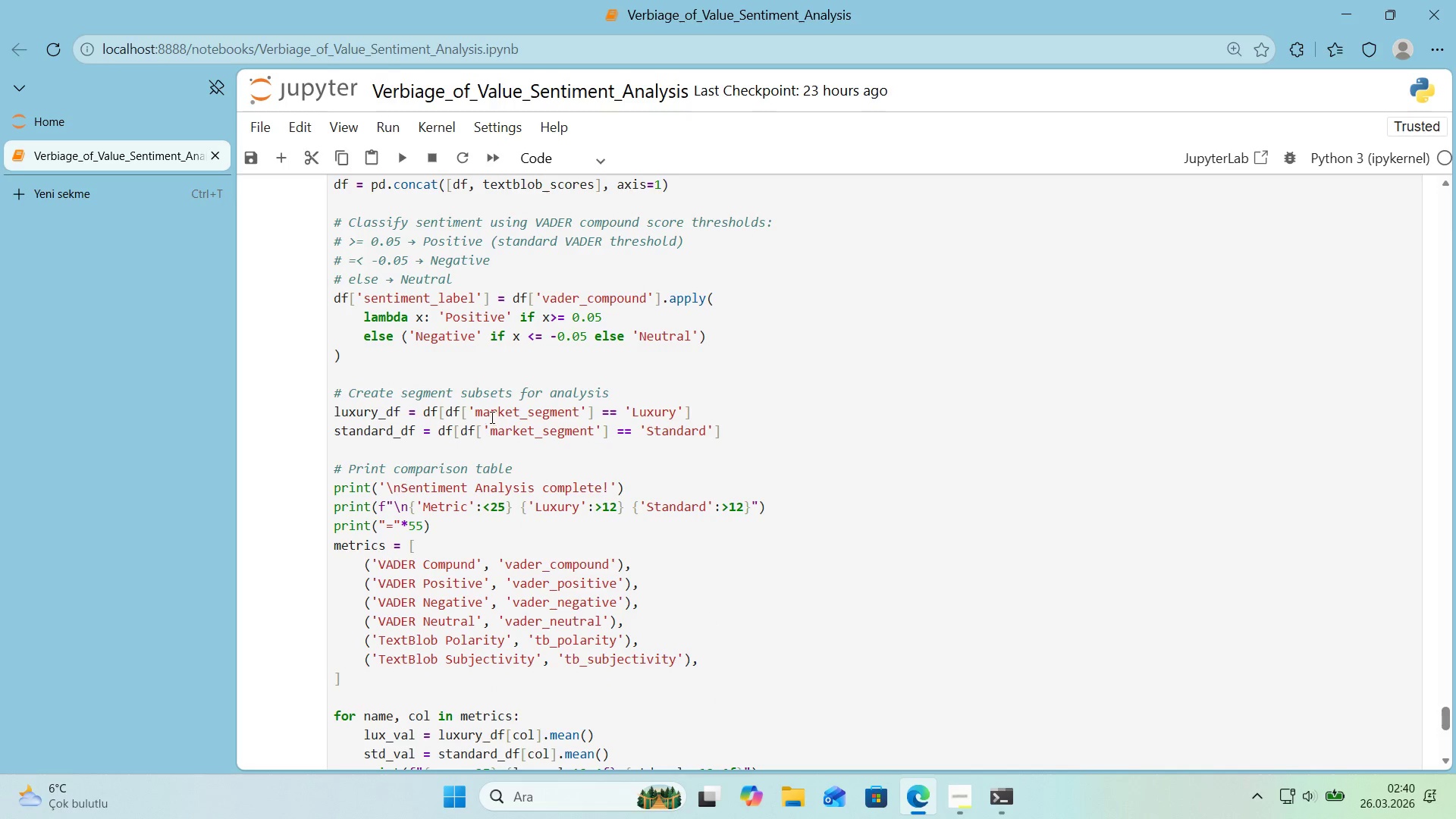 
scroll: coordinate [482, 416], scroll_direction: down, amount: 4.0
 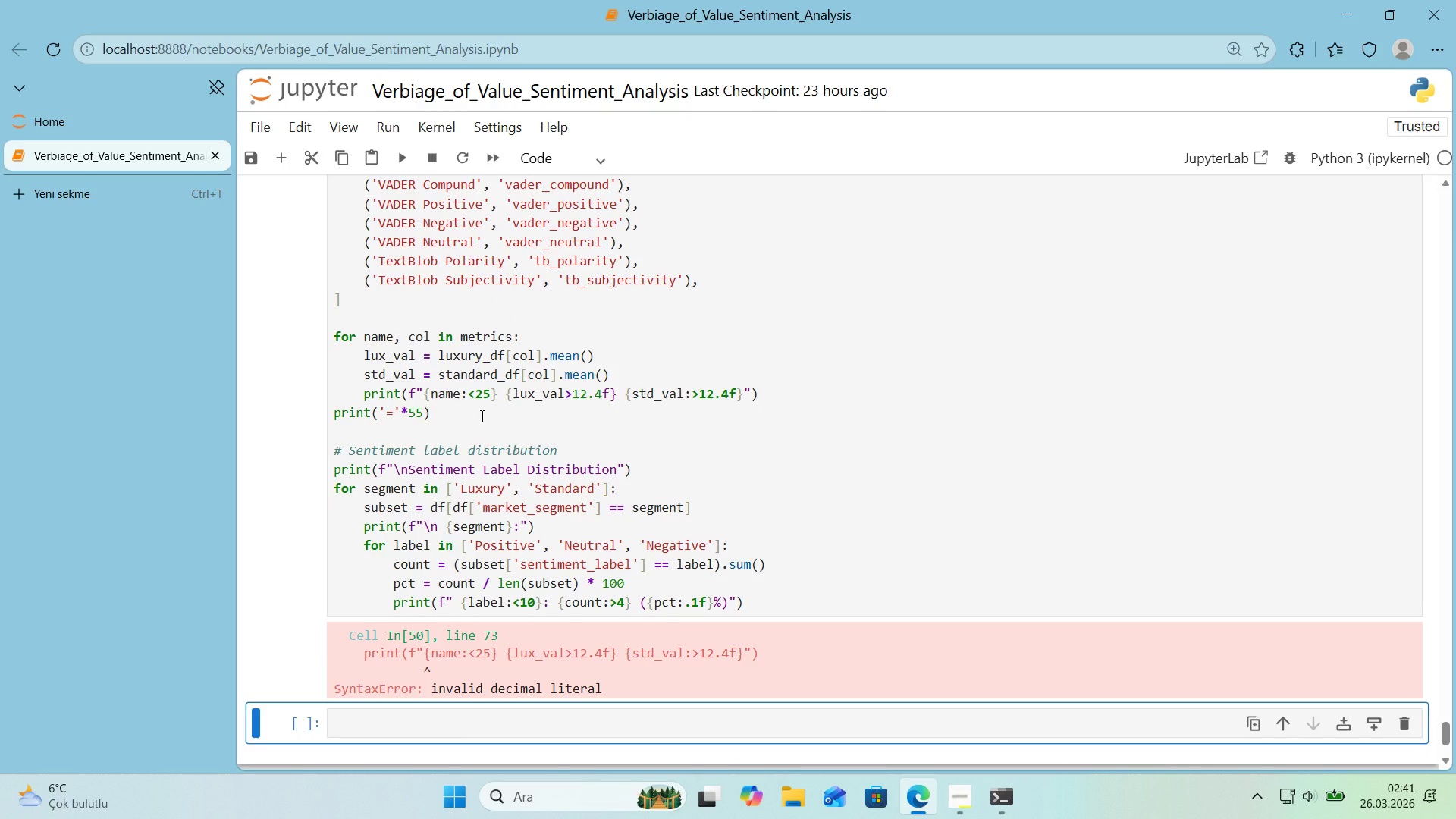 
wait(9.26)
 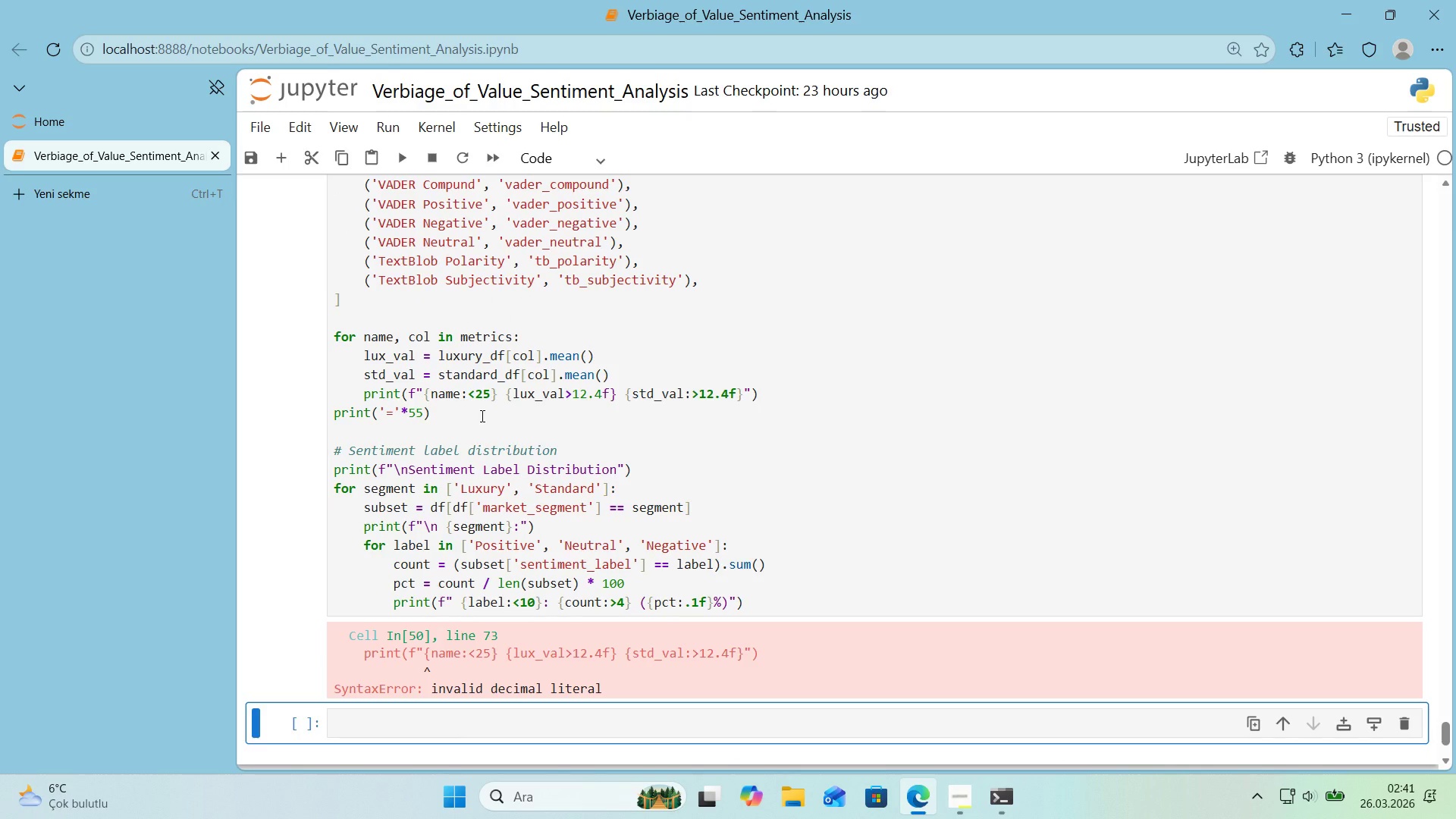 
left_click([565, 400])
 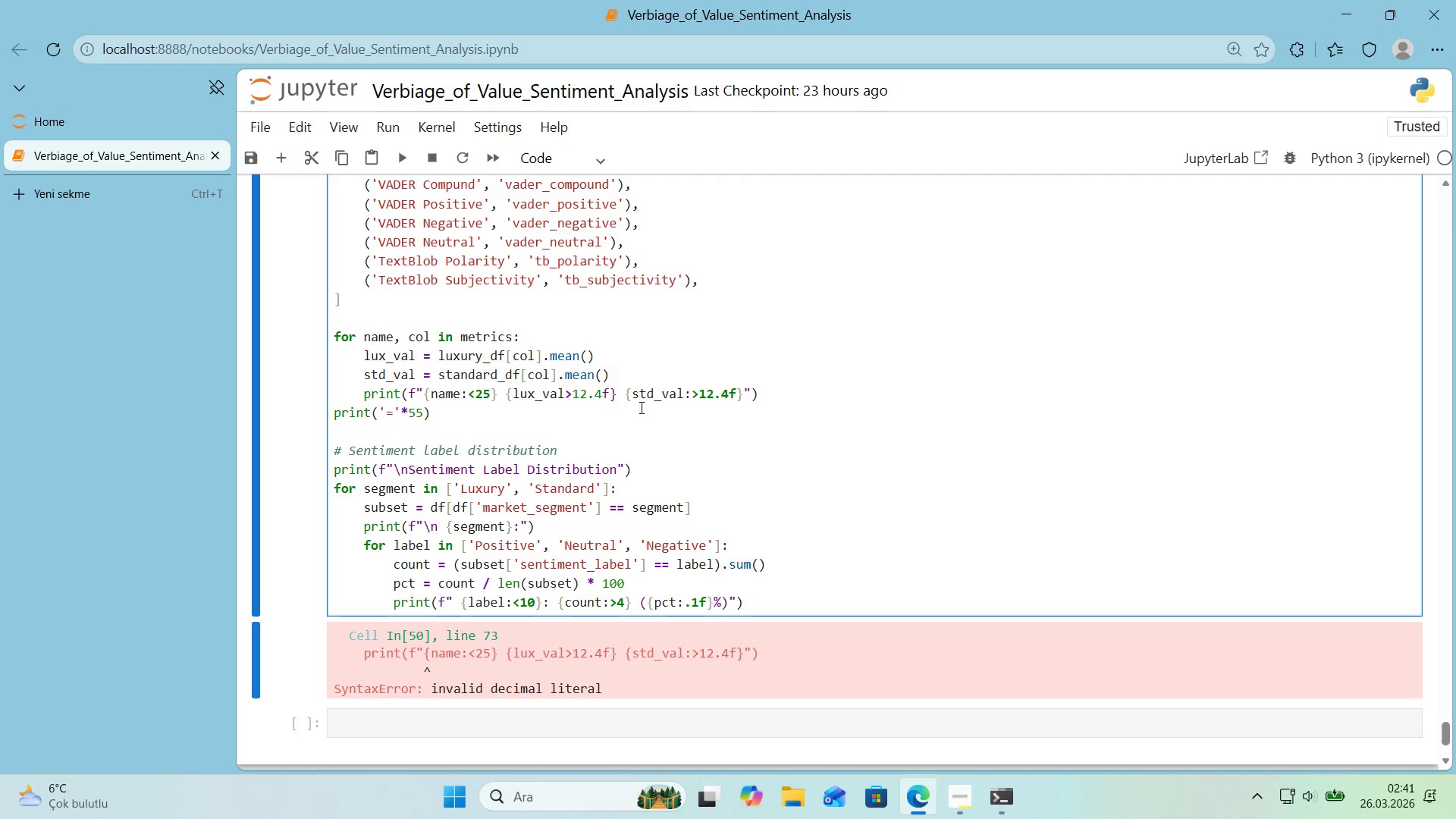 
key(Shift+ShiftRight)
 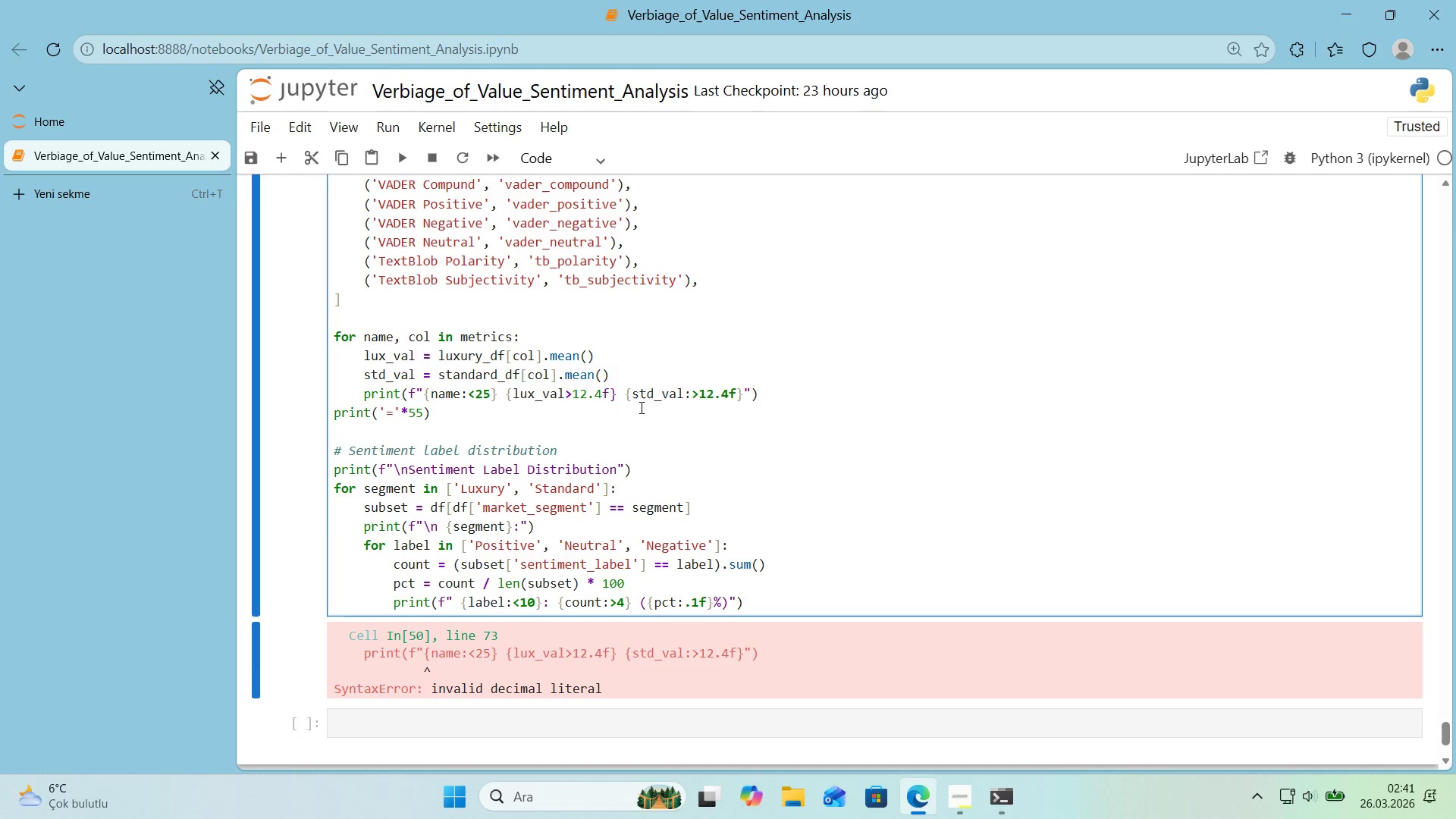 
key(Shift+Period)
 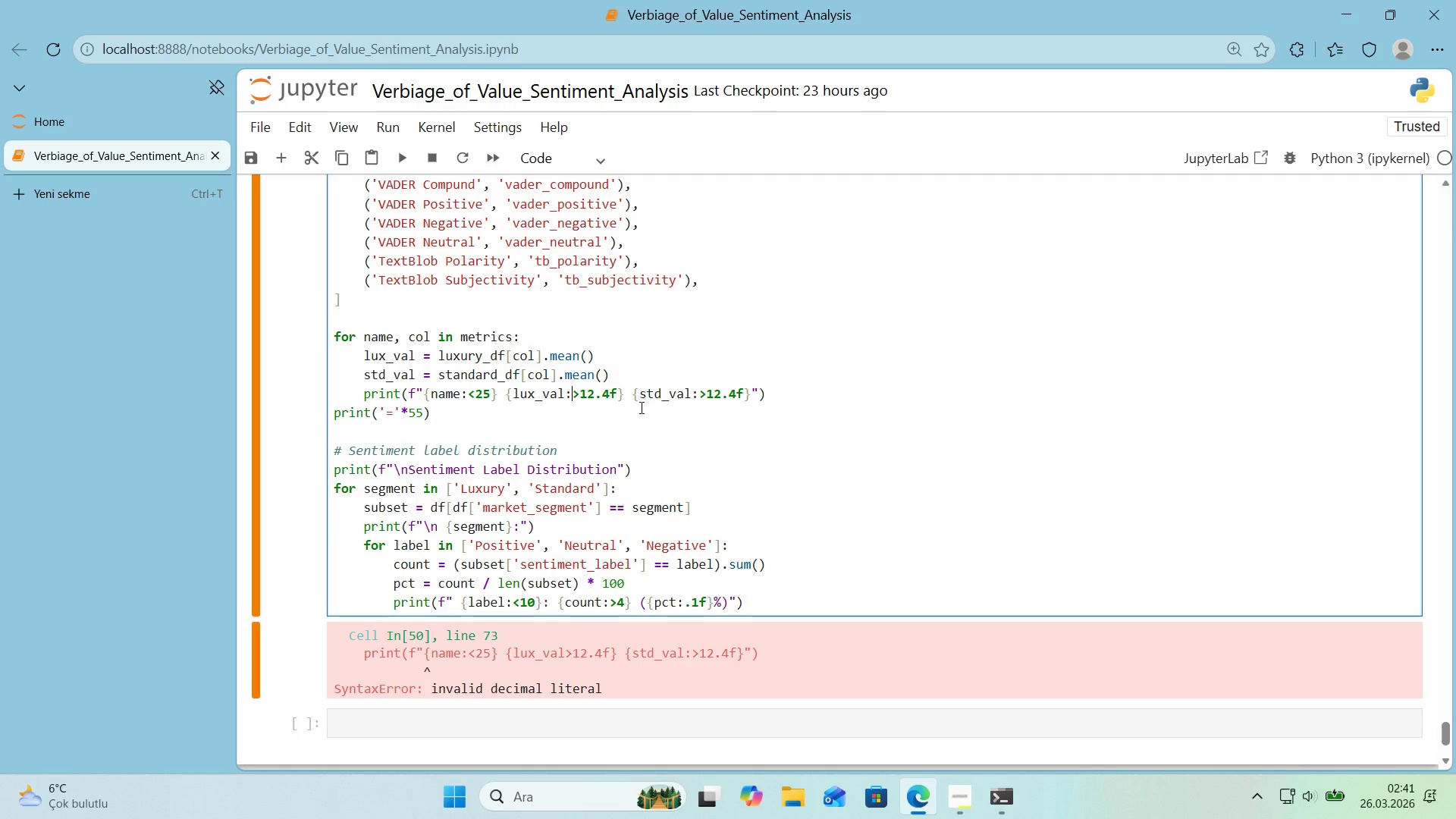 
key(Shift+Enter)
 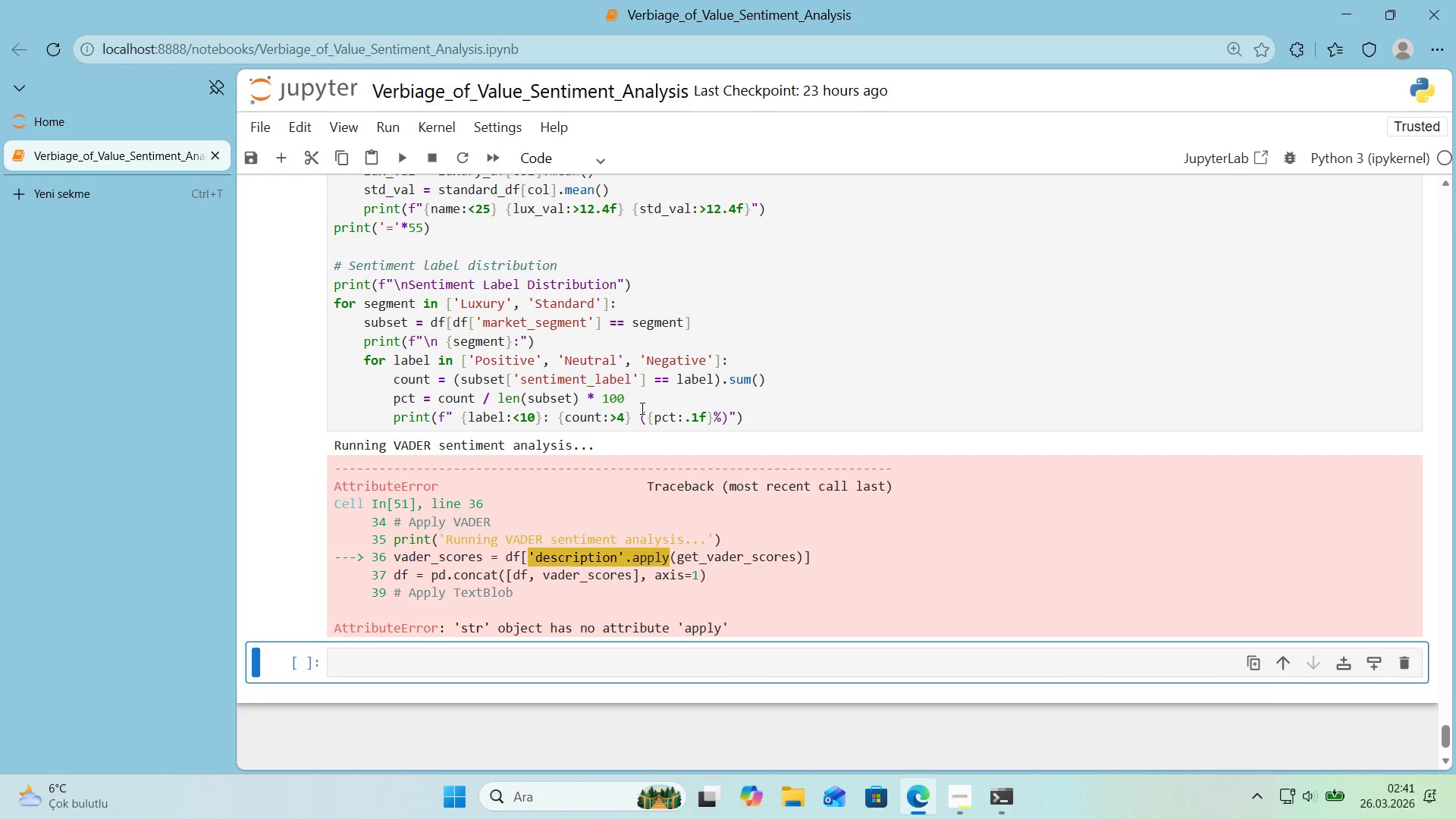 
wait(12.38)
 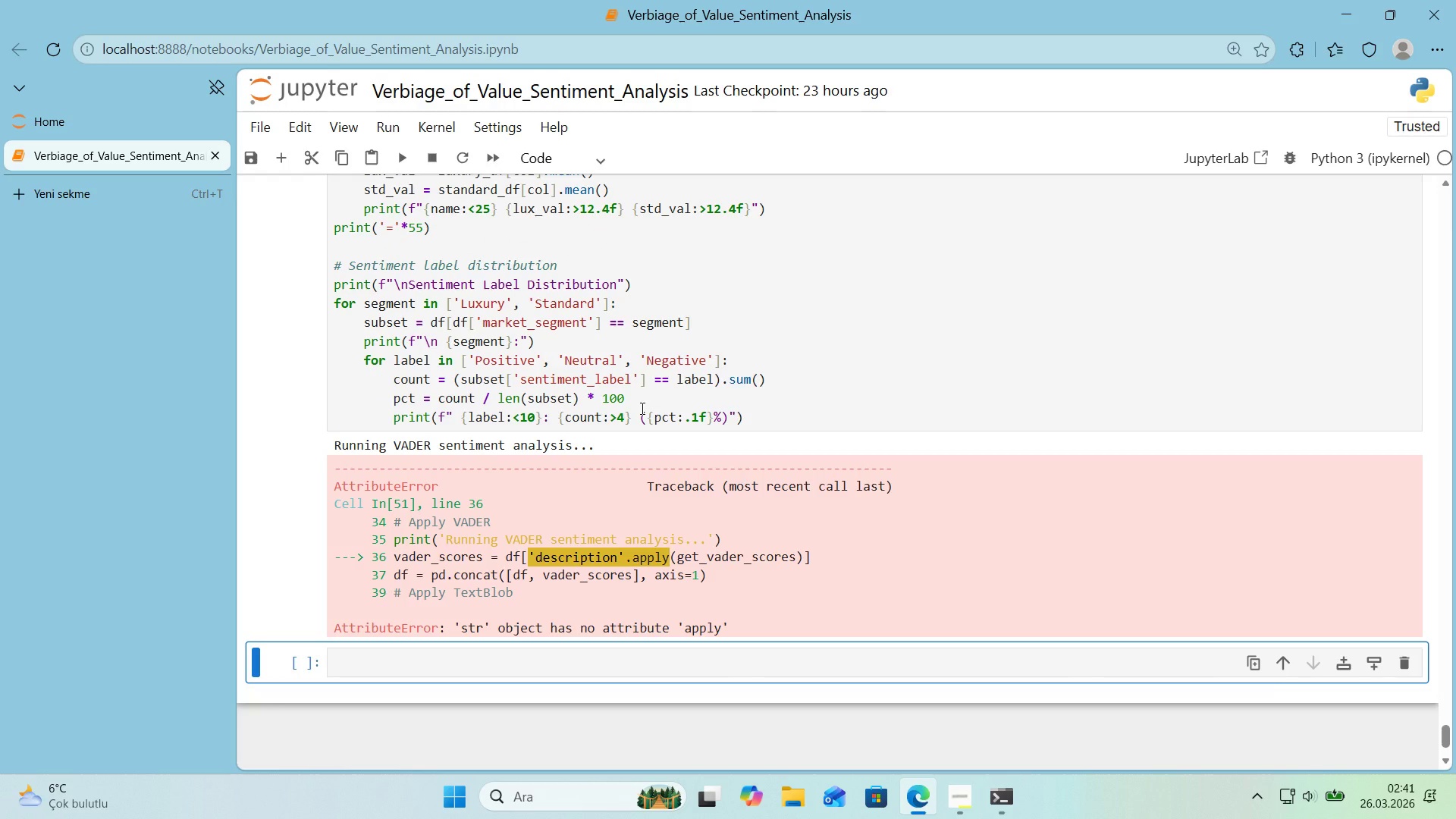 
scroll: coordinate [636, 408], scroll_direction: up, amount: 4.0
 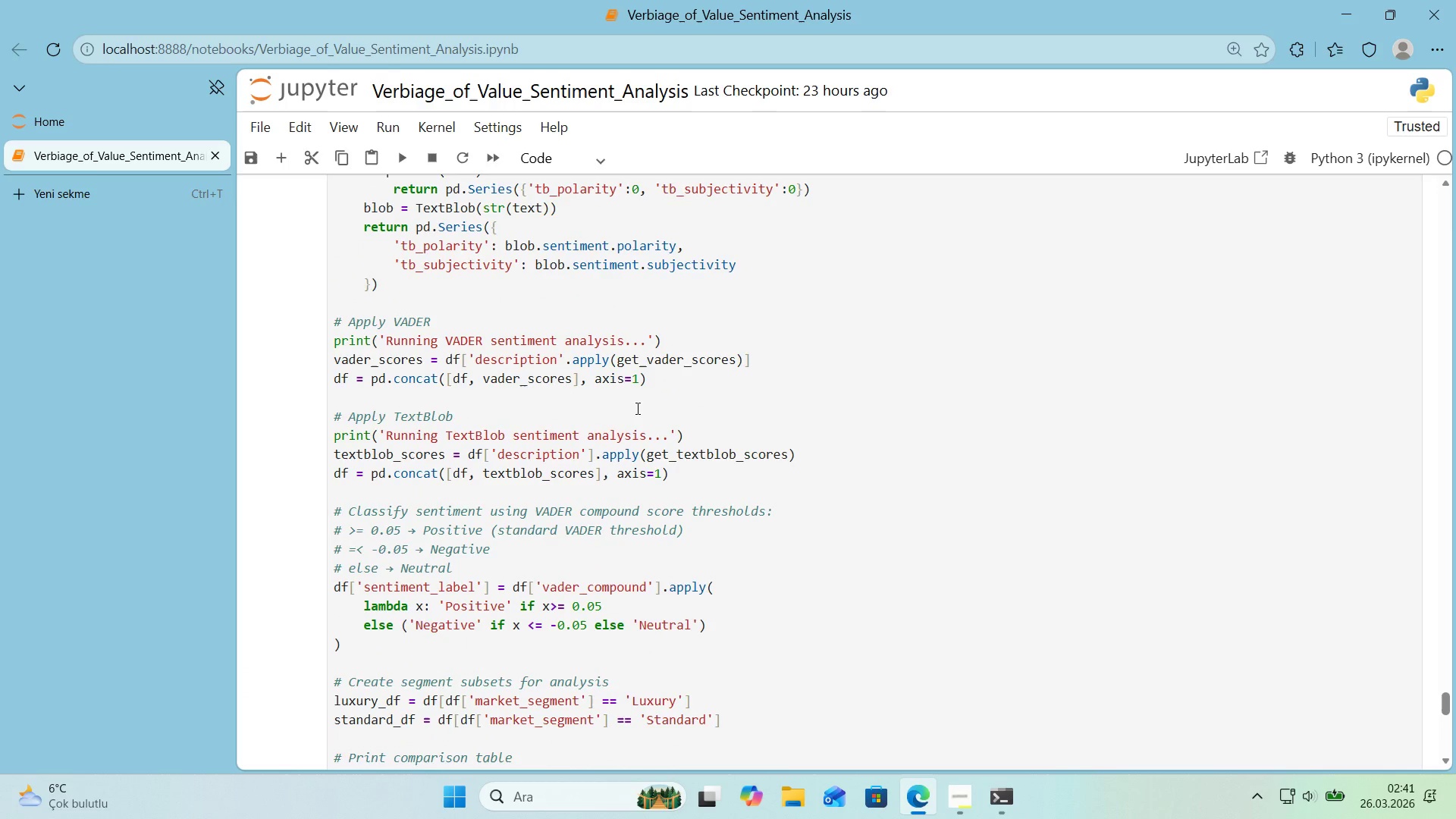 
left_click([563, 361])
 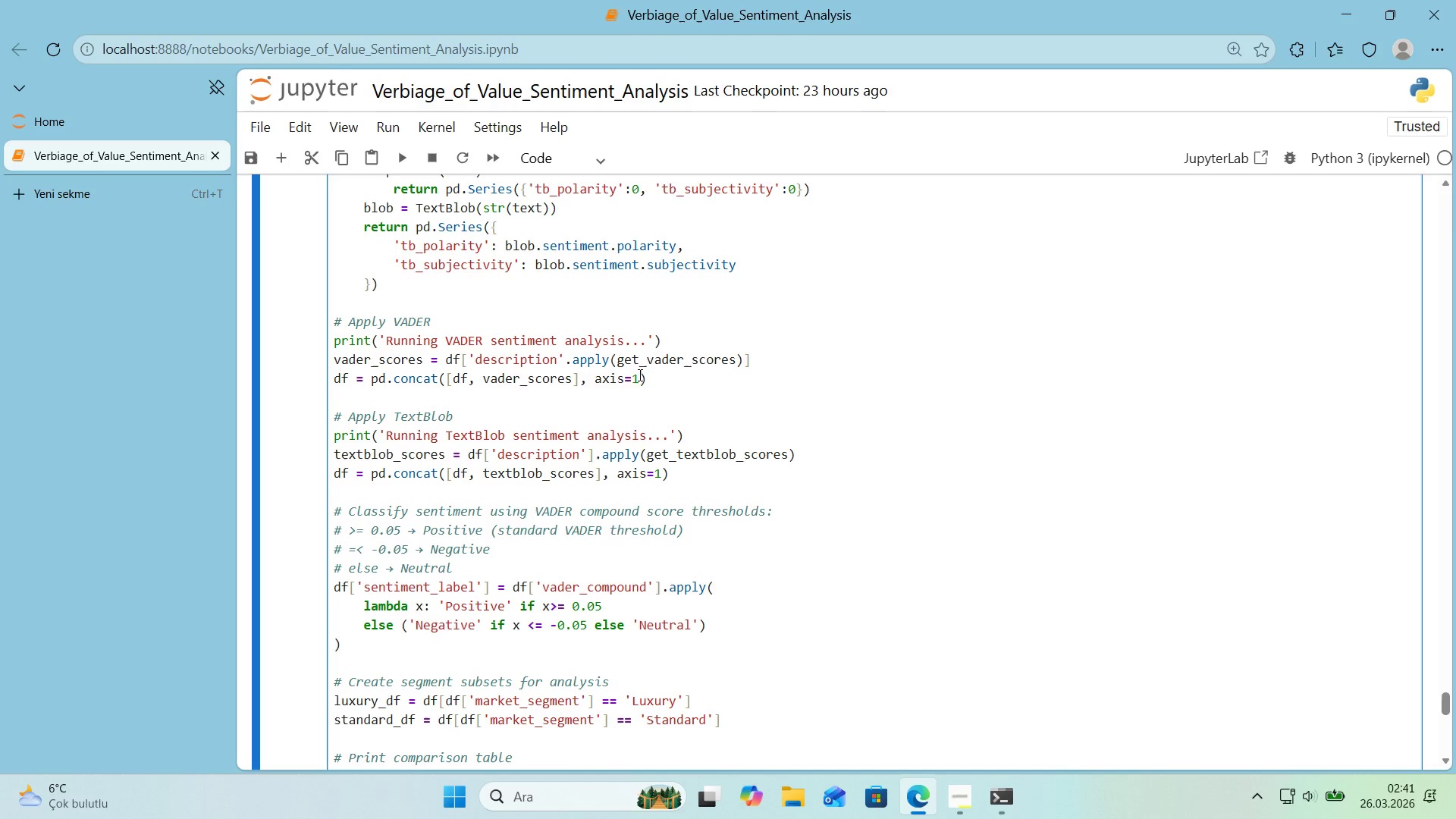 
key(Alt+Control+9)
 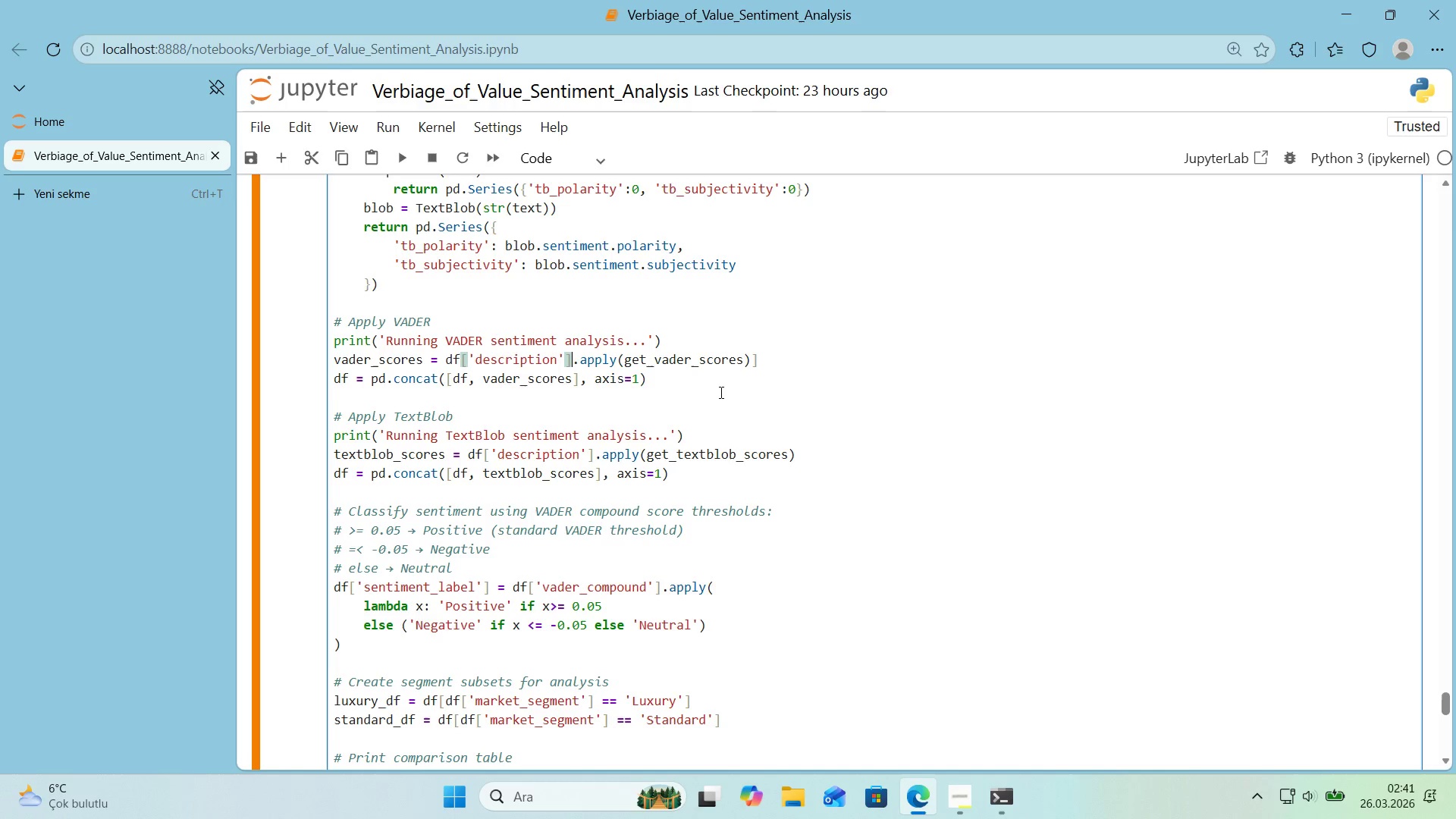 
key(Shift+Enter)
 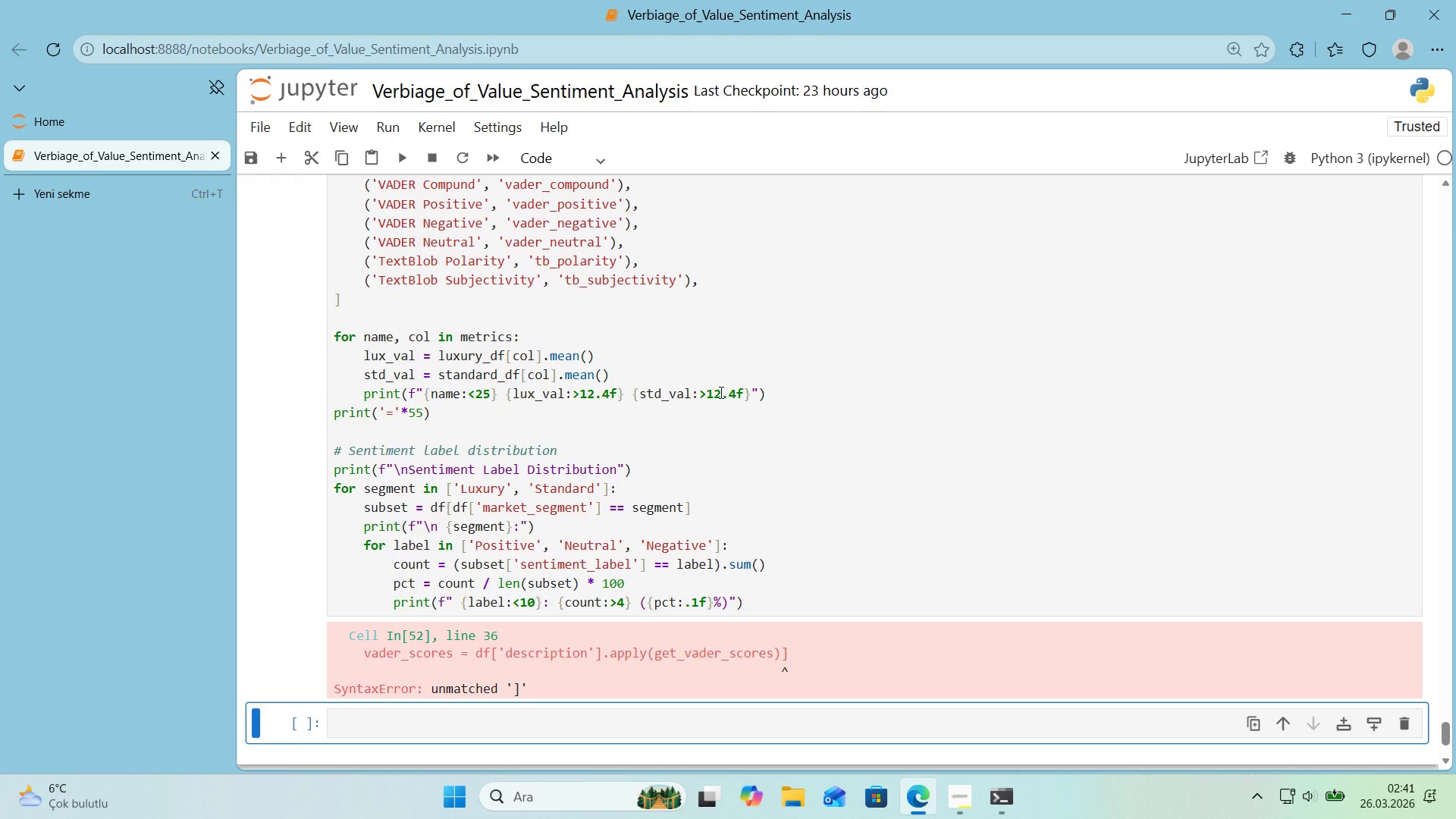 
scroll: coordinate [736, 366], scroll_direction: up, amount: 7.0
 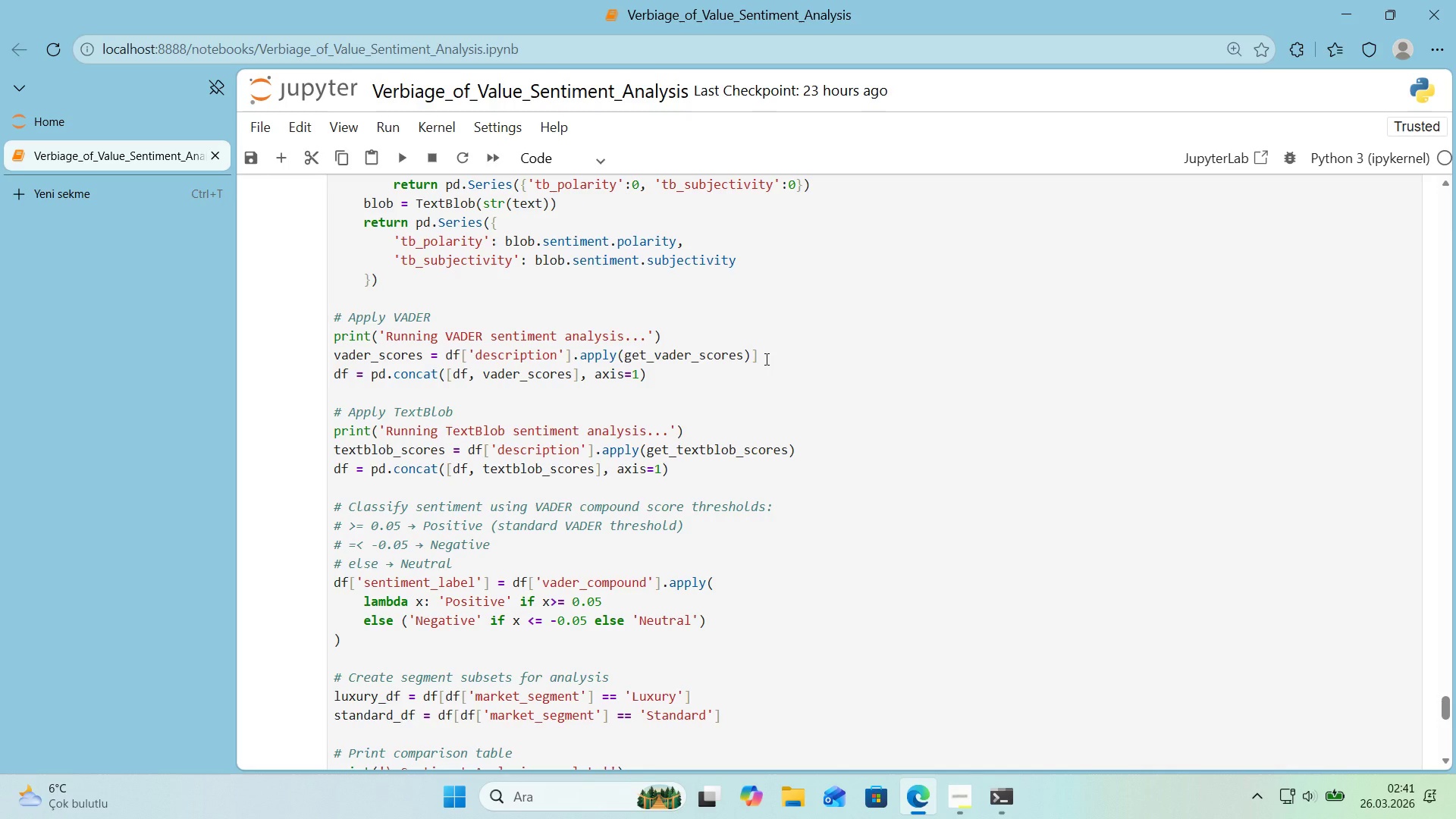 
left_click([765, 359])
 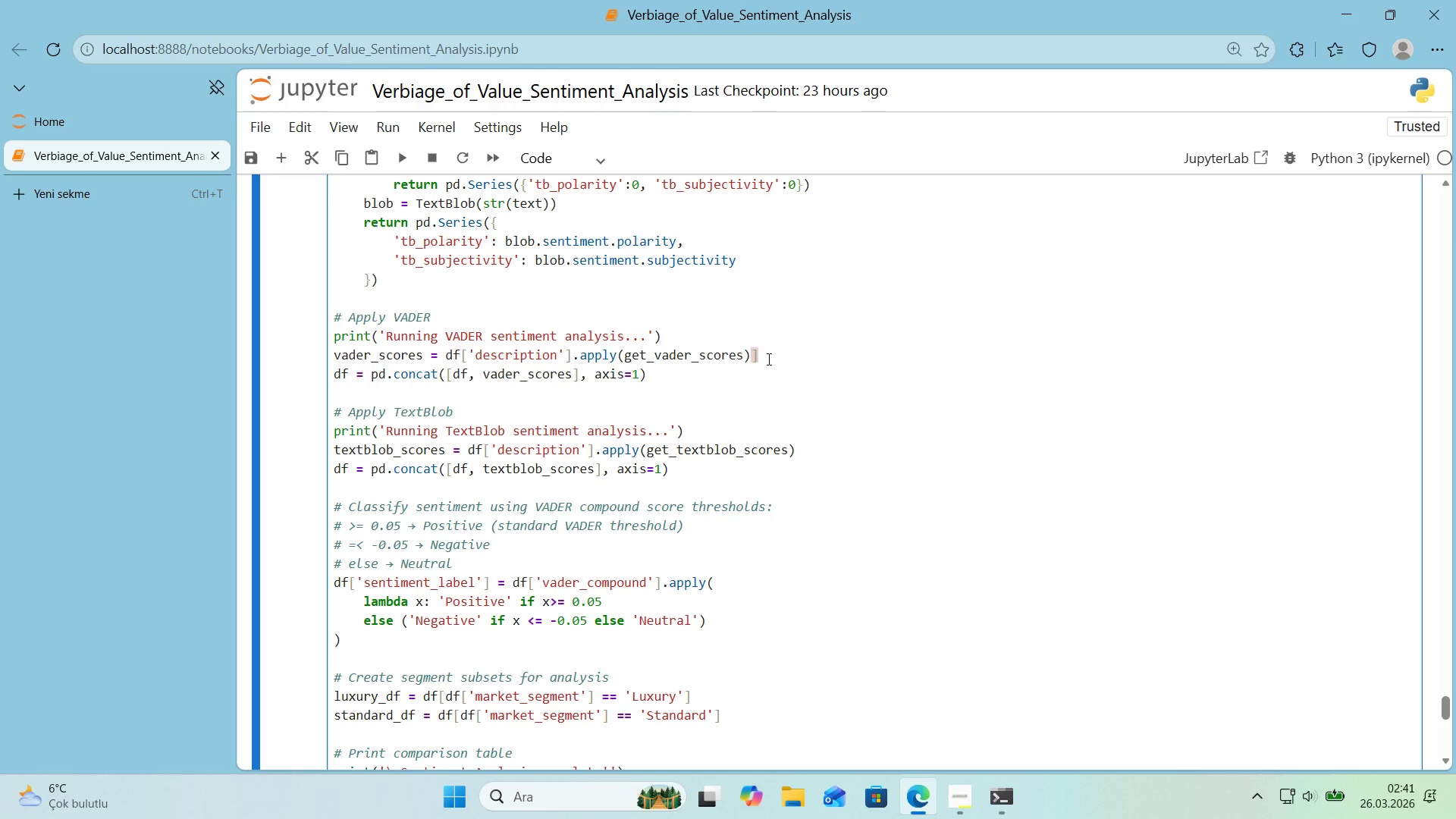 
key(Backspace)
 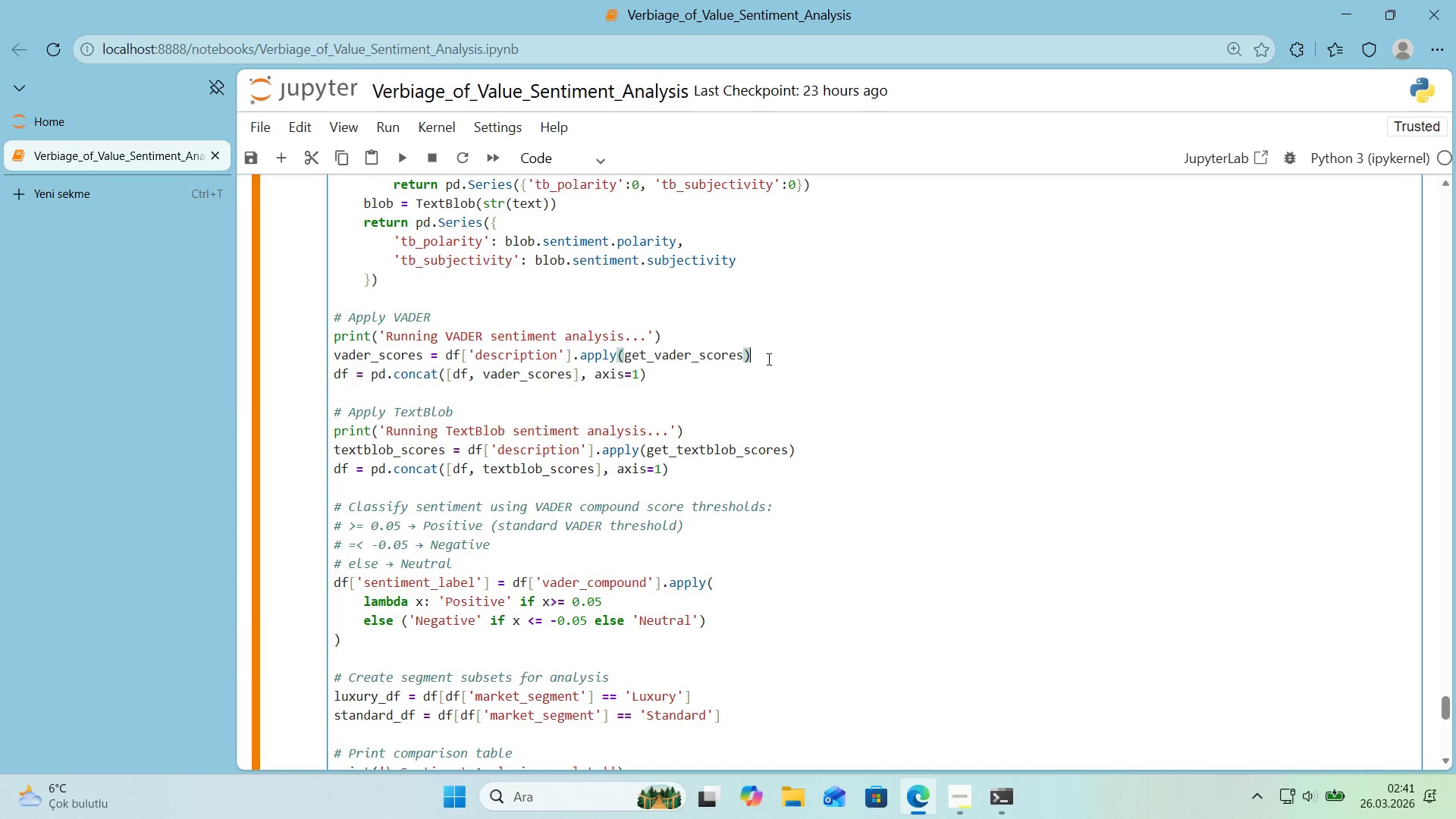 
key(Shift+Enter)
 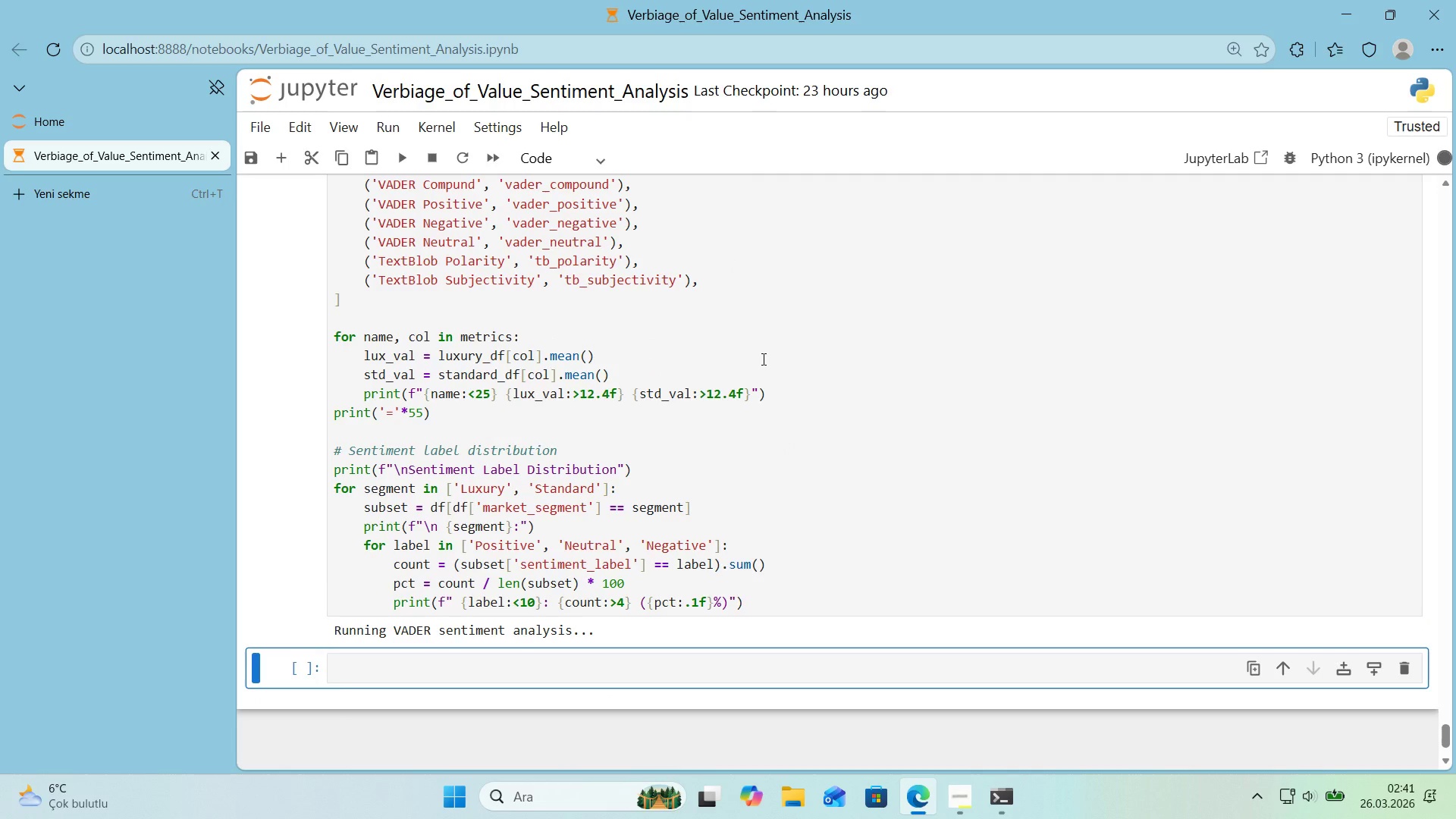 
scroll: coordinate [760, 359], scroll_direction: down, amount: 1.0
 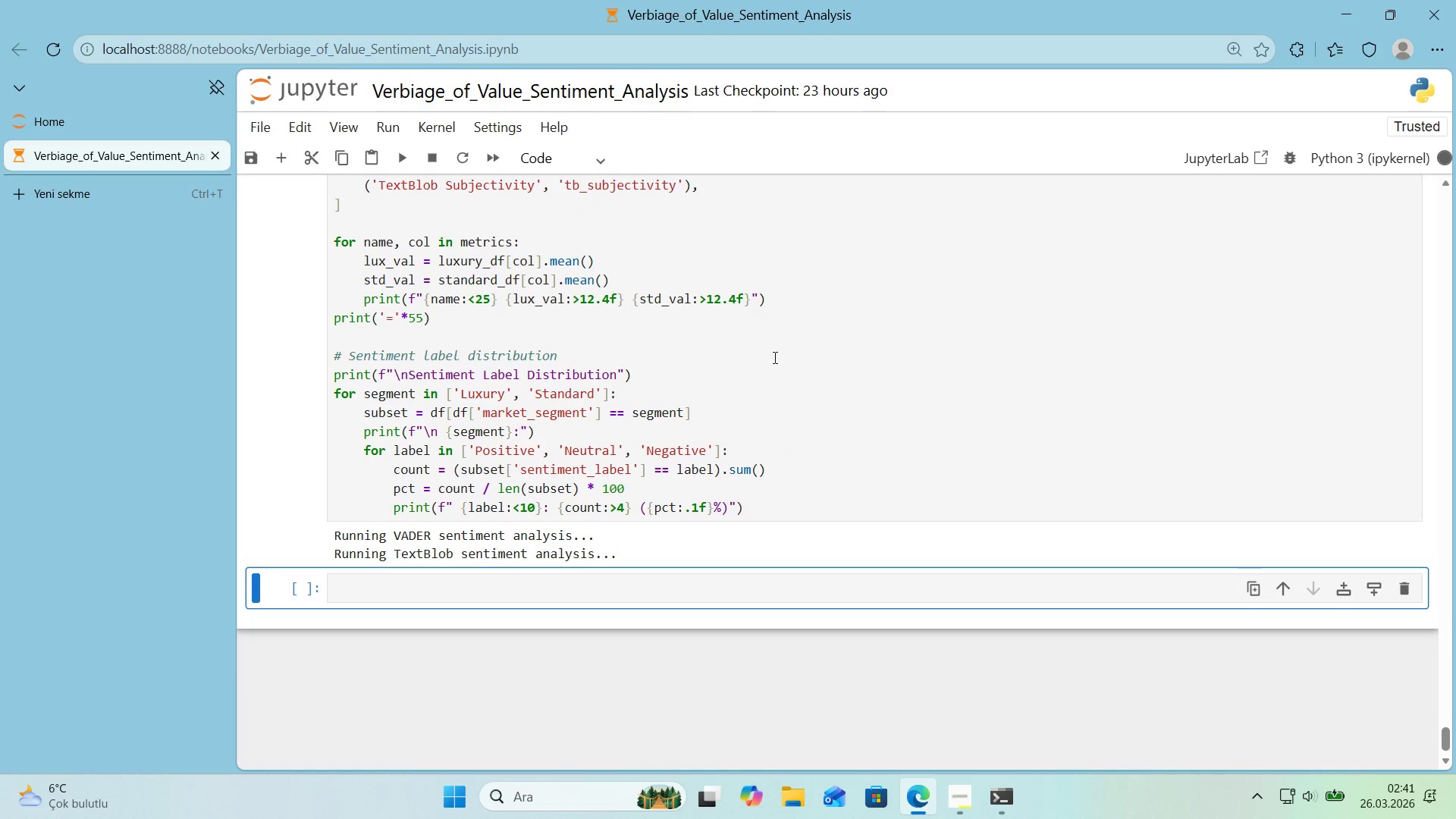 
left_click([661, 582])
 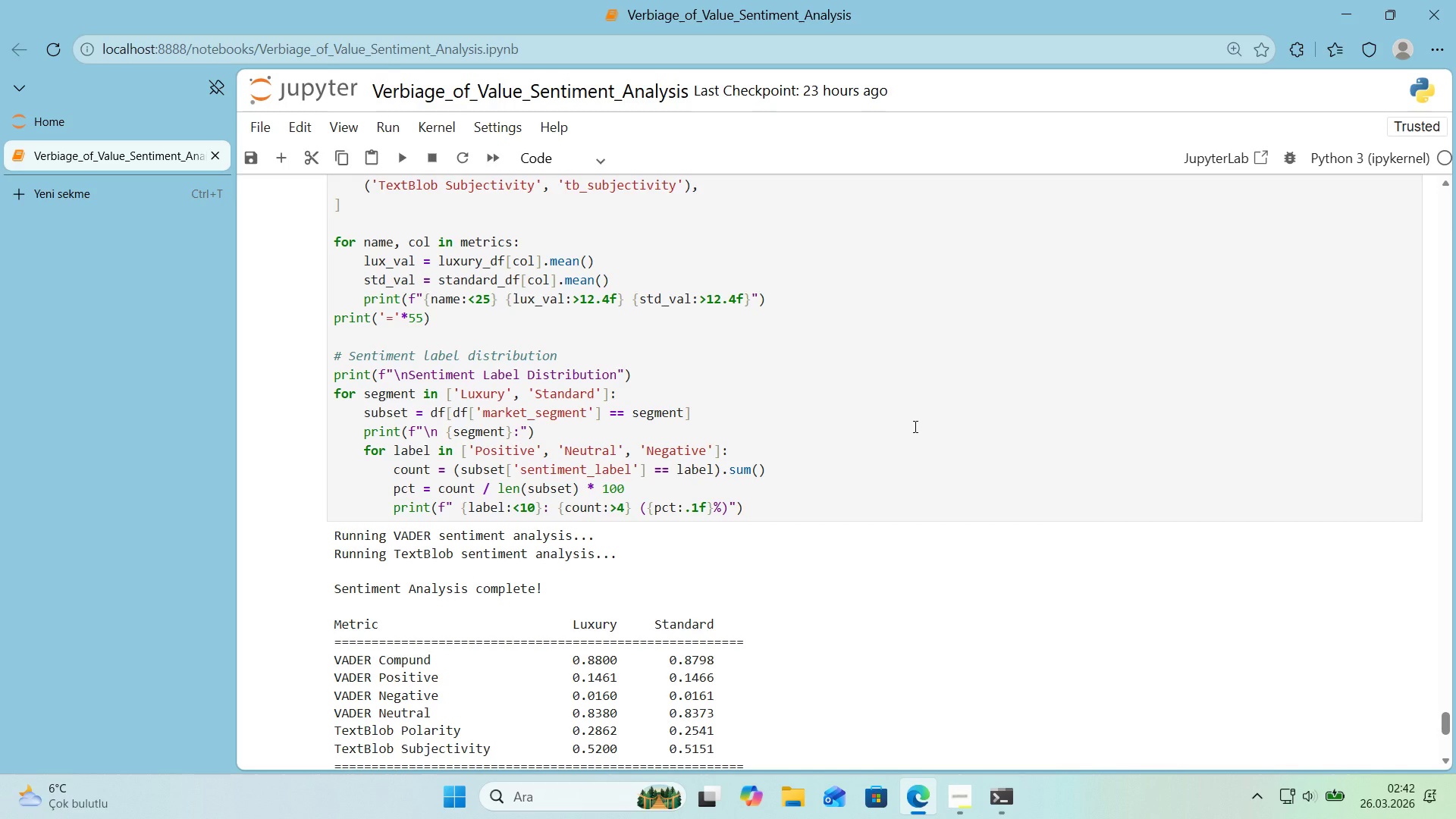 
wait(17.2)
 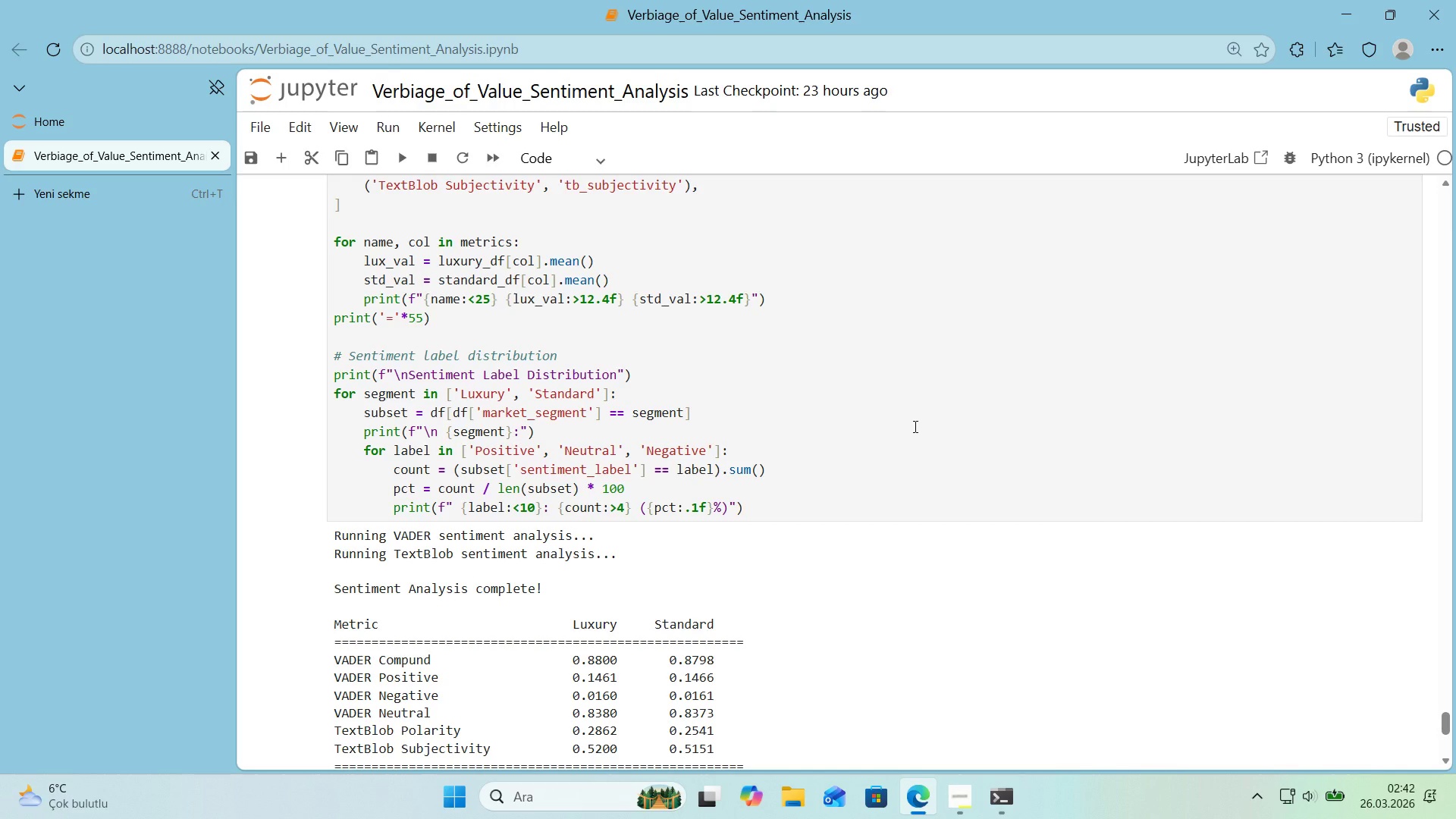 
scroll: coordinate [895, 435], scroll_direction: down, amount: 3.0
 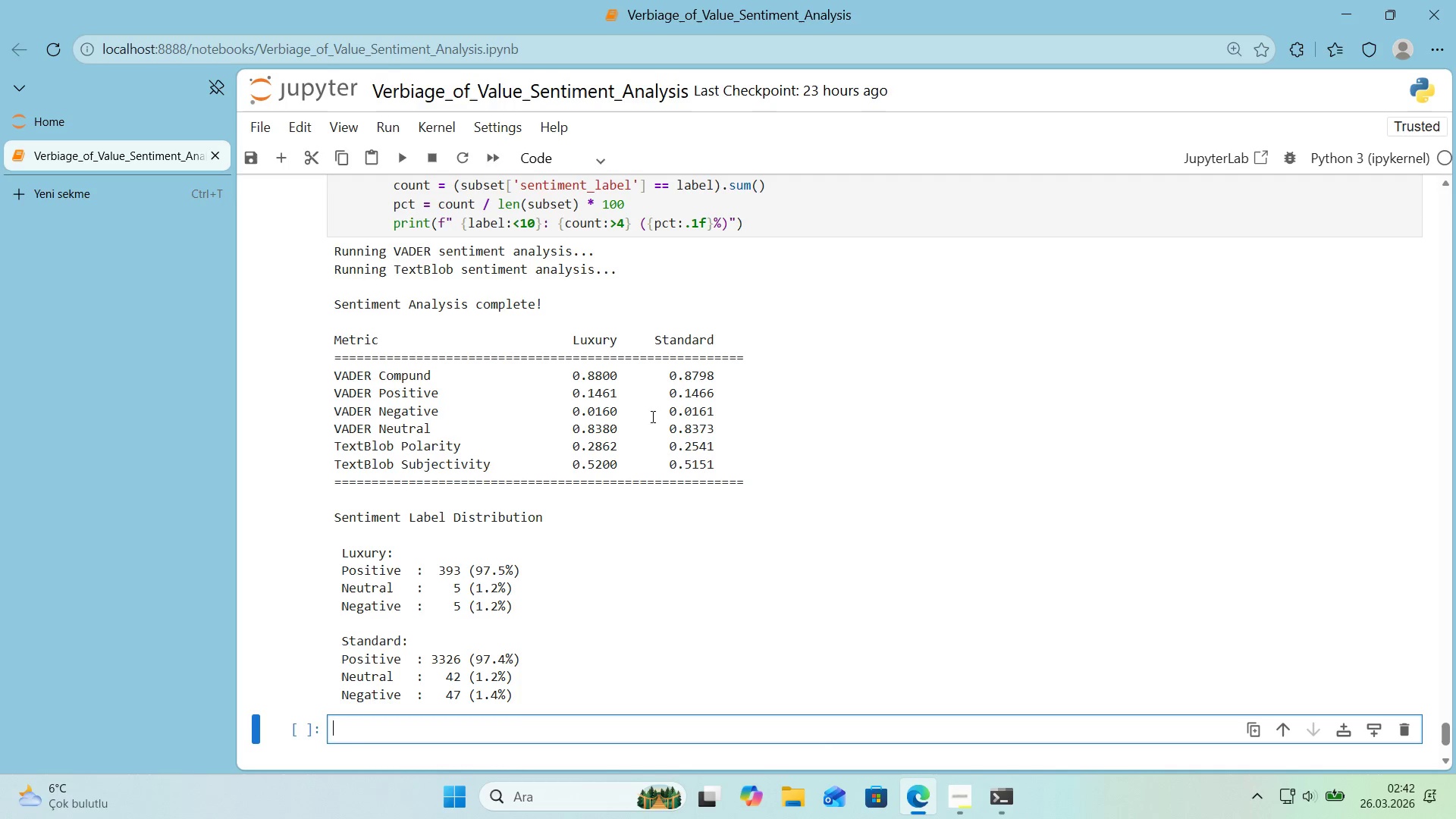 
wait(31.18)
 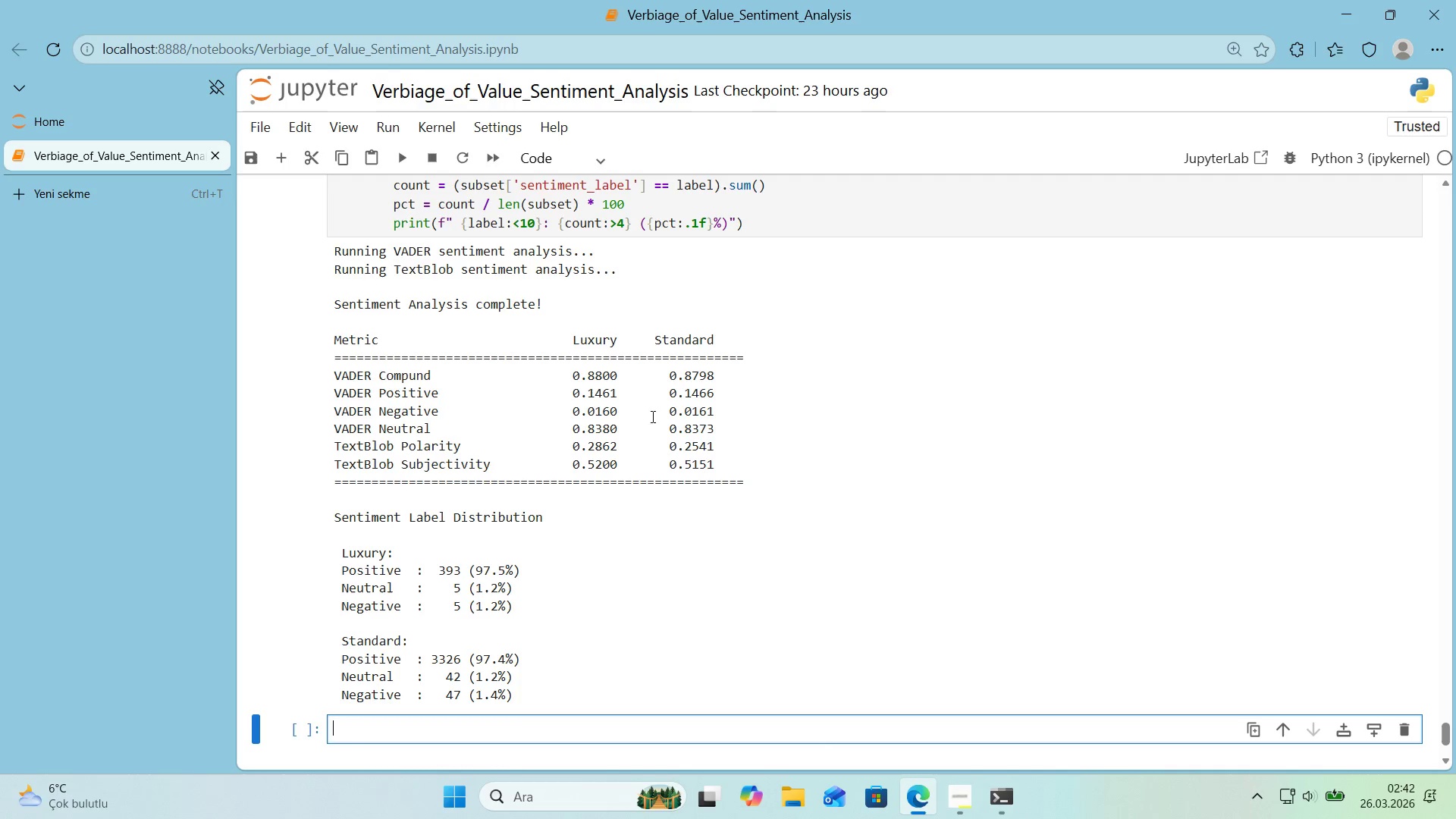 
scroll: coordinate [385, 483], scroll_direction: down, amount: 1.0
 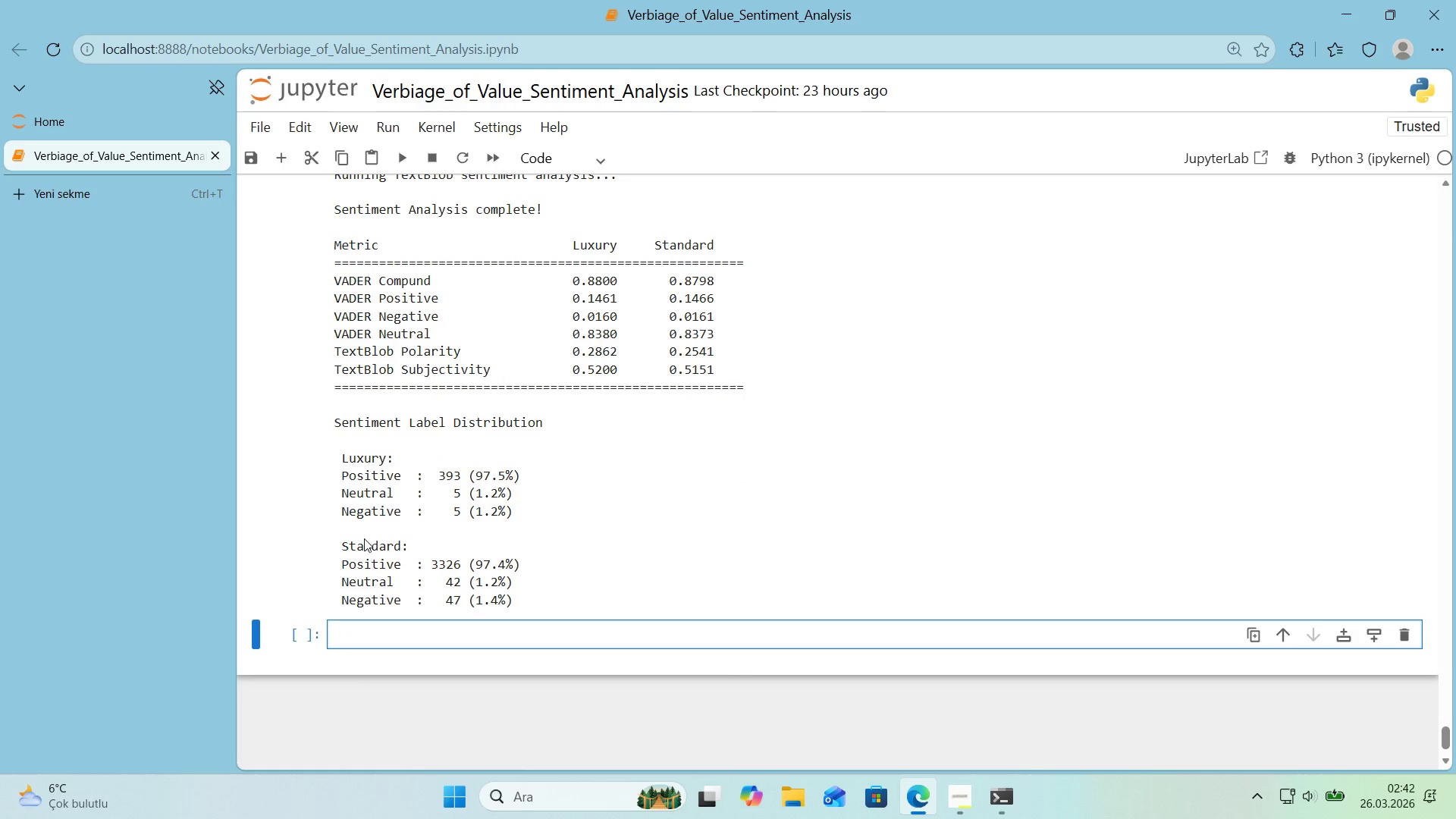 
wait(8.21)
 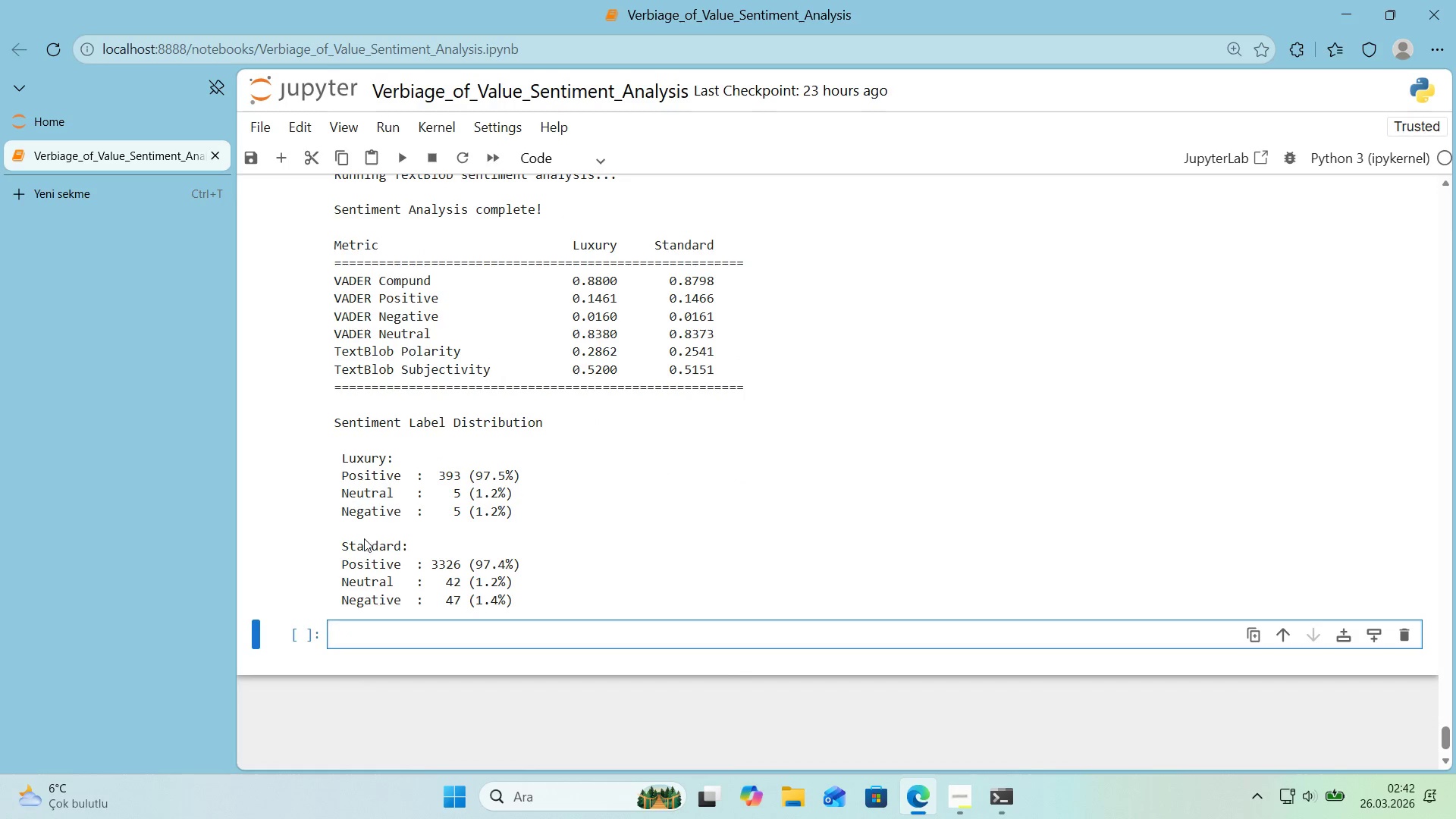 
left_click([384, 641])
 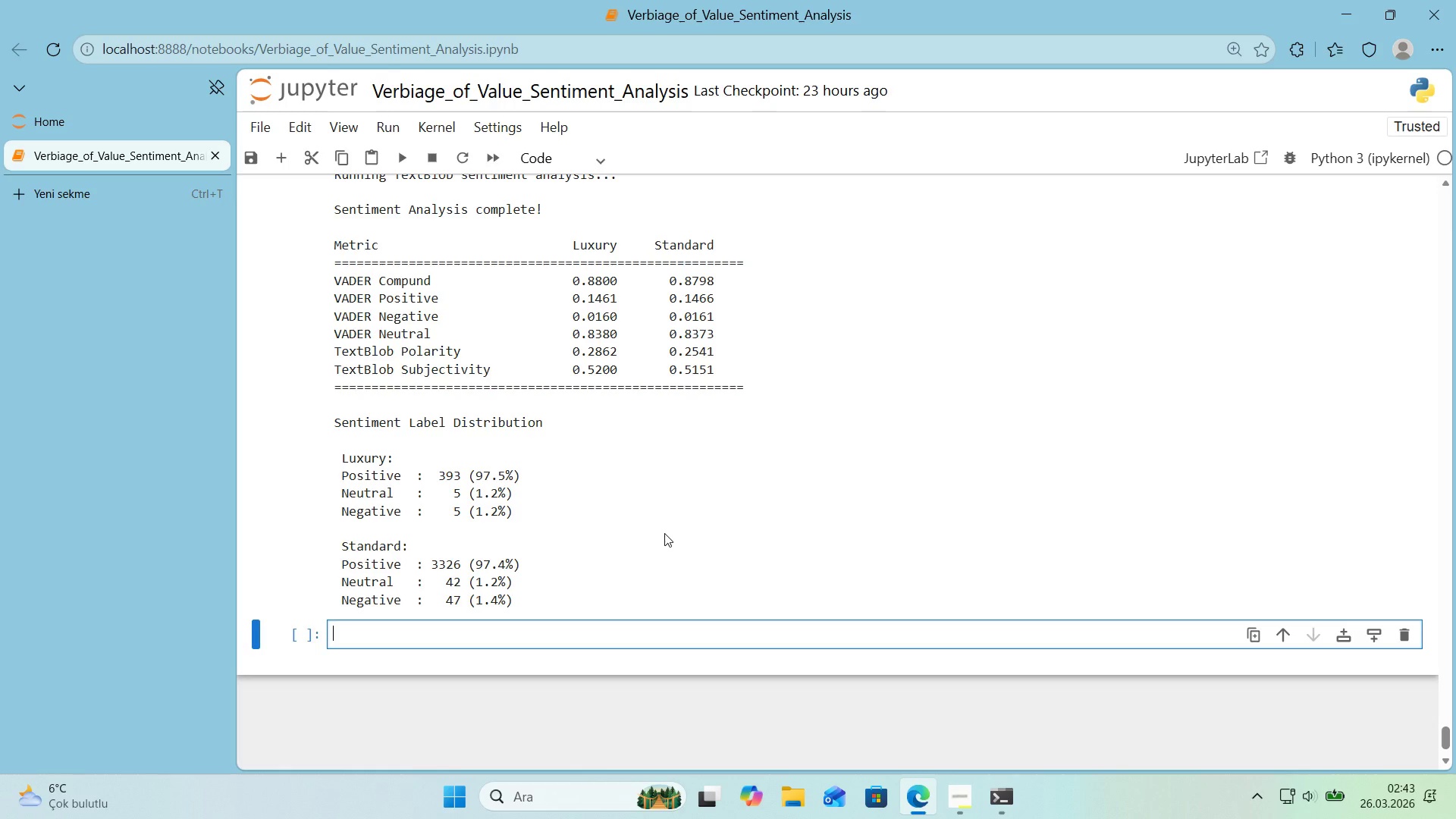 
wait(33.36)
 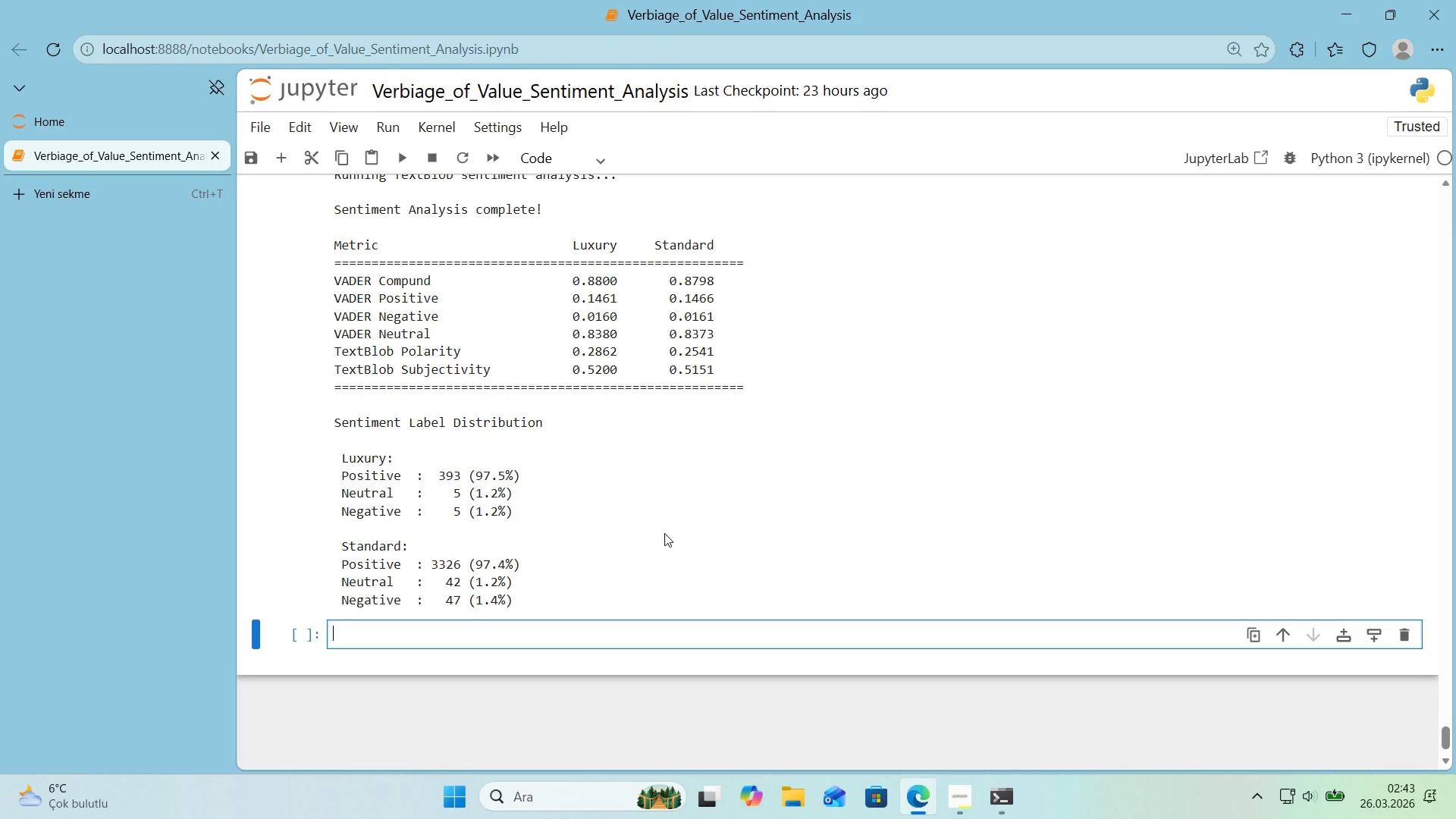 
left_click([357, 636])
 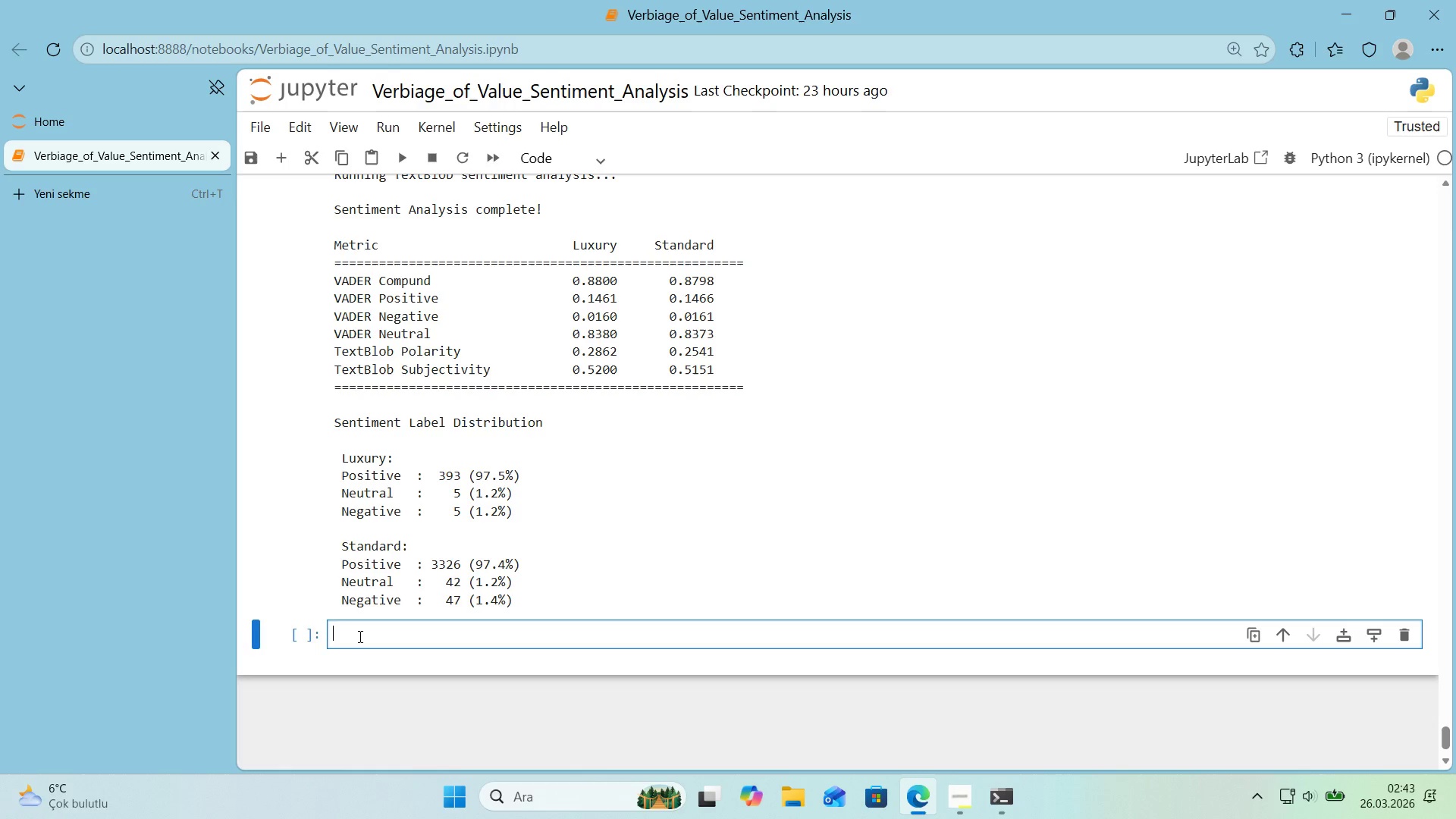 
key(Alt+Control+3)
 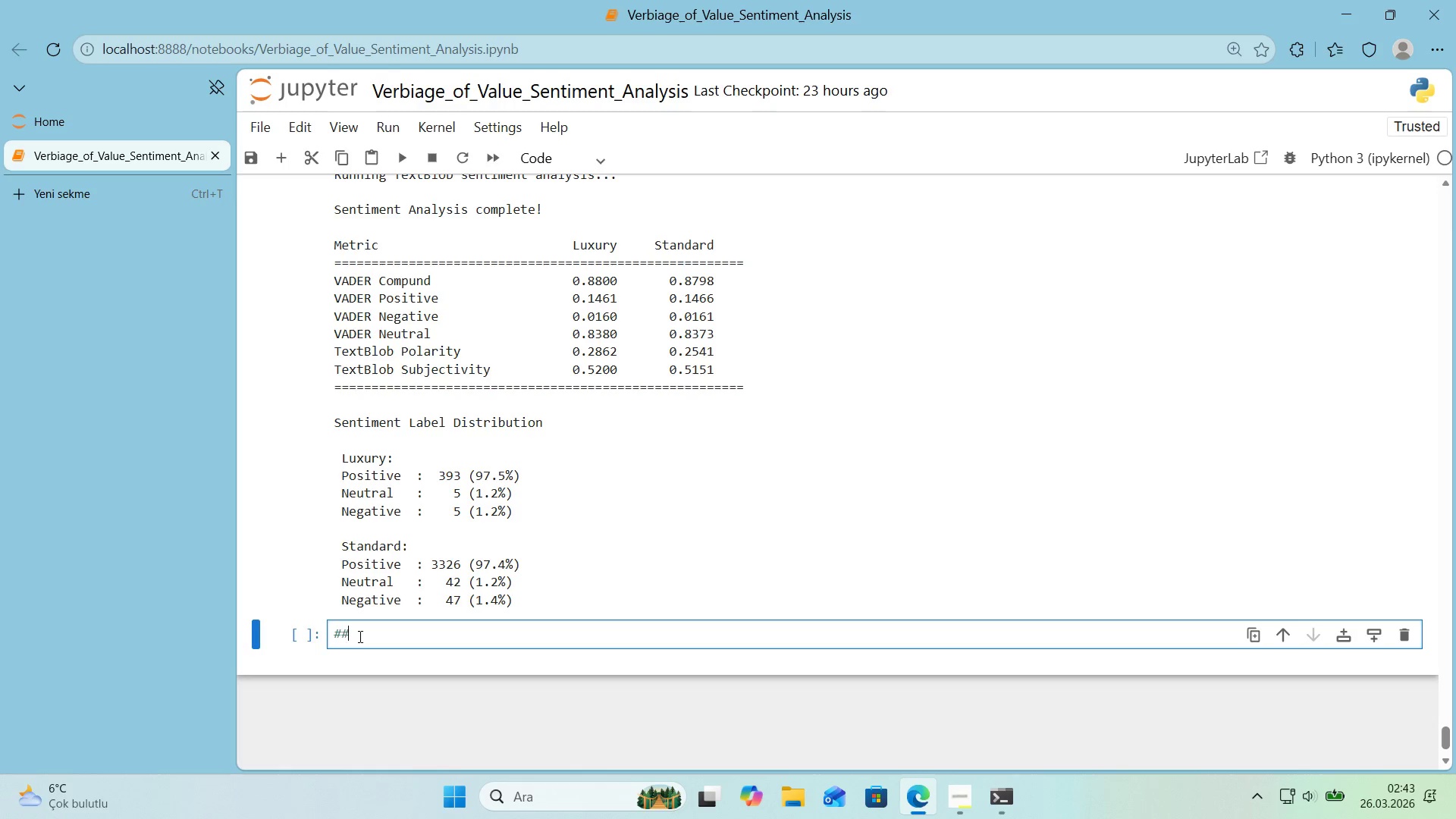 
key(Alt+Control+3)
 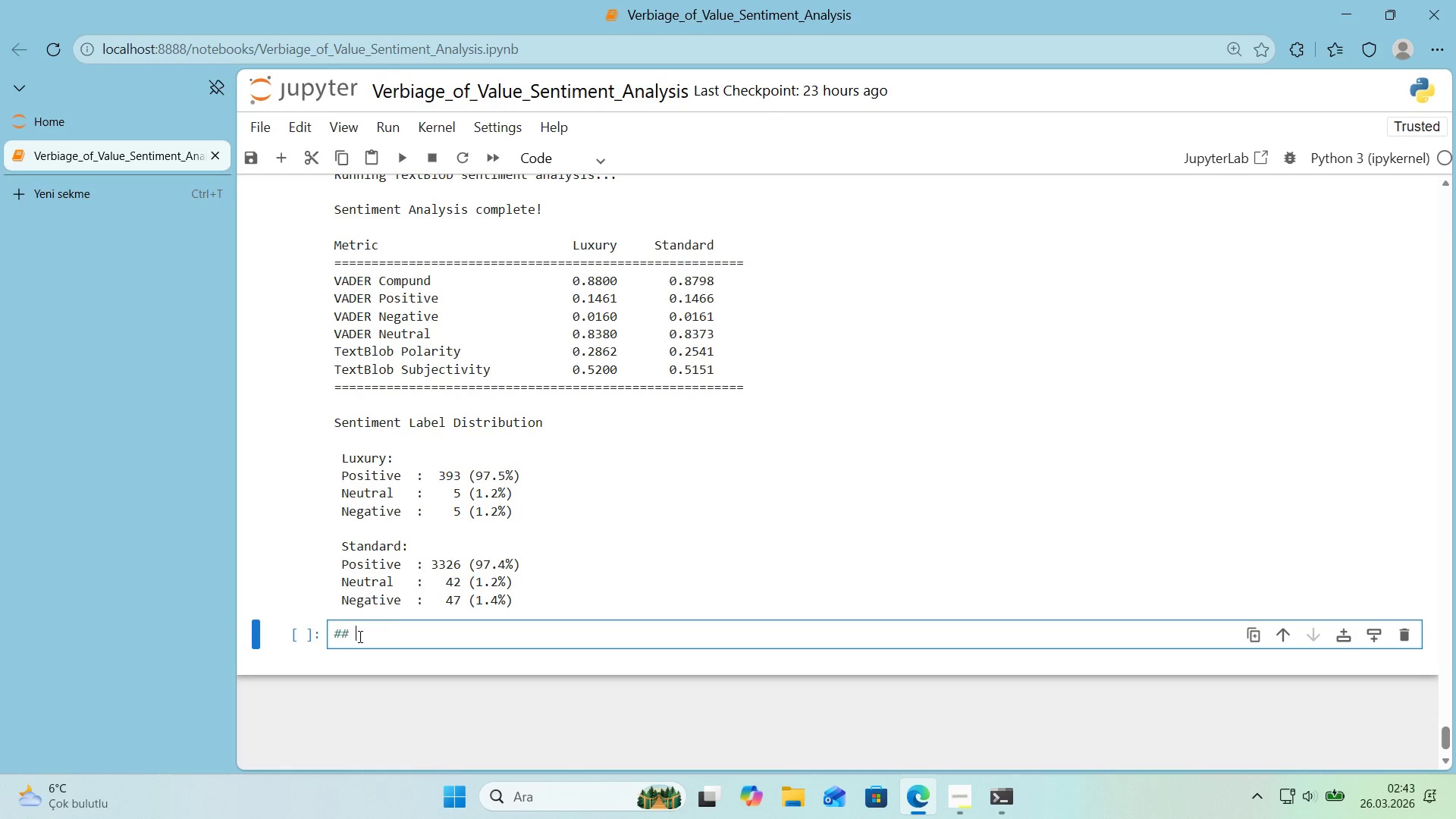 
key(Space)
 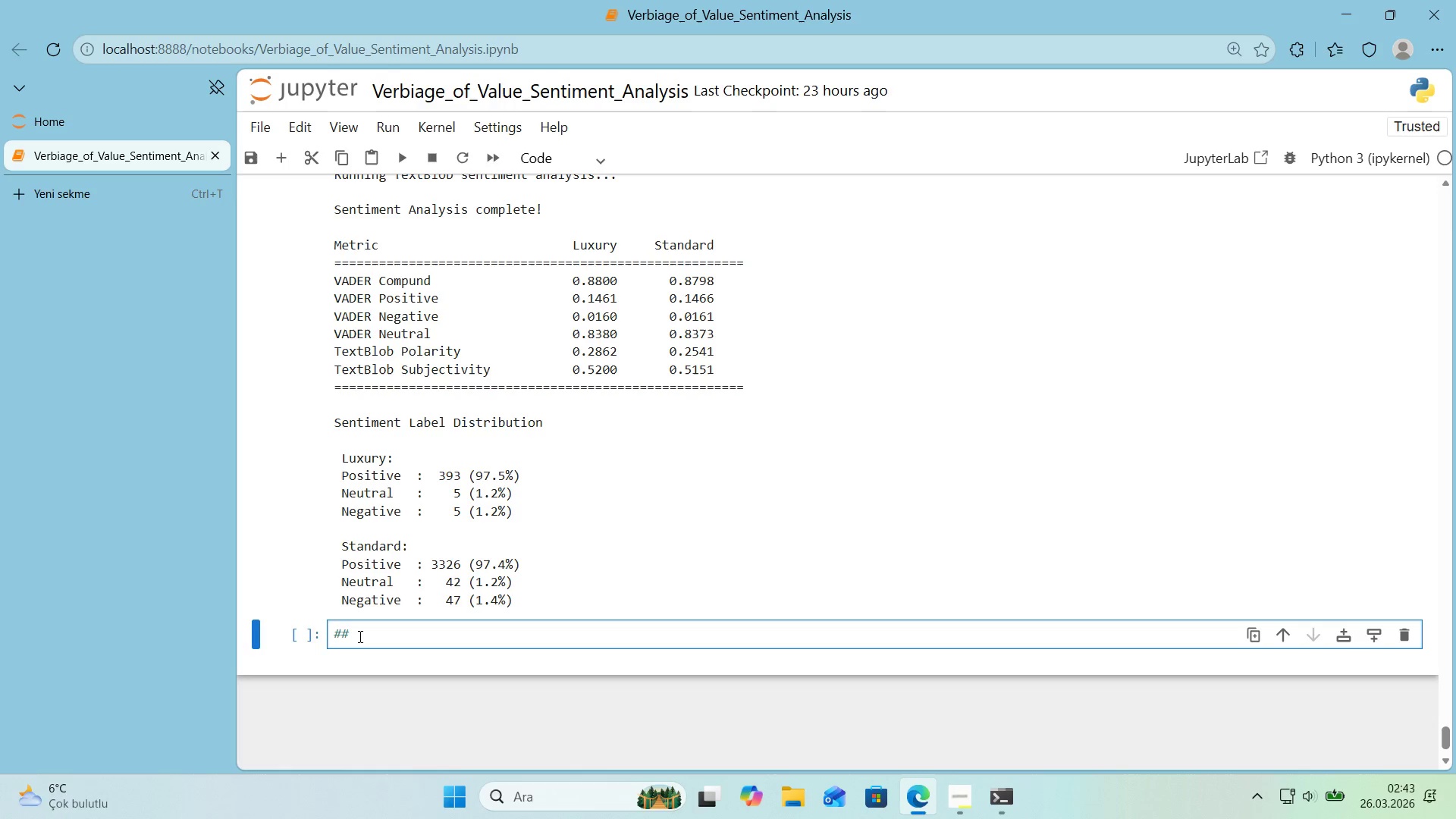 
key(Control+A)
 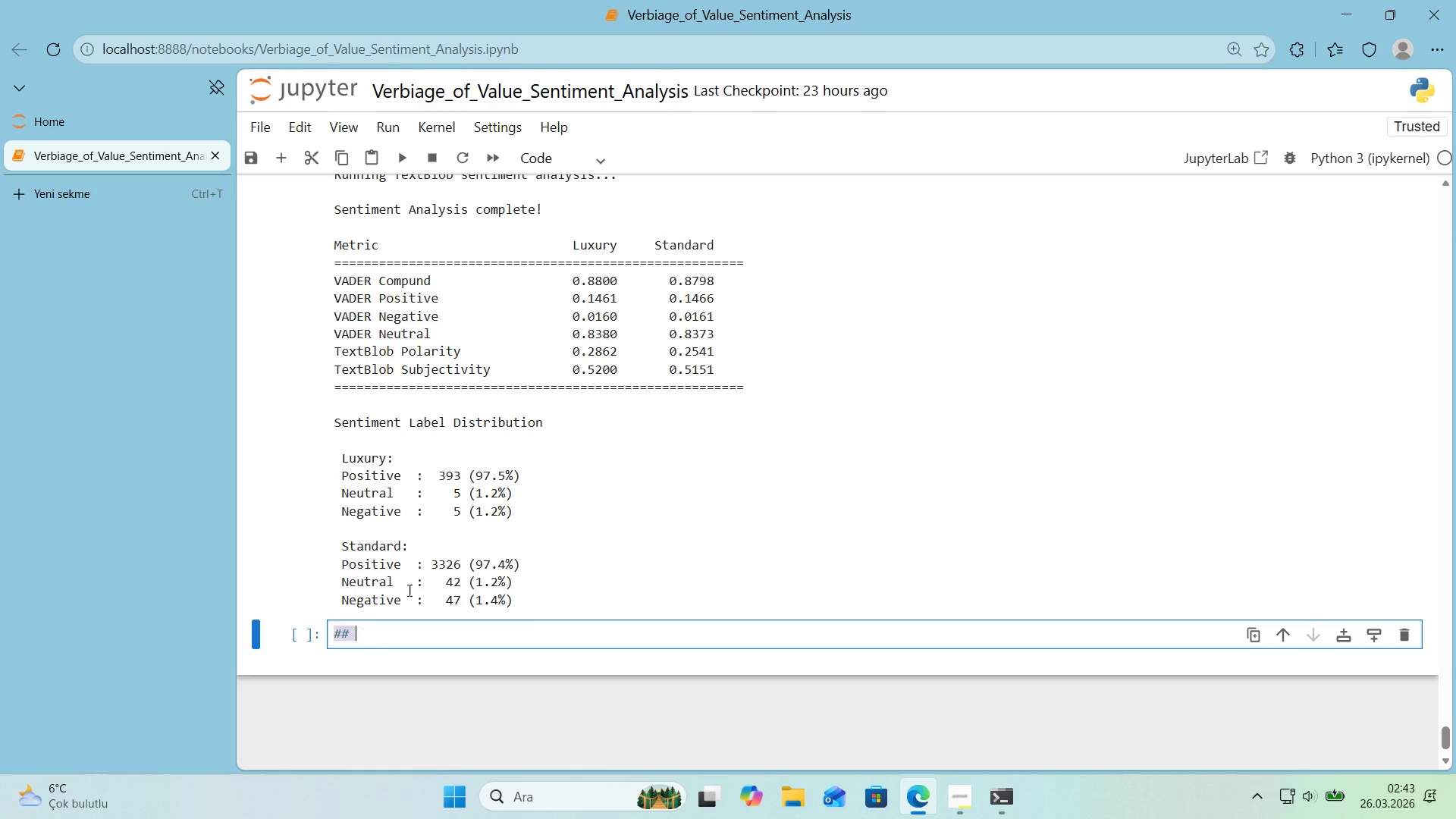 
key(Control+X)
 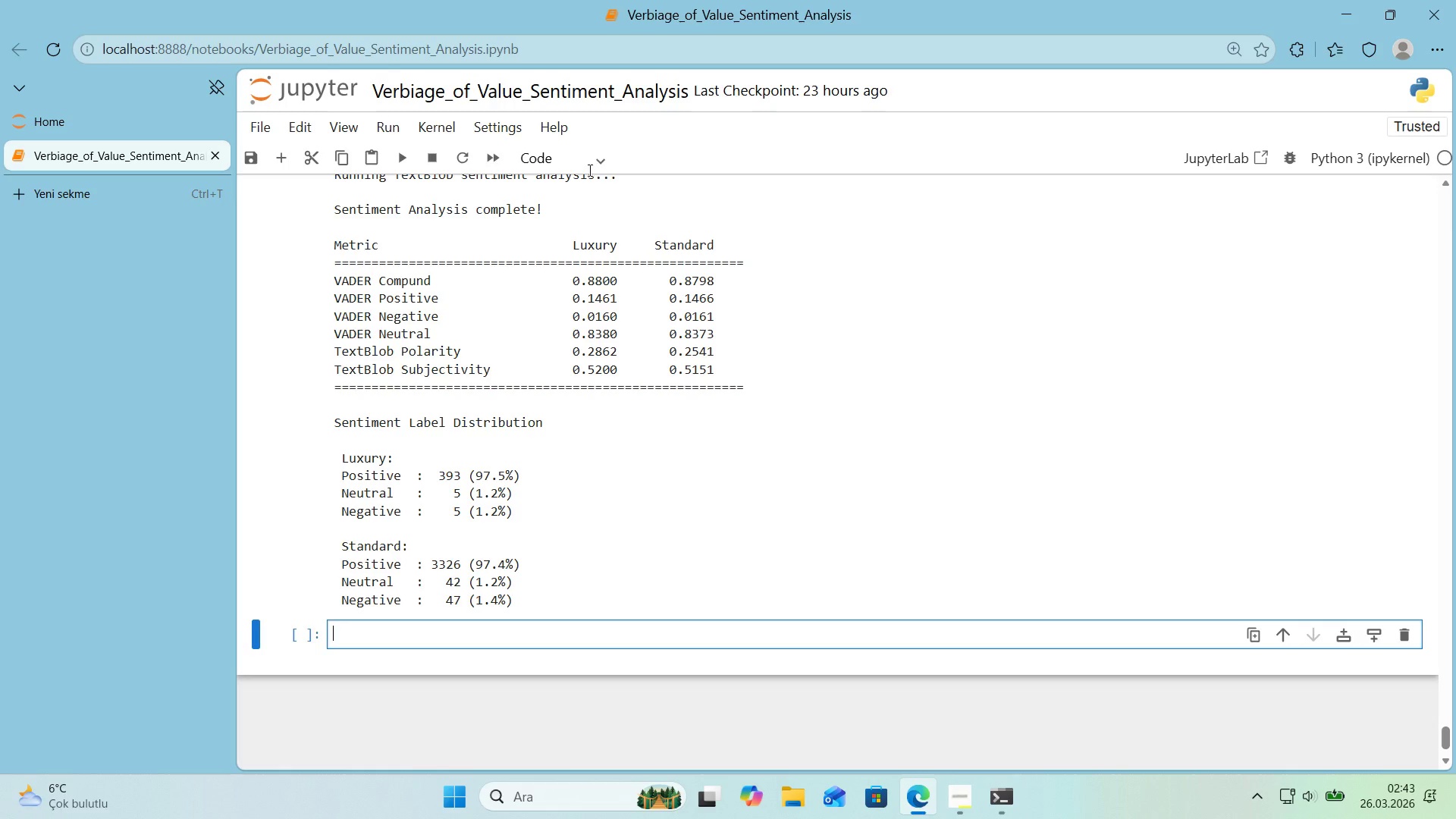 
left_click([585, 167])
 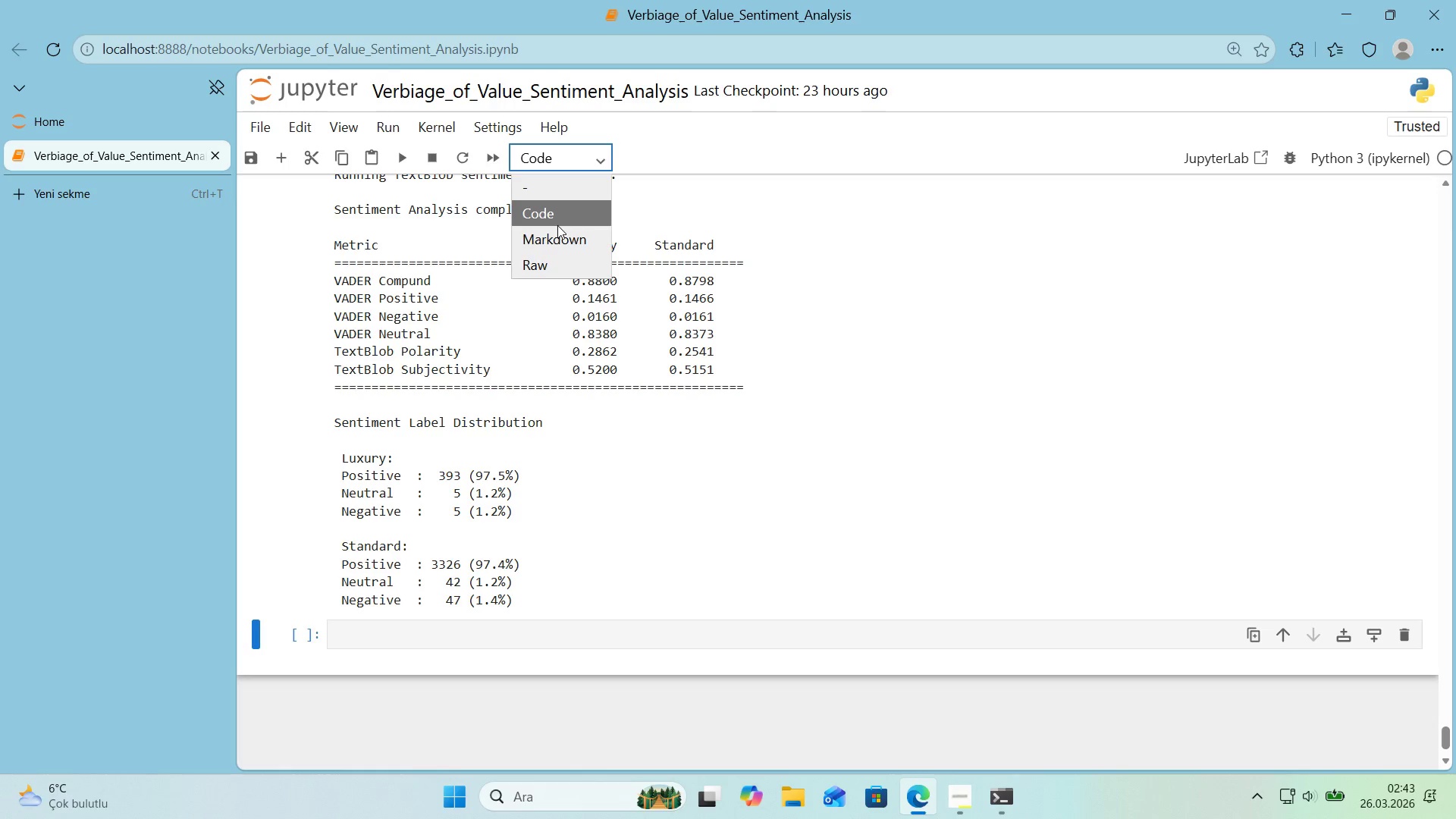 
left_click([557, 235])
 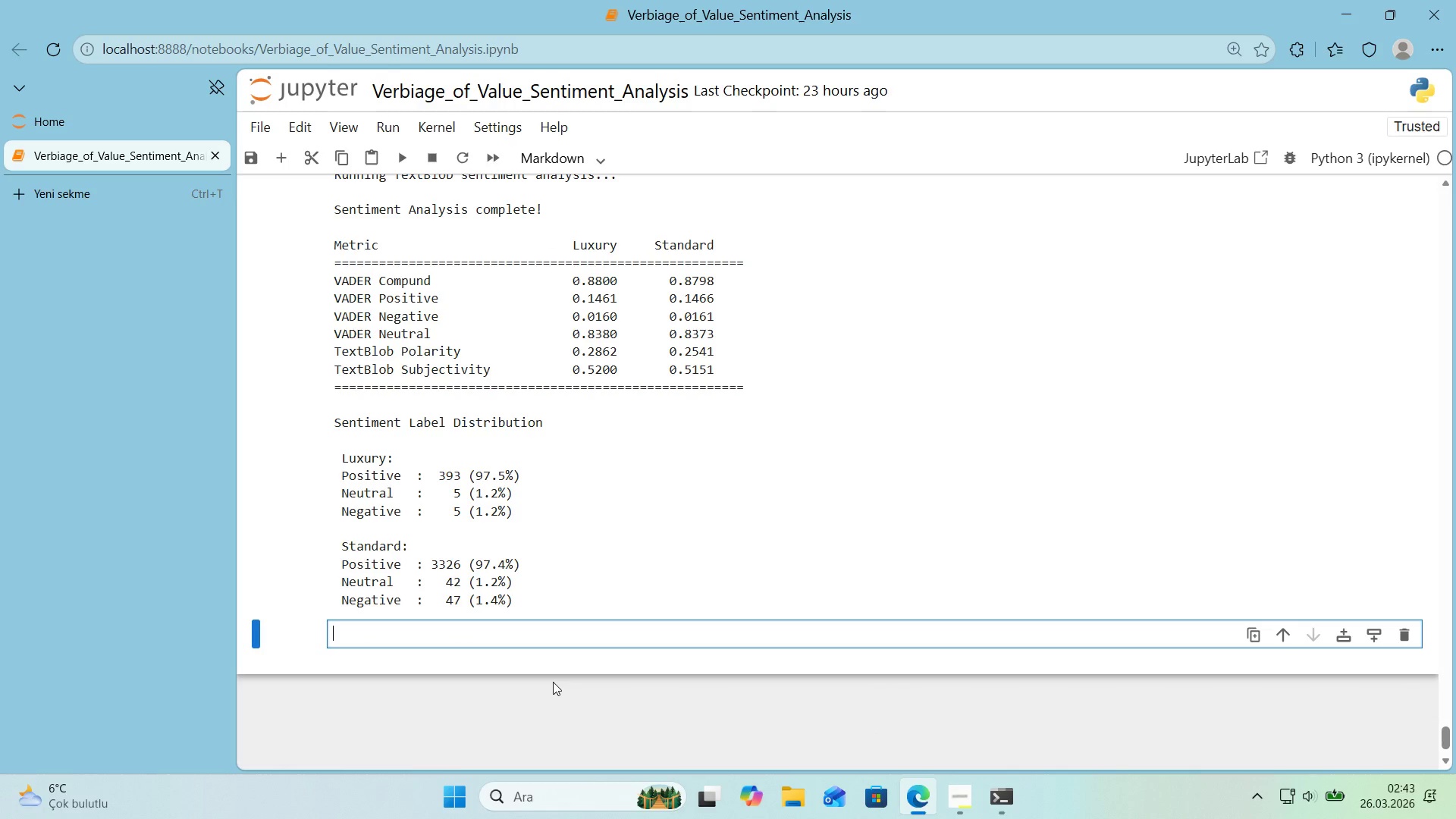 
key(Alt+Control+3)
 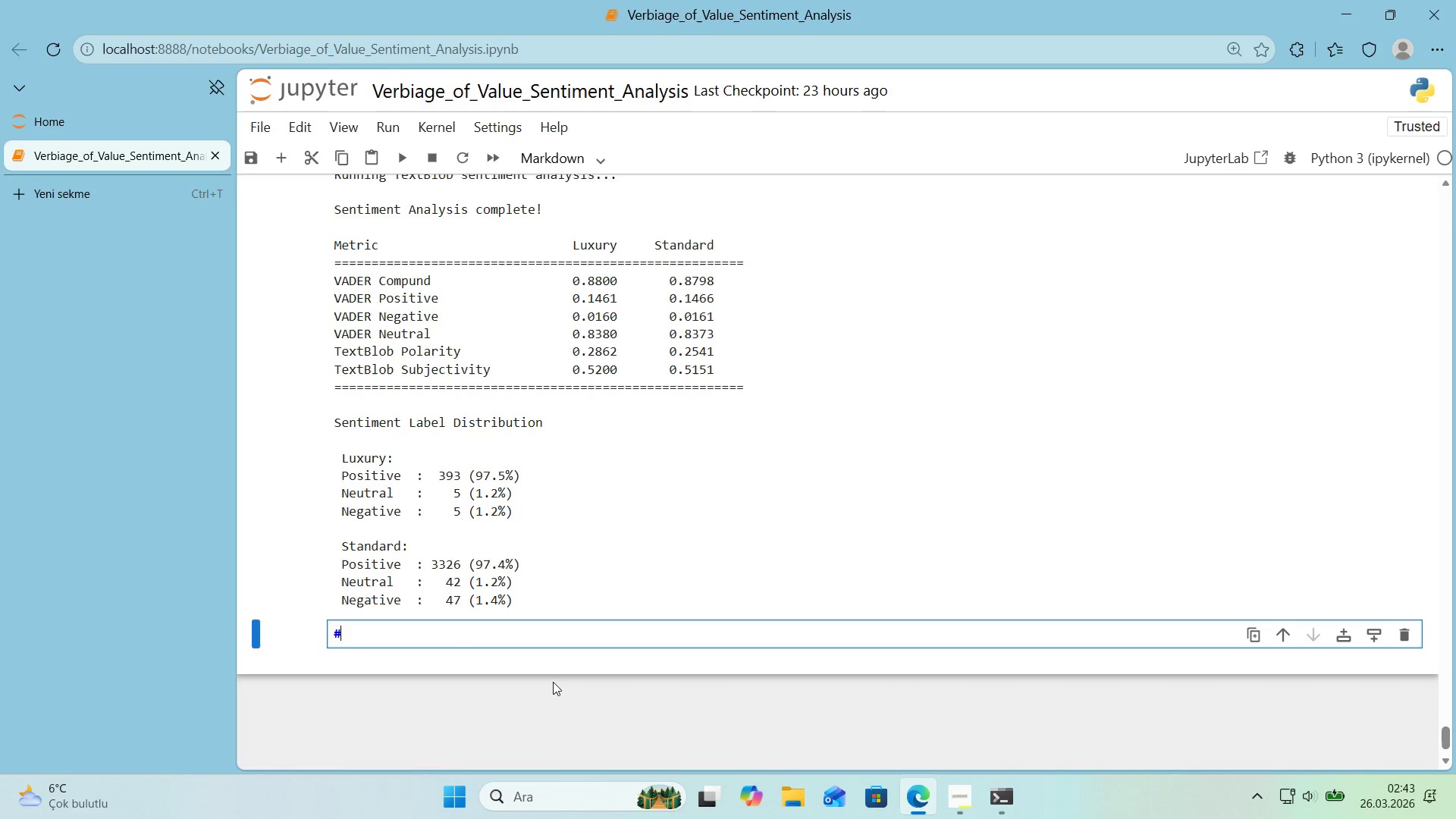 
key(Alt+Control+3)
 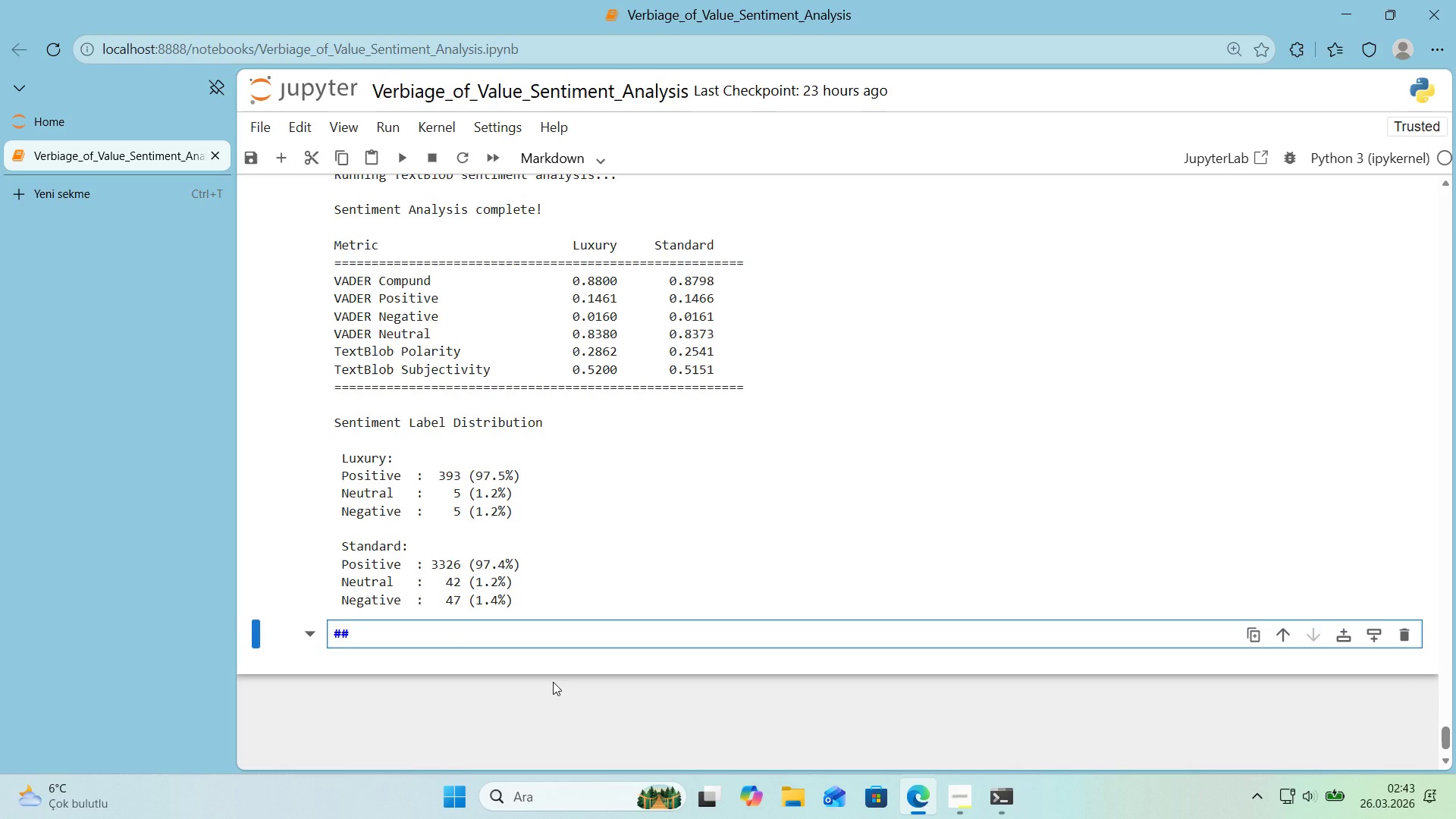 
type( 5.Sent'ment V's)
 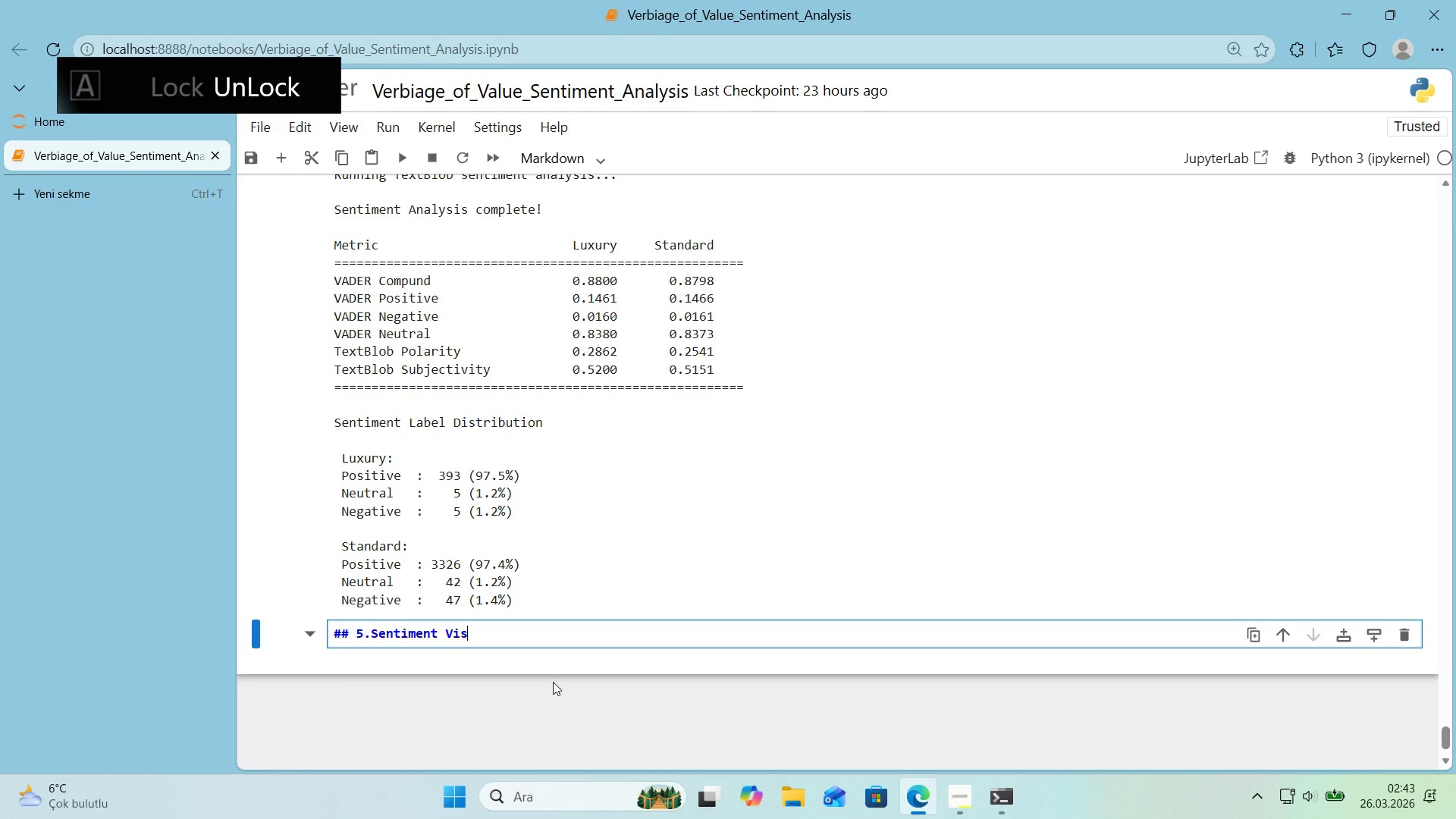 
type(ual'zat'on)
 